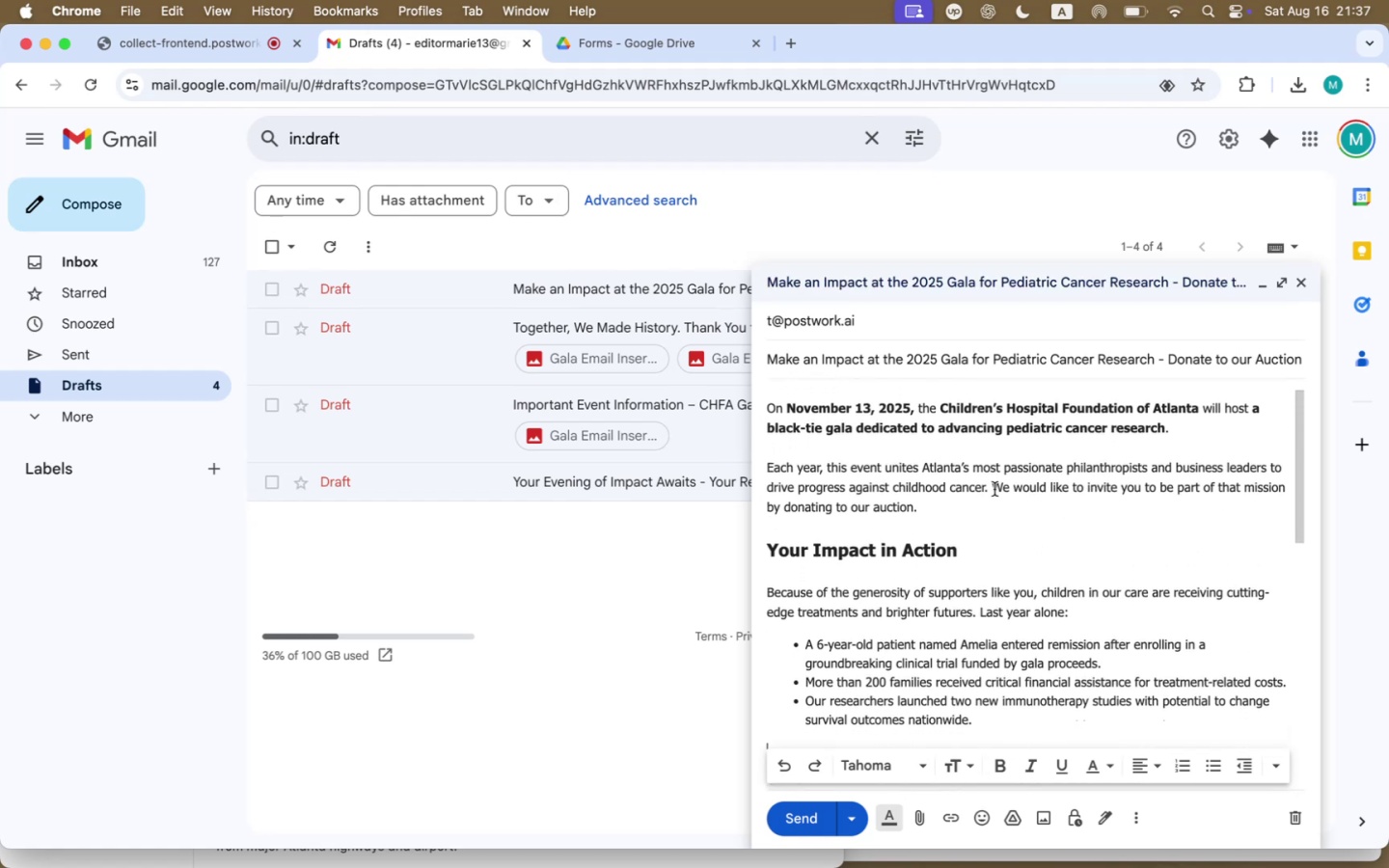 
left_click_drag(start_coordinate=[994, 489], to_coordinate=[912, 500])
 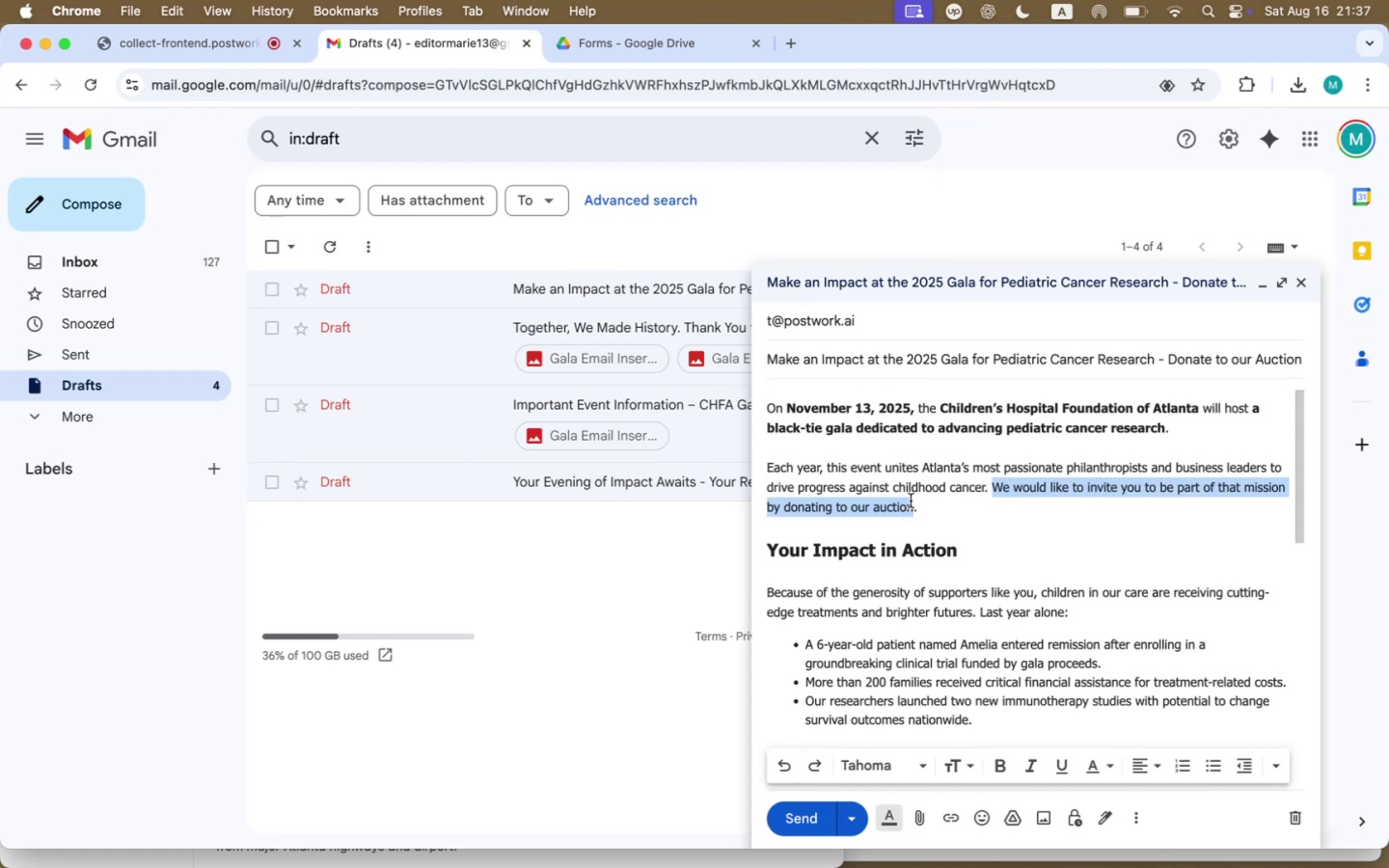 
key(Meta+B)
 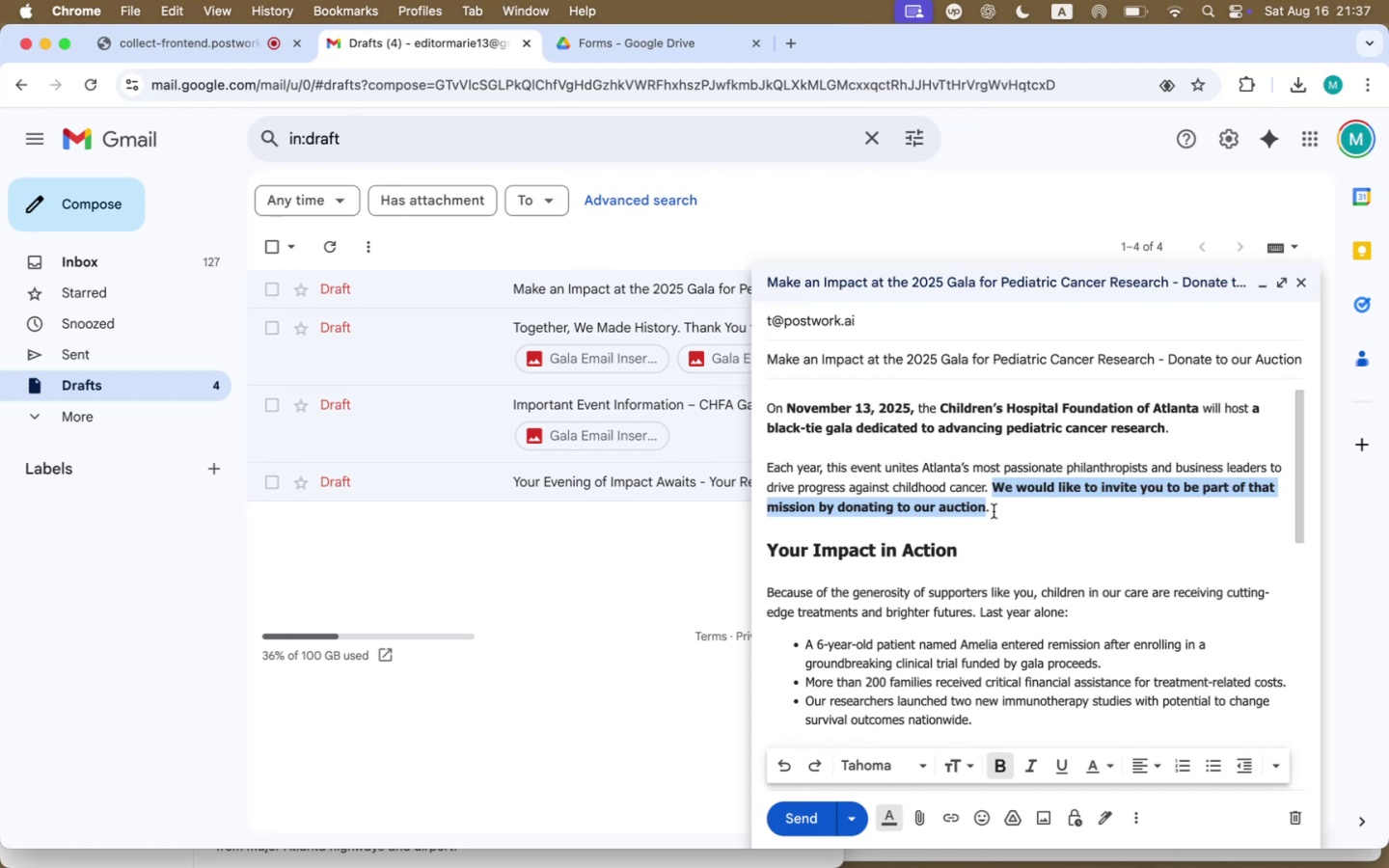 
left_click([1008, 507])
 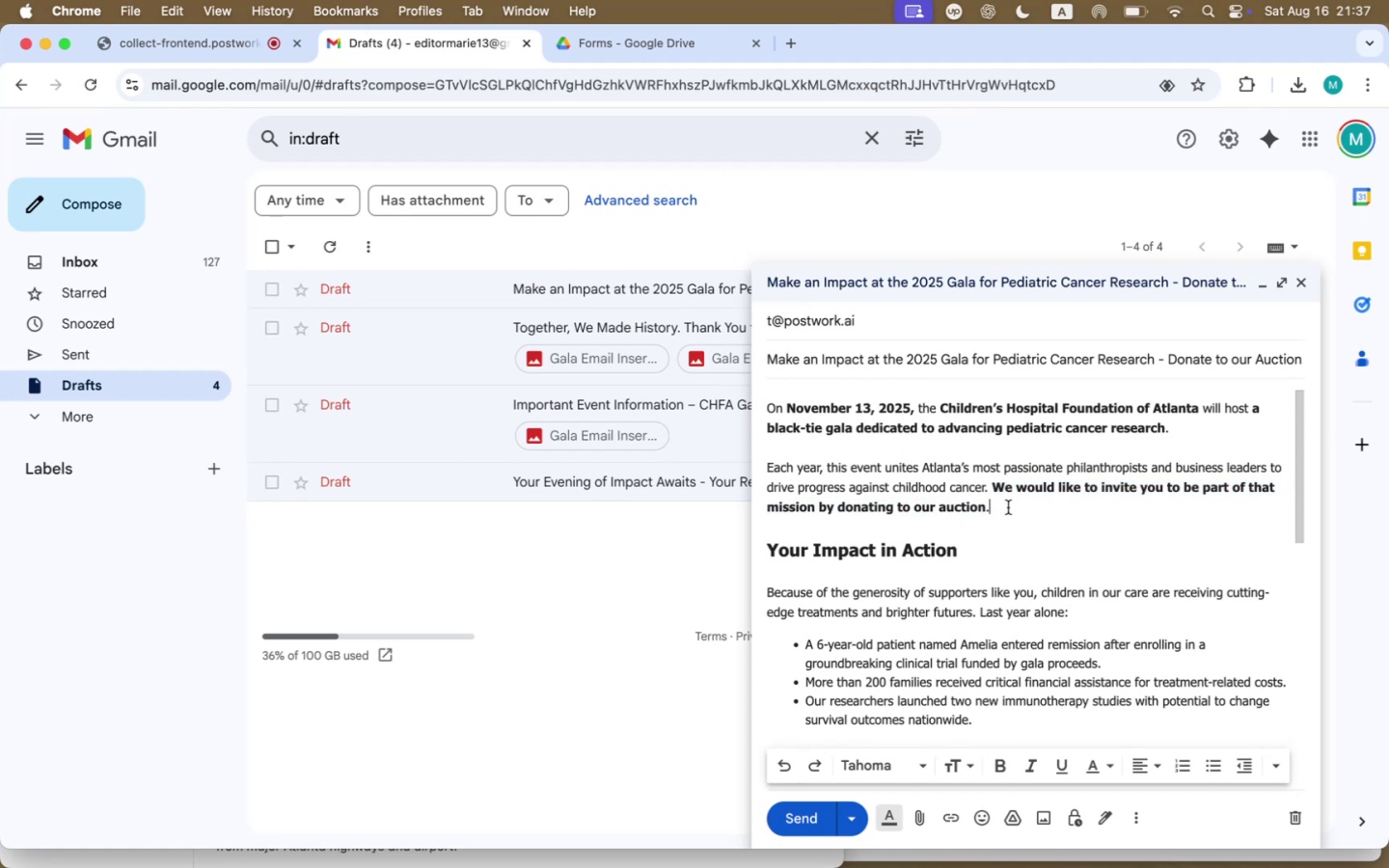 
key(Enter)
 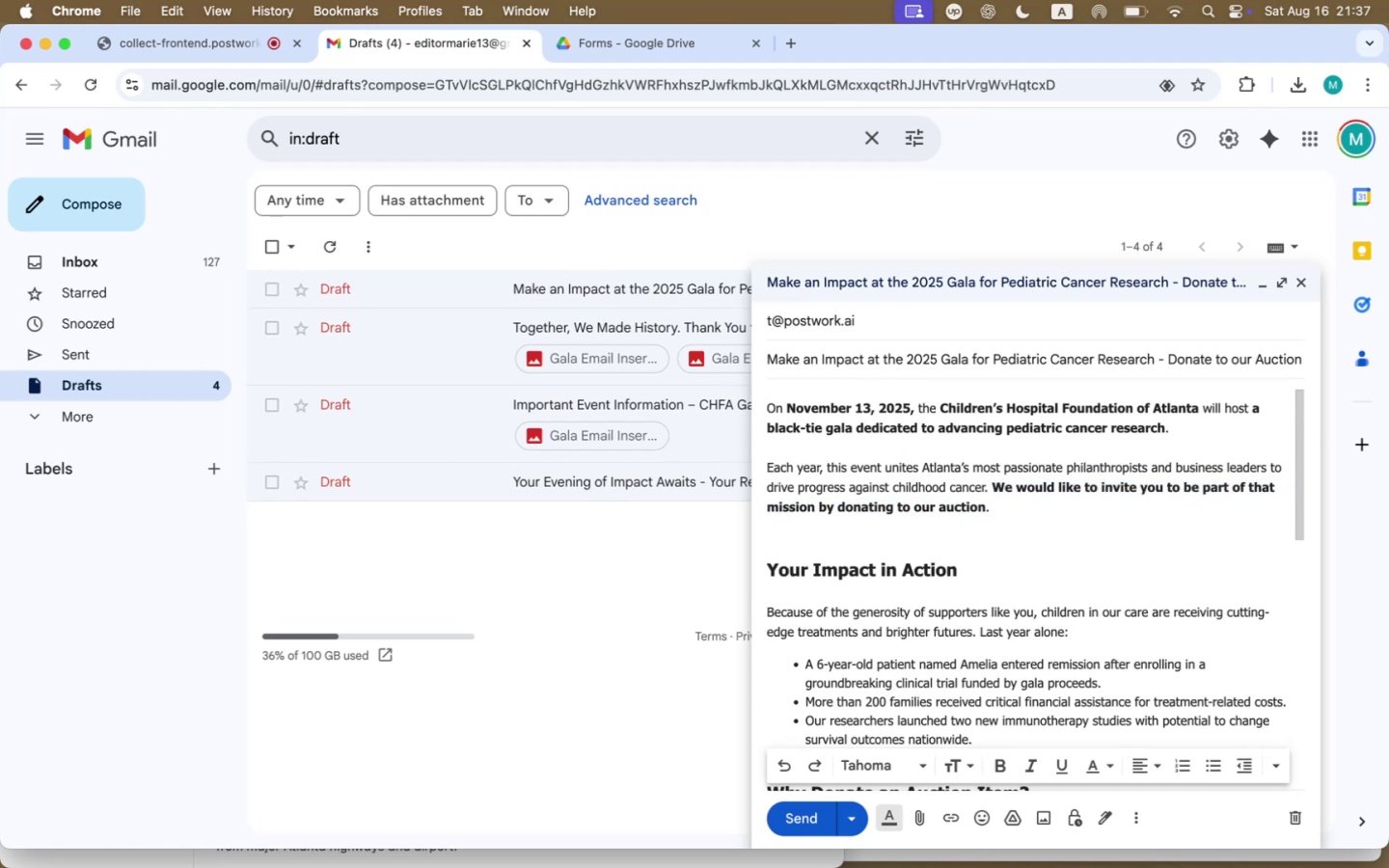 
scroll: coordinate [1084, 590], scroll_direction: down, amount: 57.0
 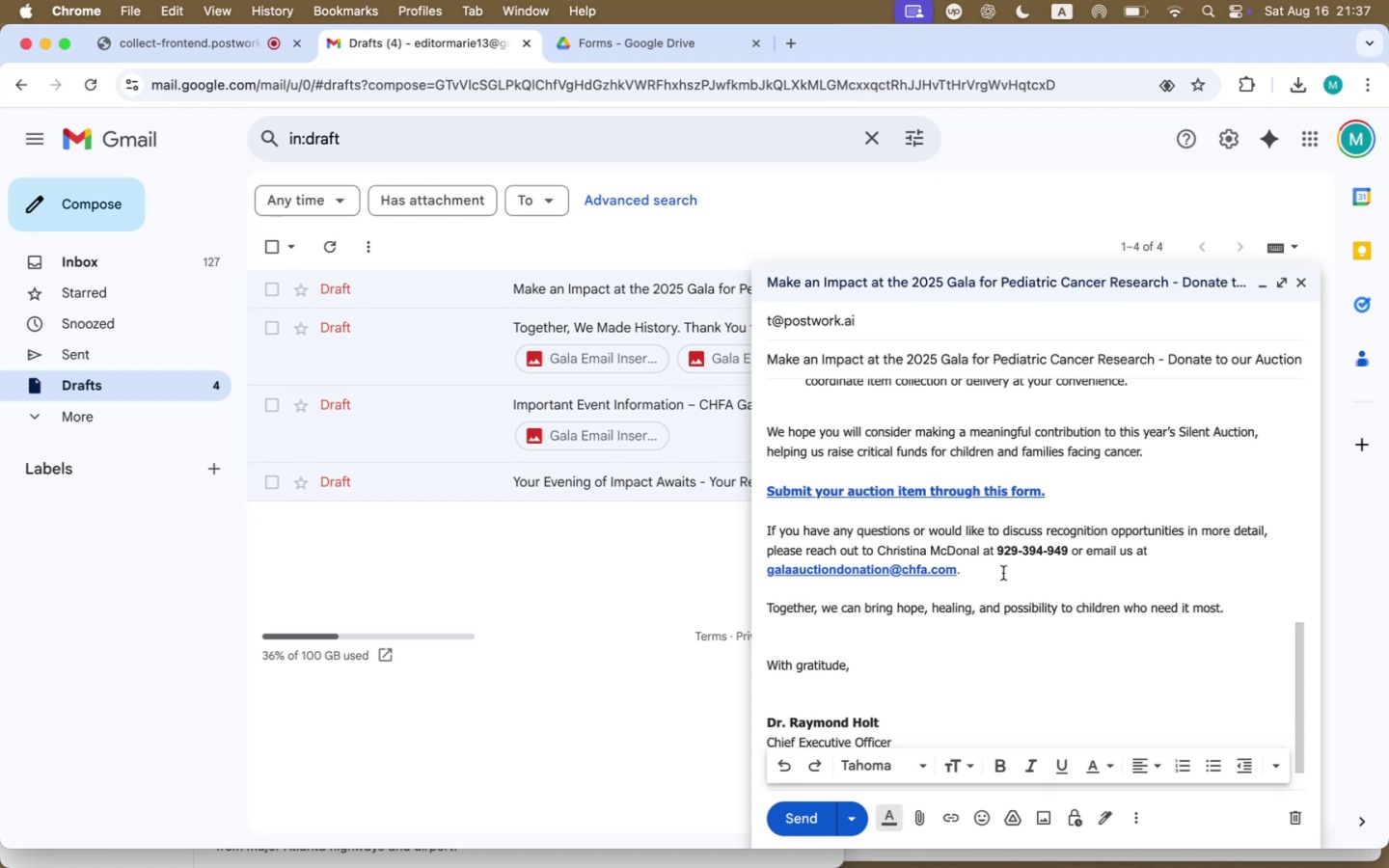 
wait(5.73)
 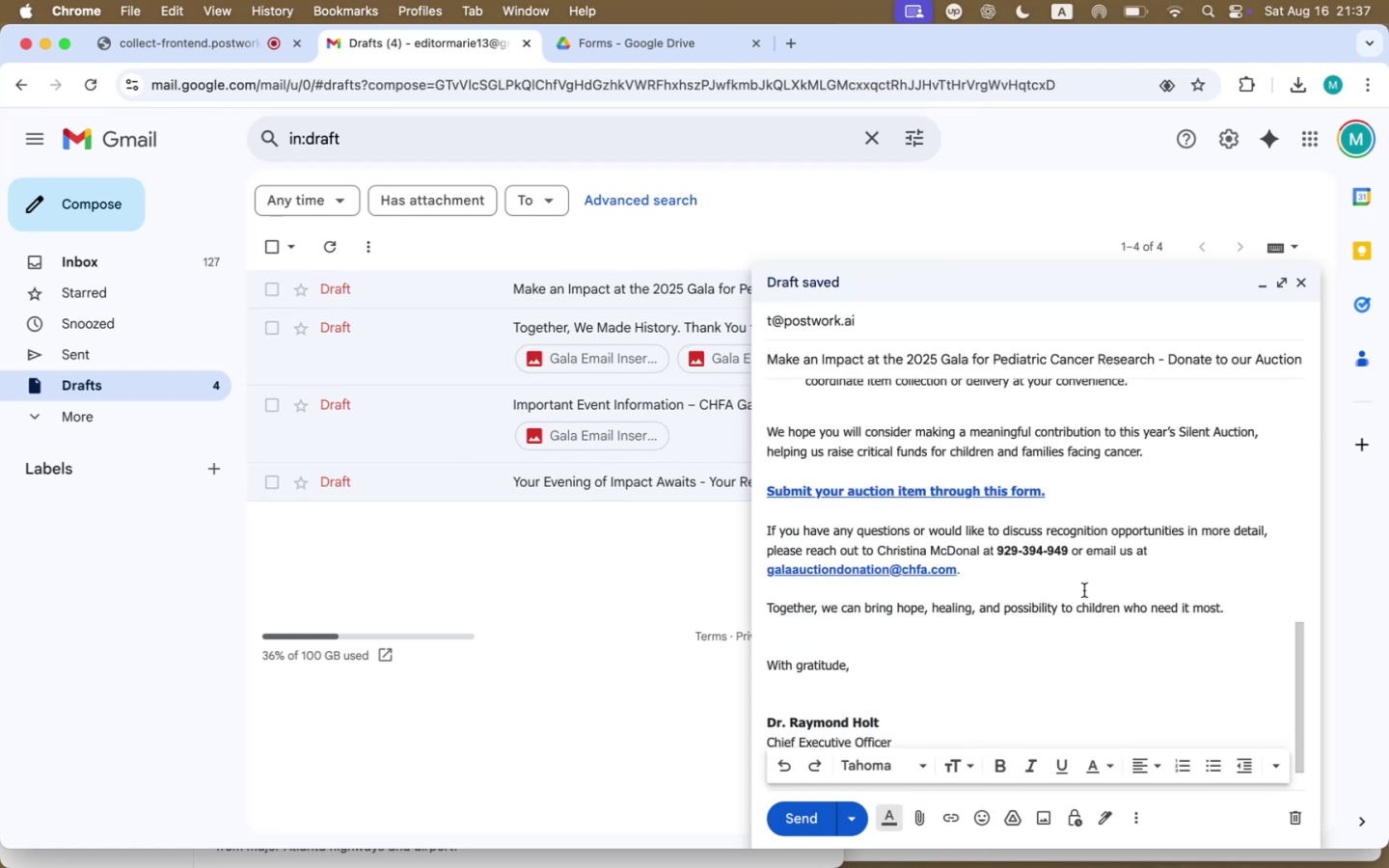 
scroll: coordinate [969, 656], scroll_direction: down, amount: 31.0
 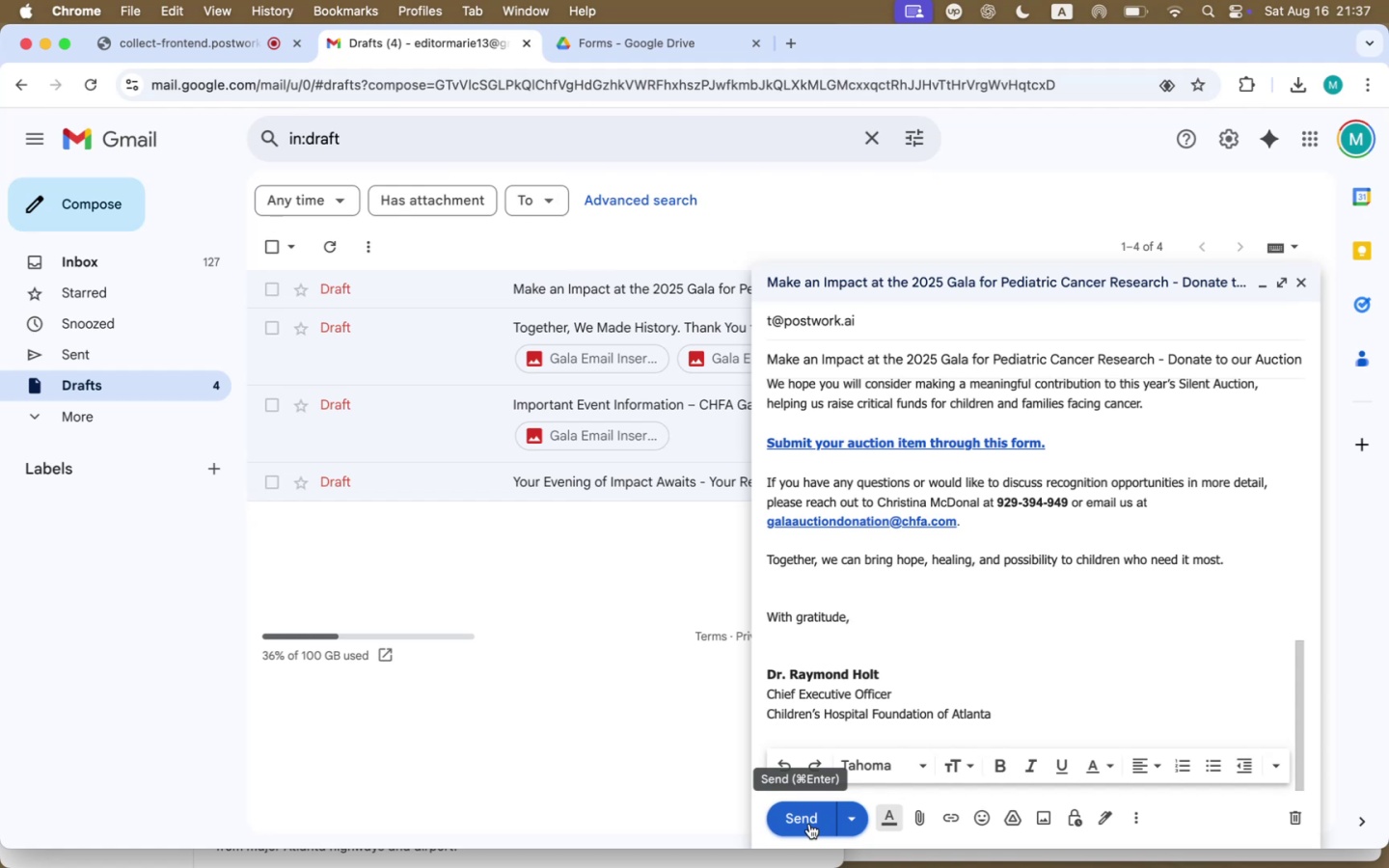 
wait(14.34)
 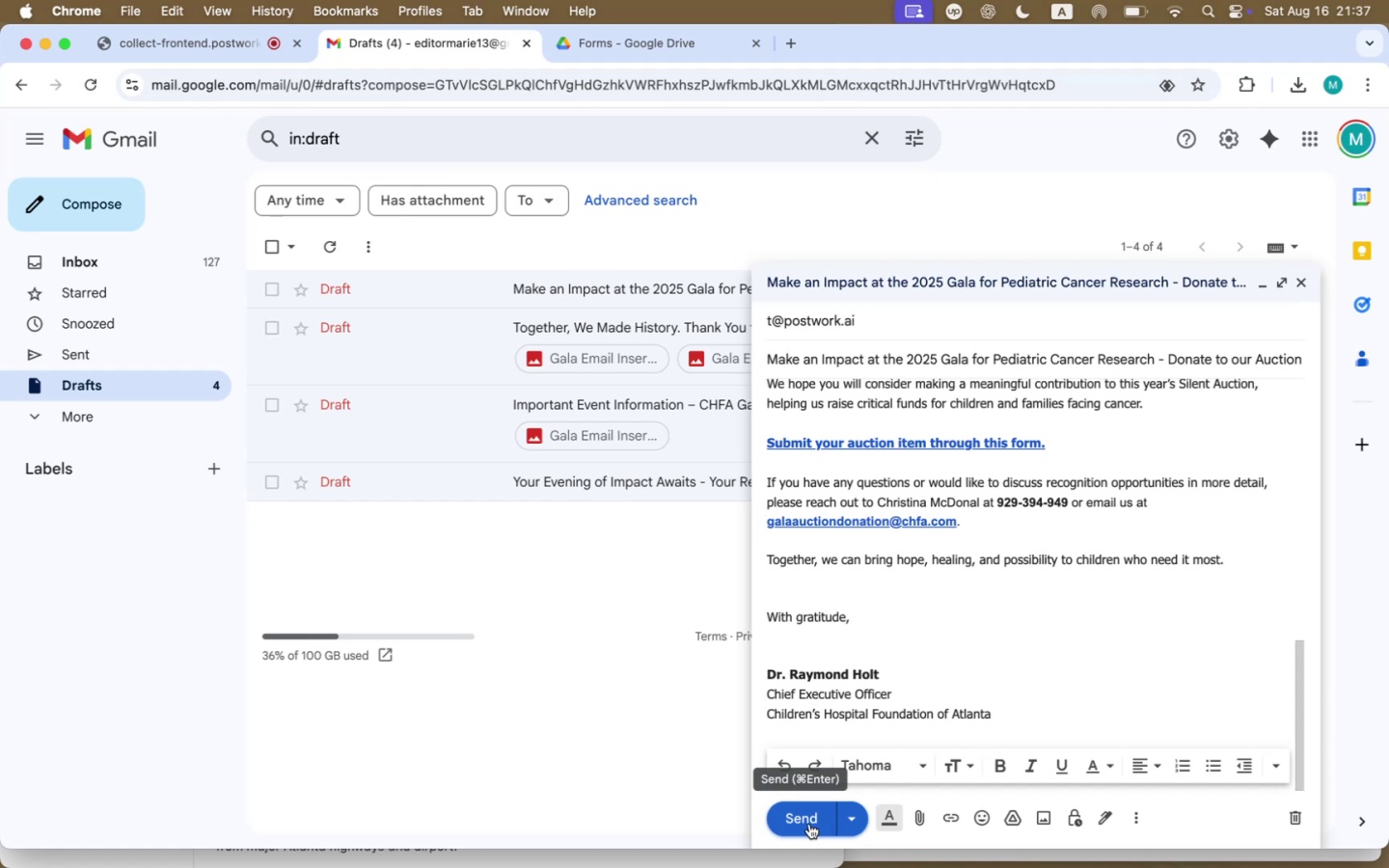 
left_click([809, 824])
 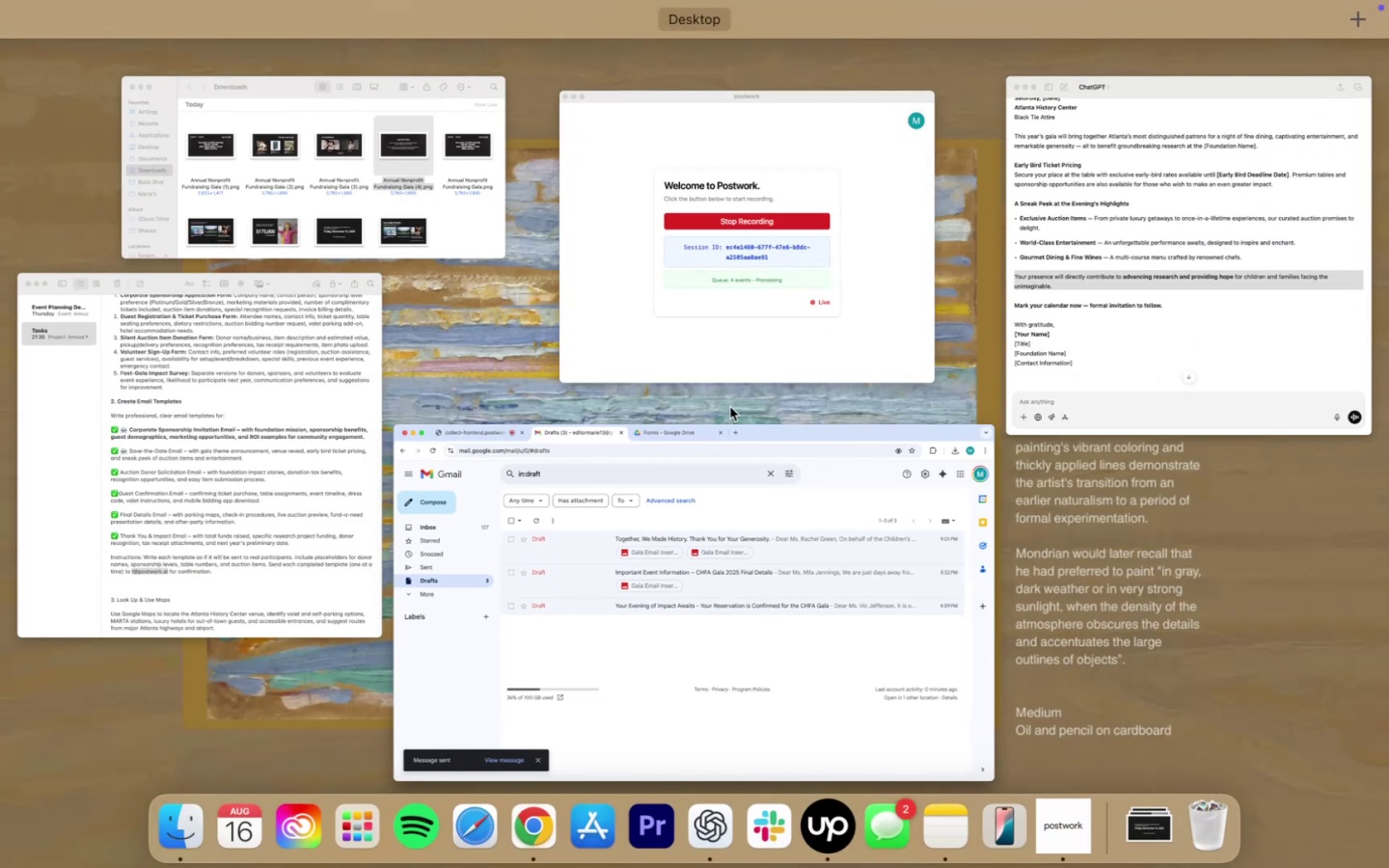 
wait(7.8)
 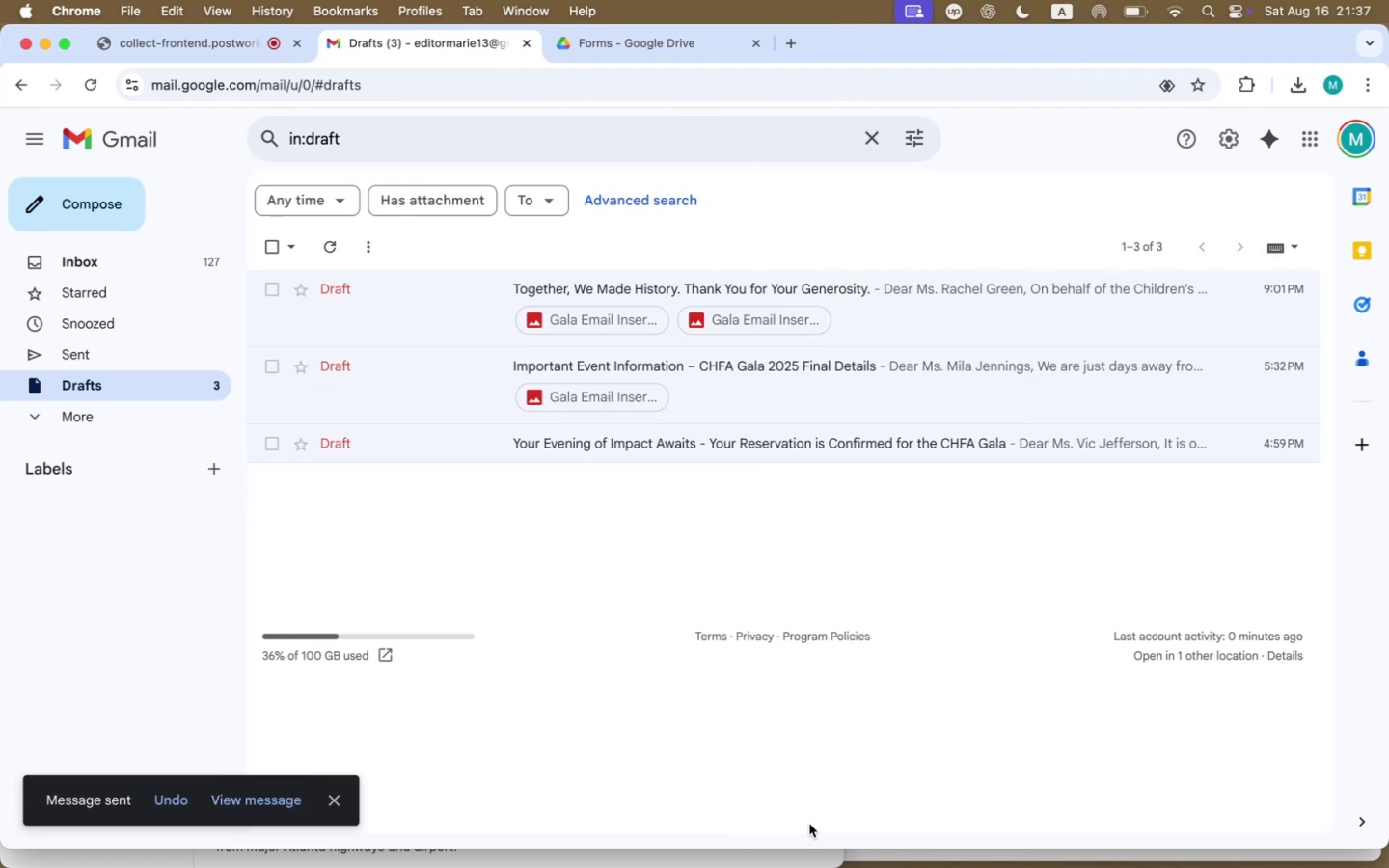 
left_click([254, 529])
 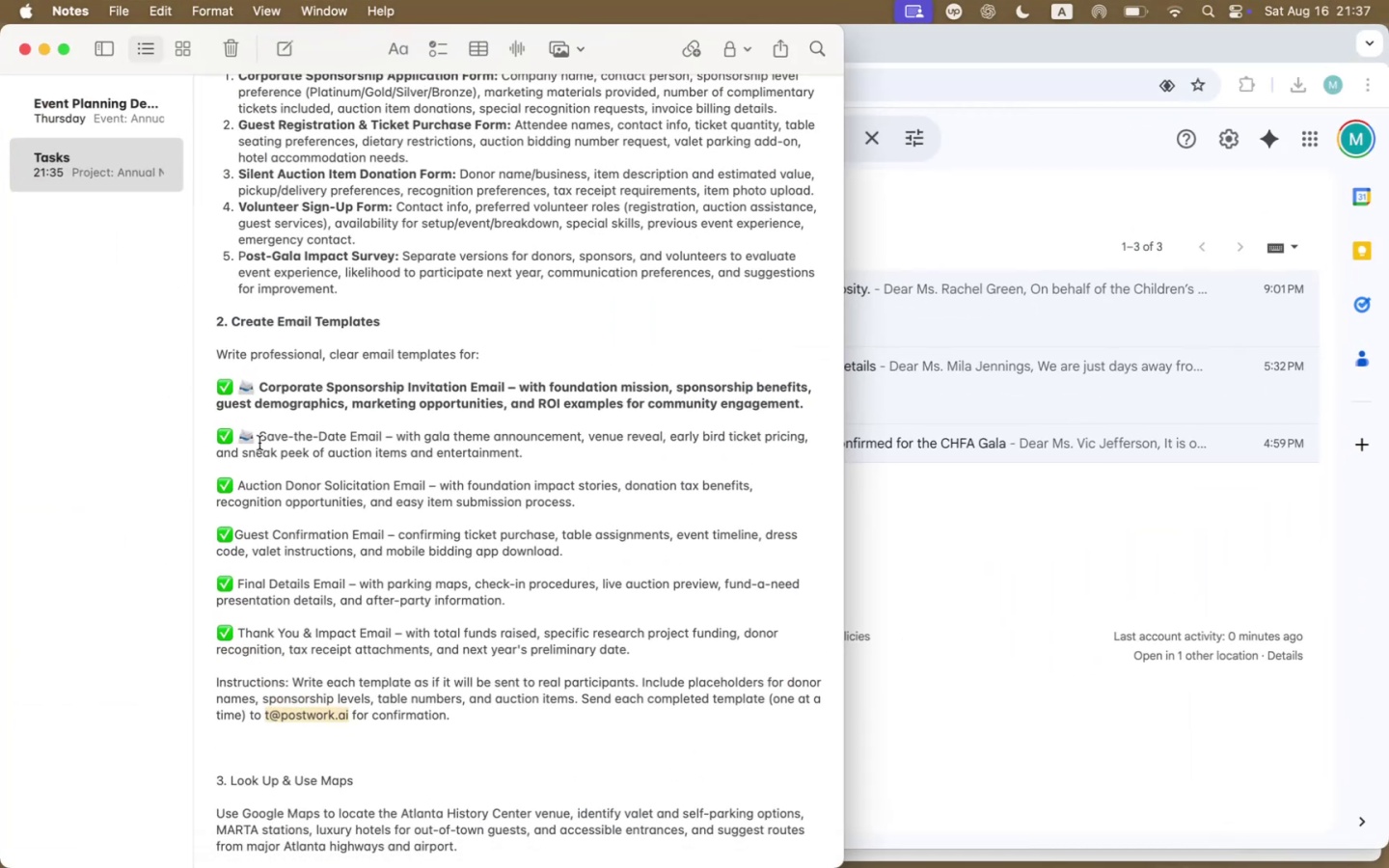 
left_click_drag(start_coordinate=[251, 436], to_coordinate=[241, 438])
 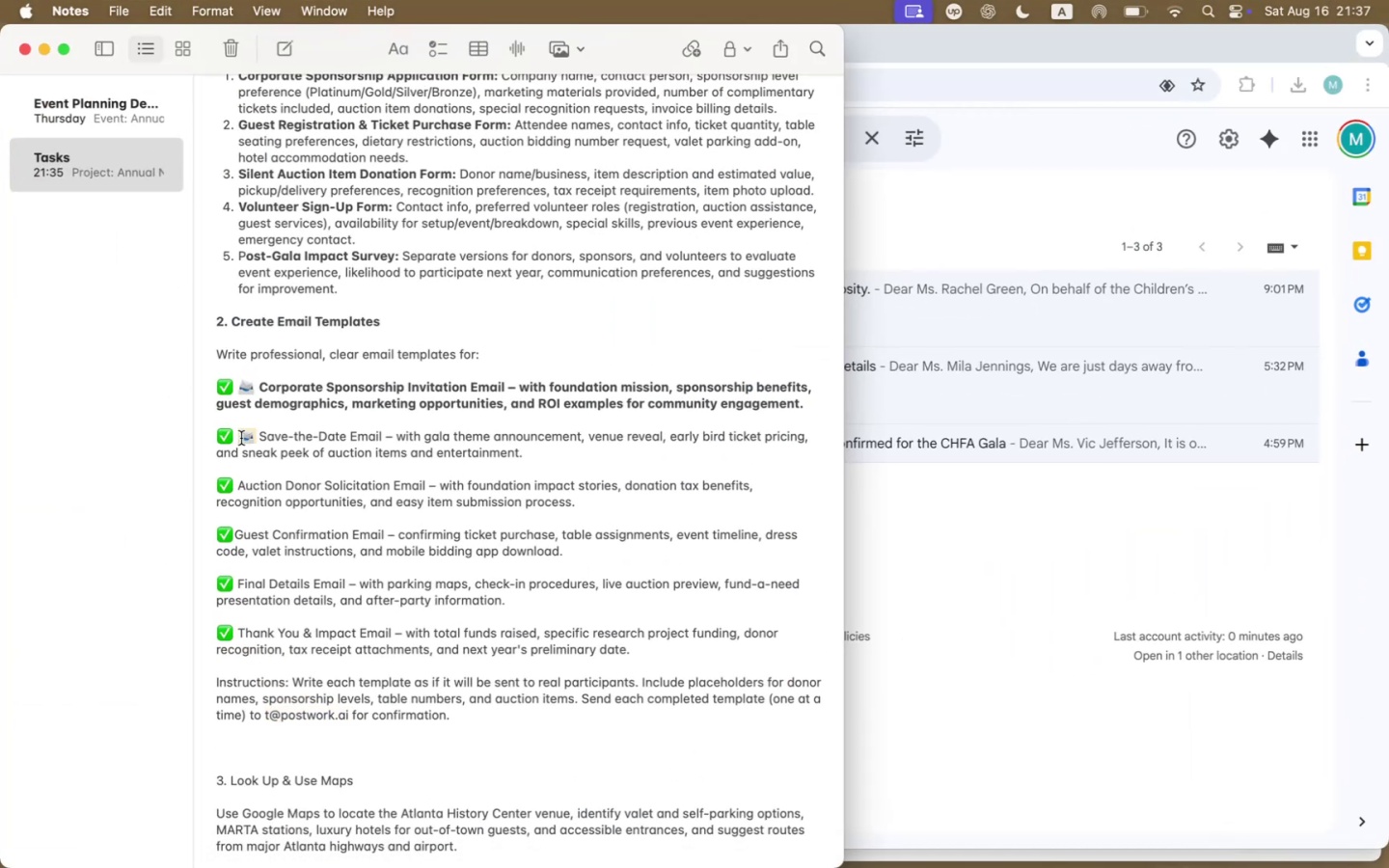 
key(Meta+CommandLeft)
 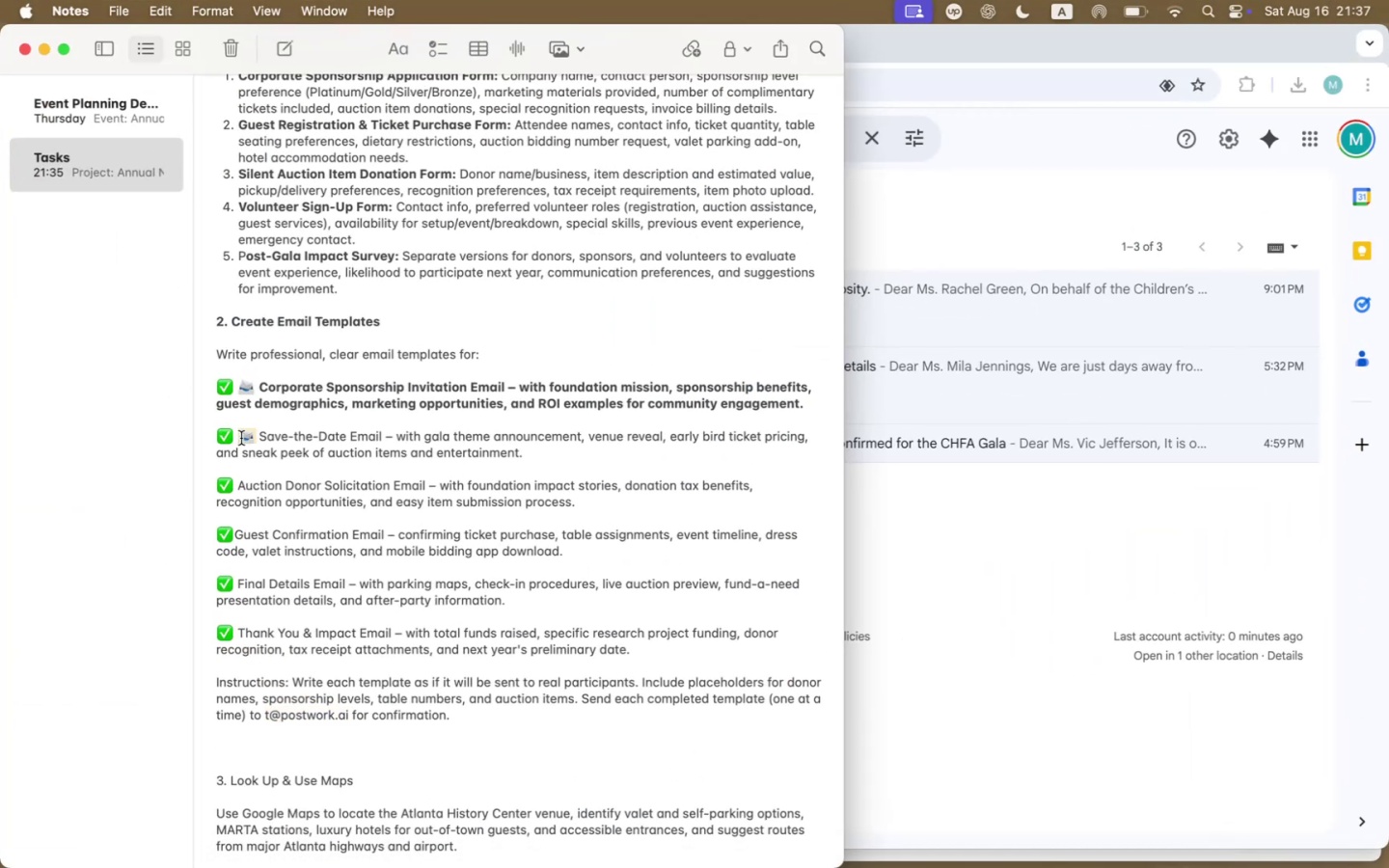 
key(Meta+C)
 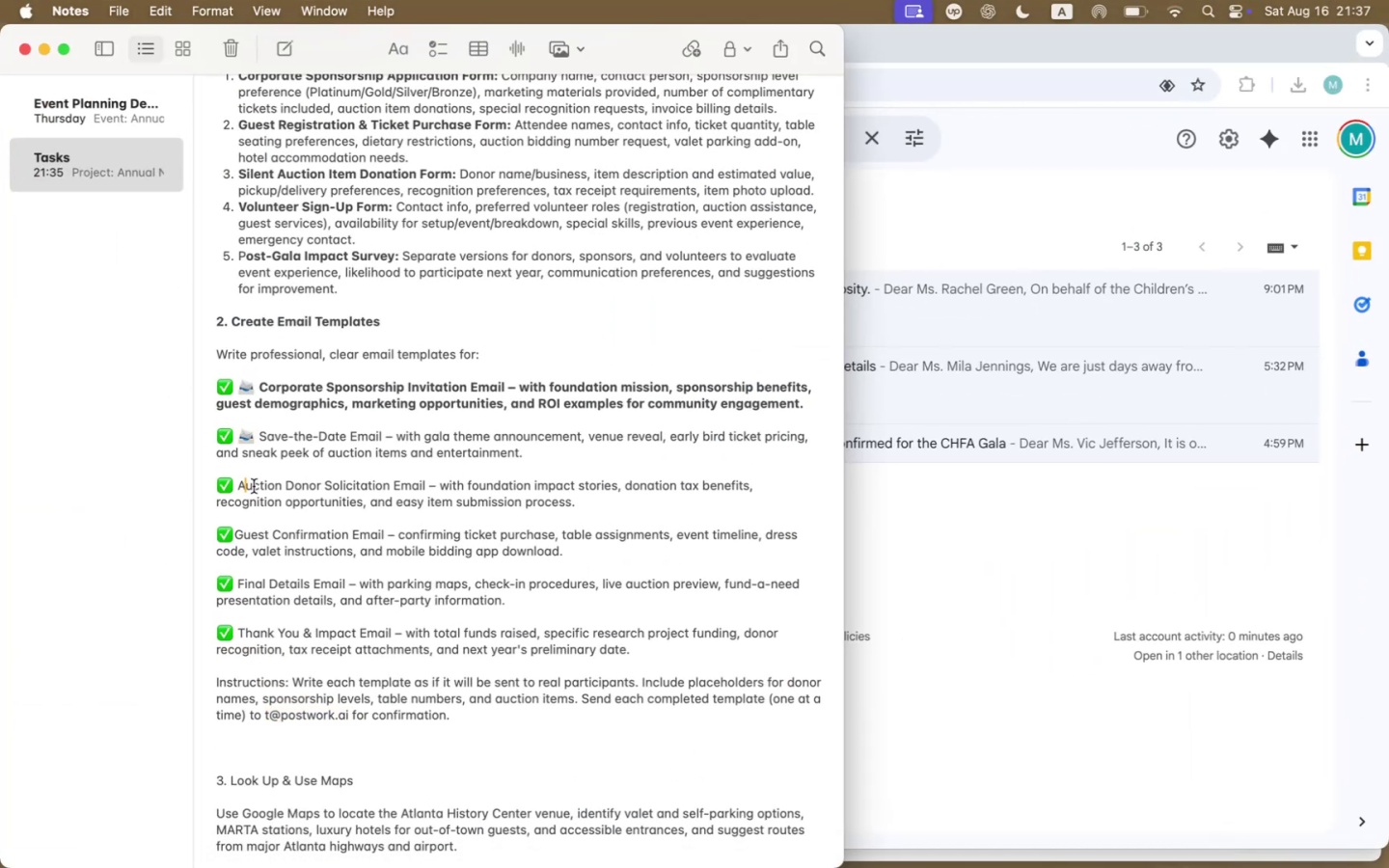 
key(ArrowLeft)
 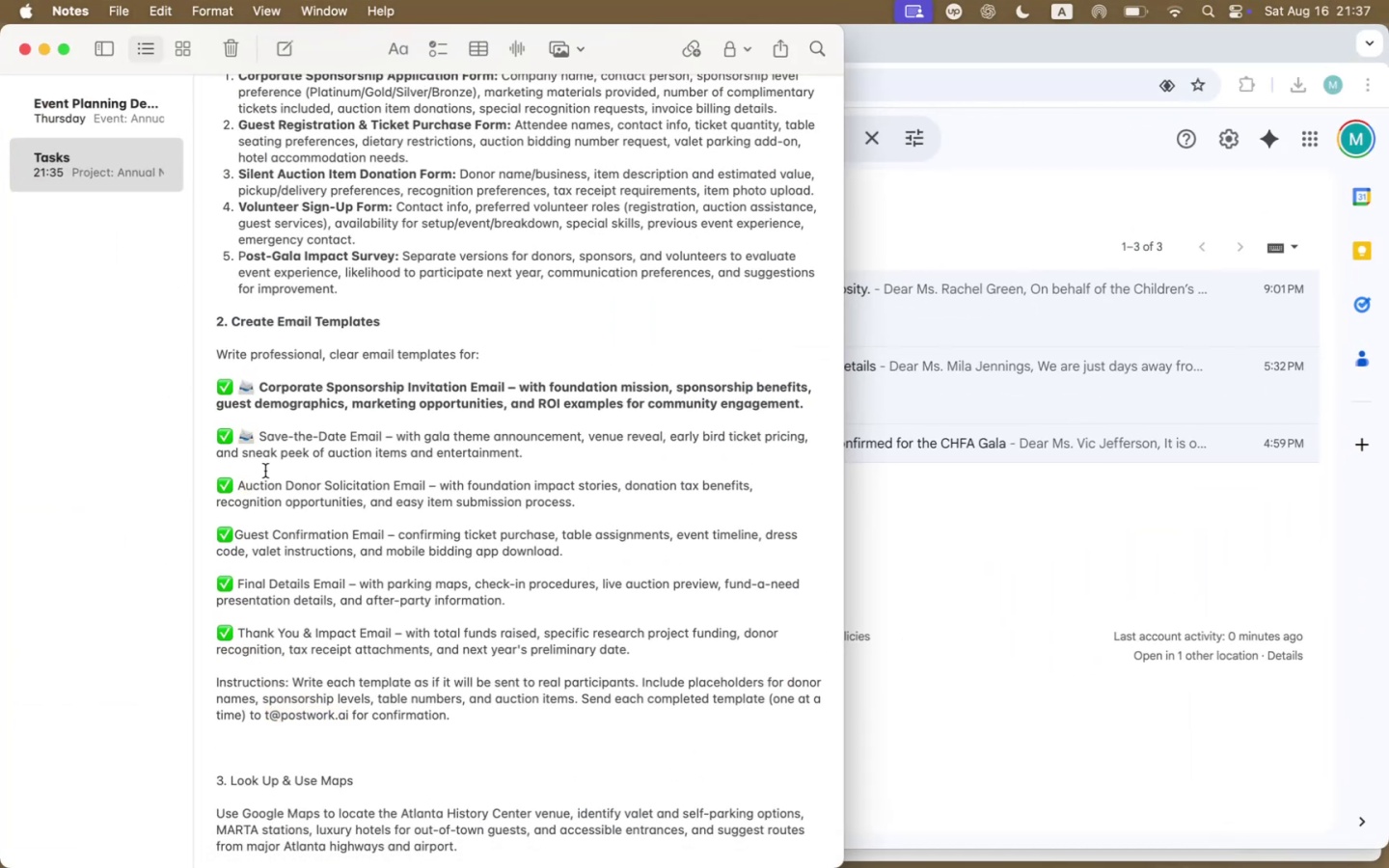 
key(Meta+V)
 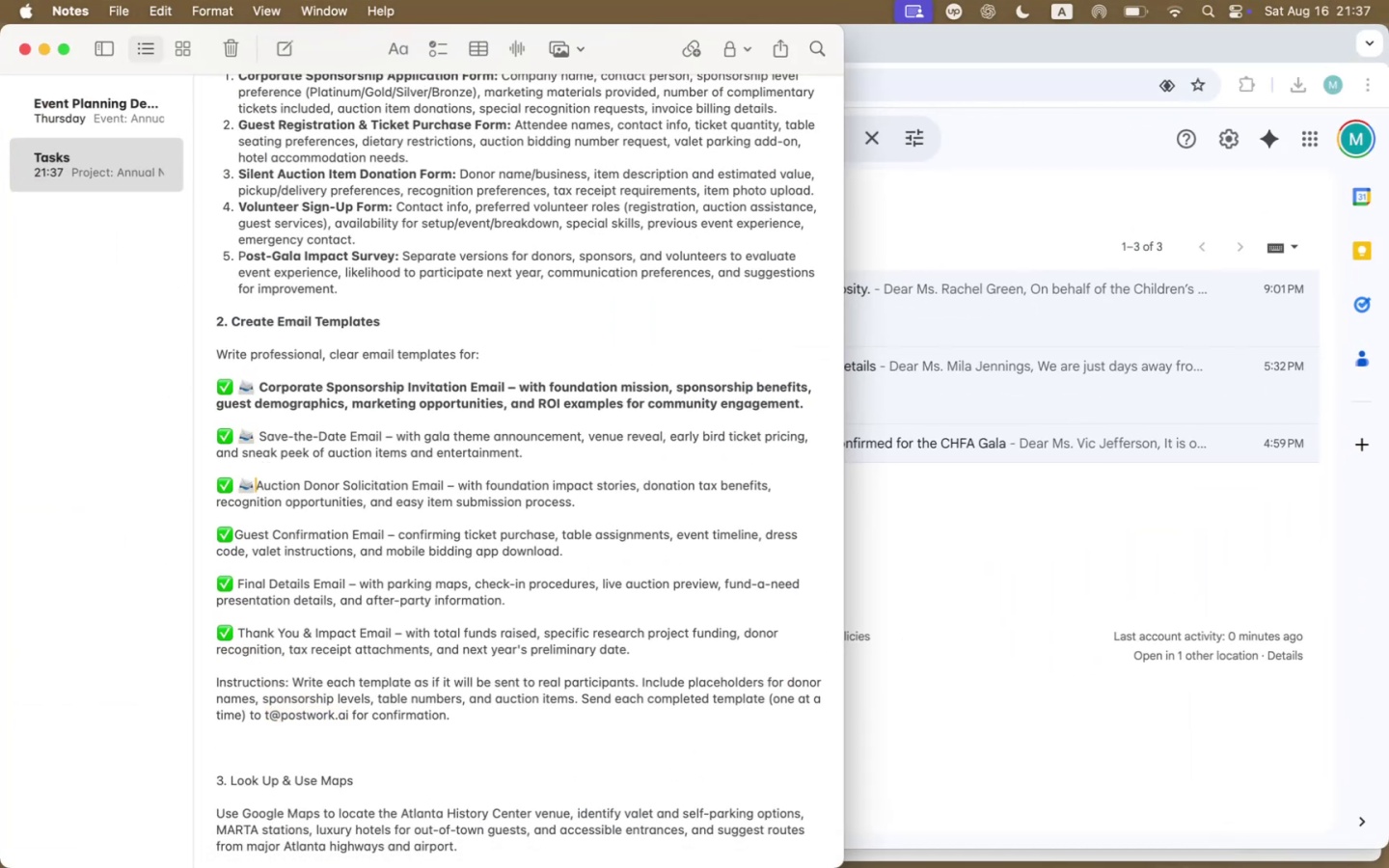 
key(Space)
 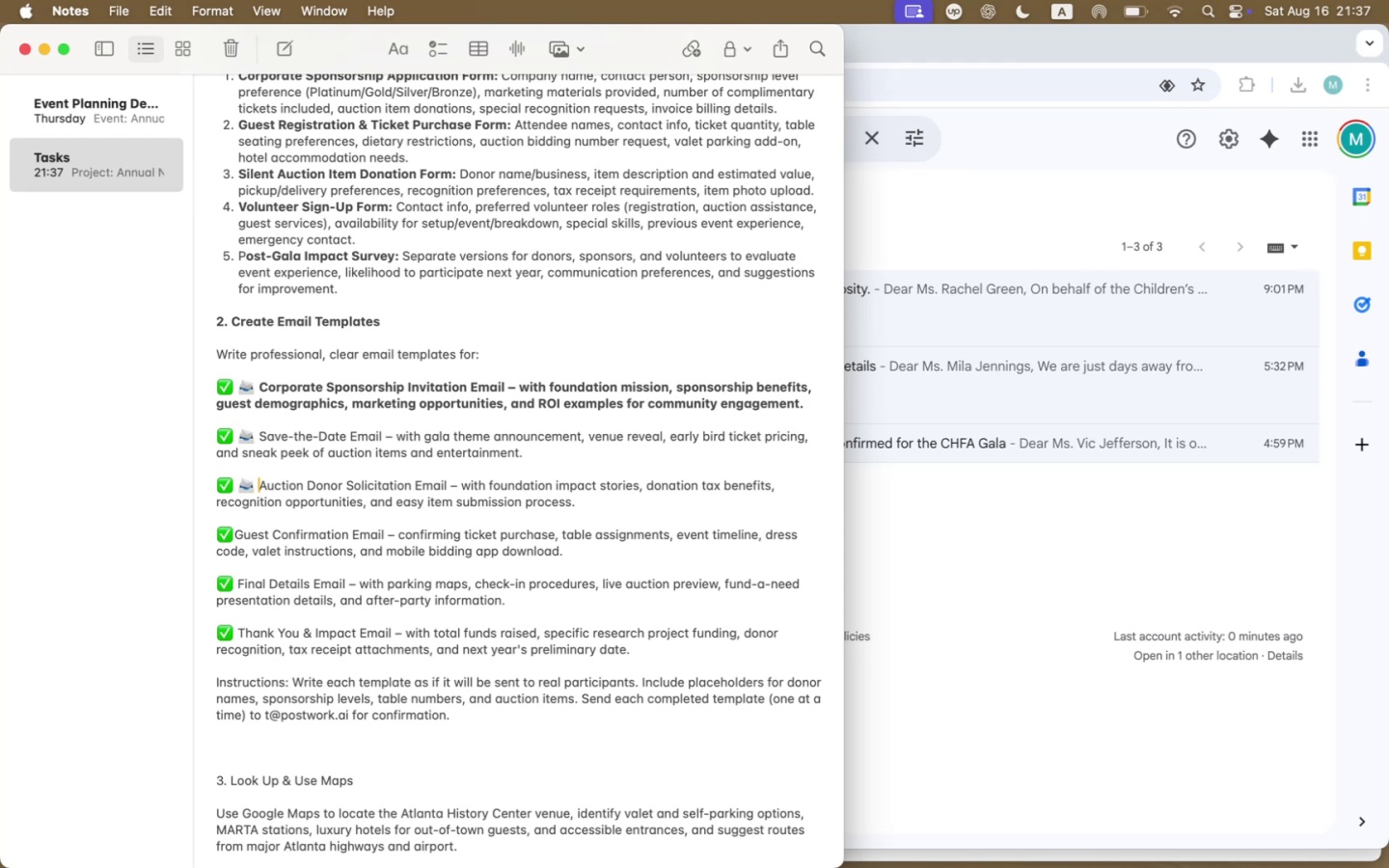 
key(ArrowDown)
 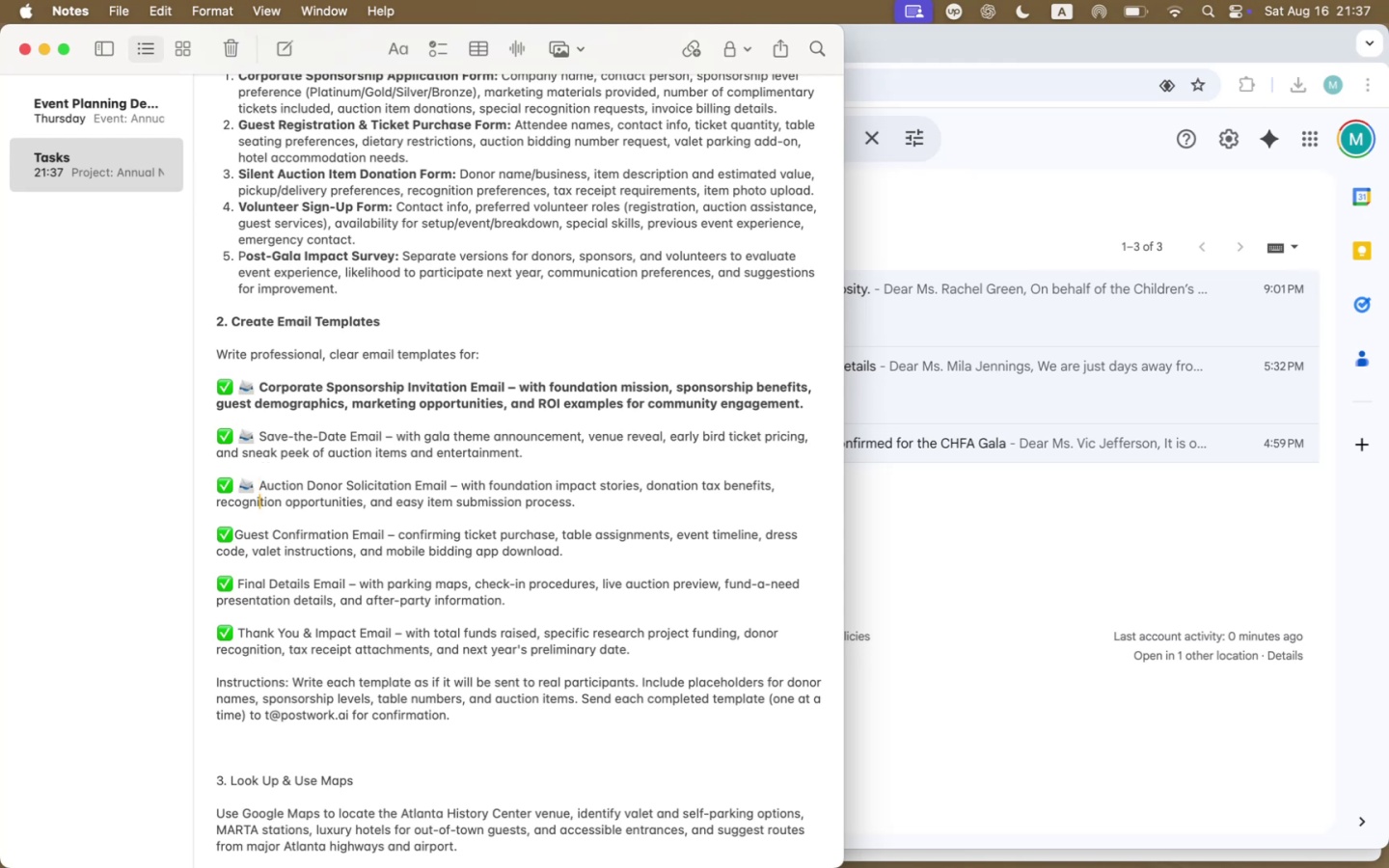 
key(ArrowDown)
 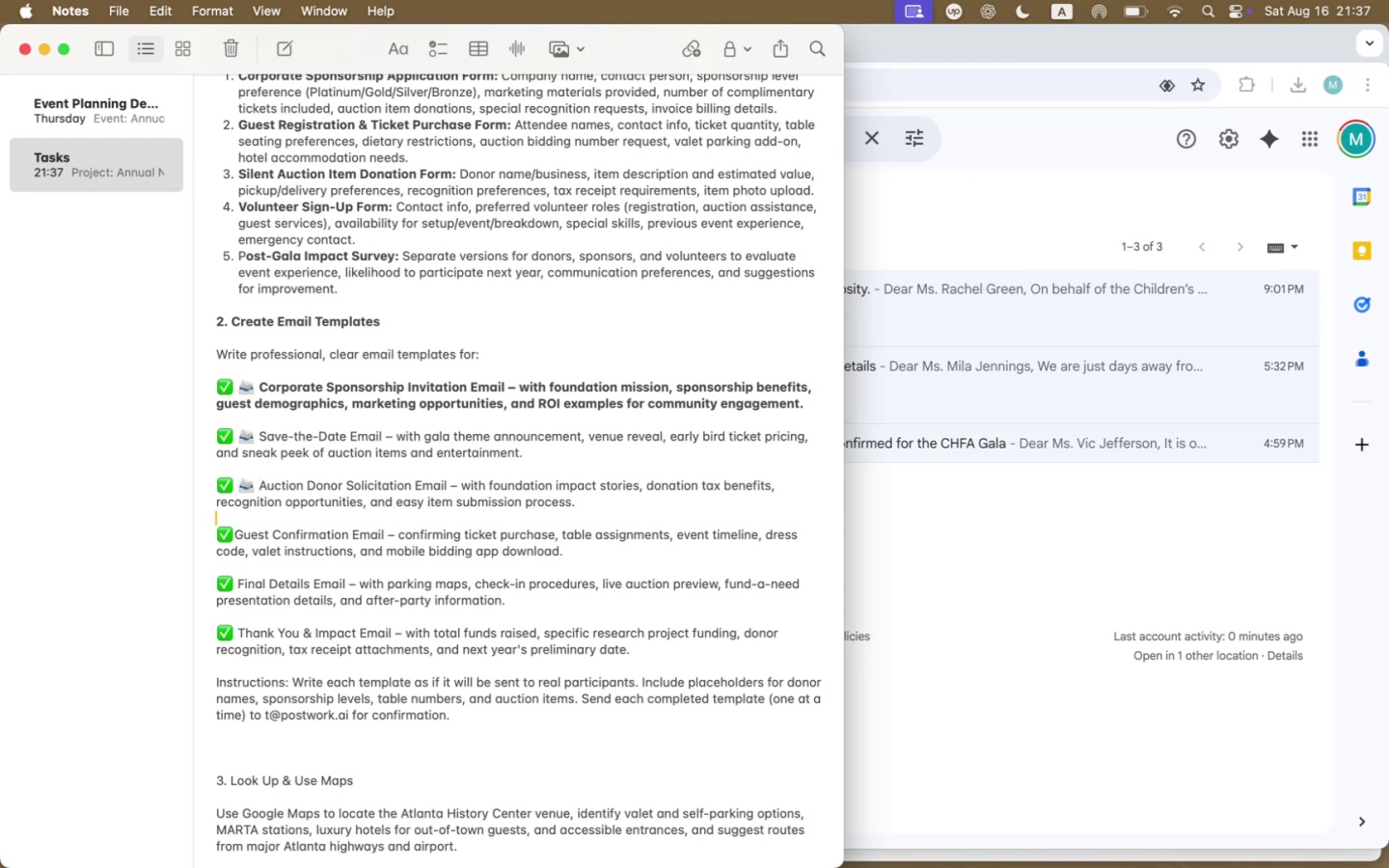 
key(ArrowDown)
 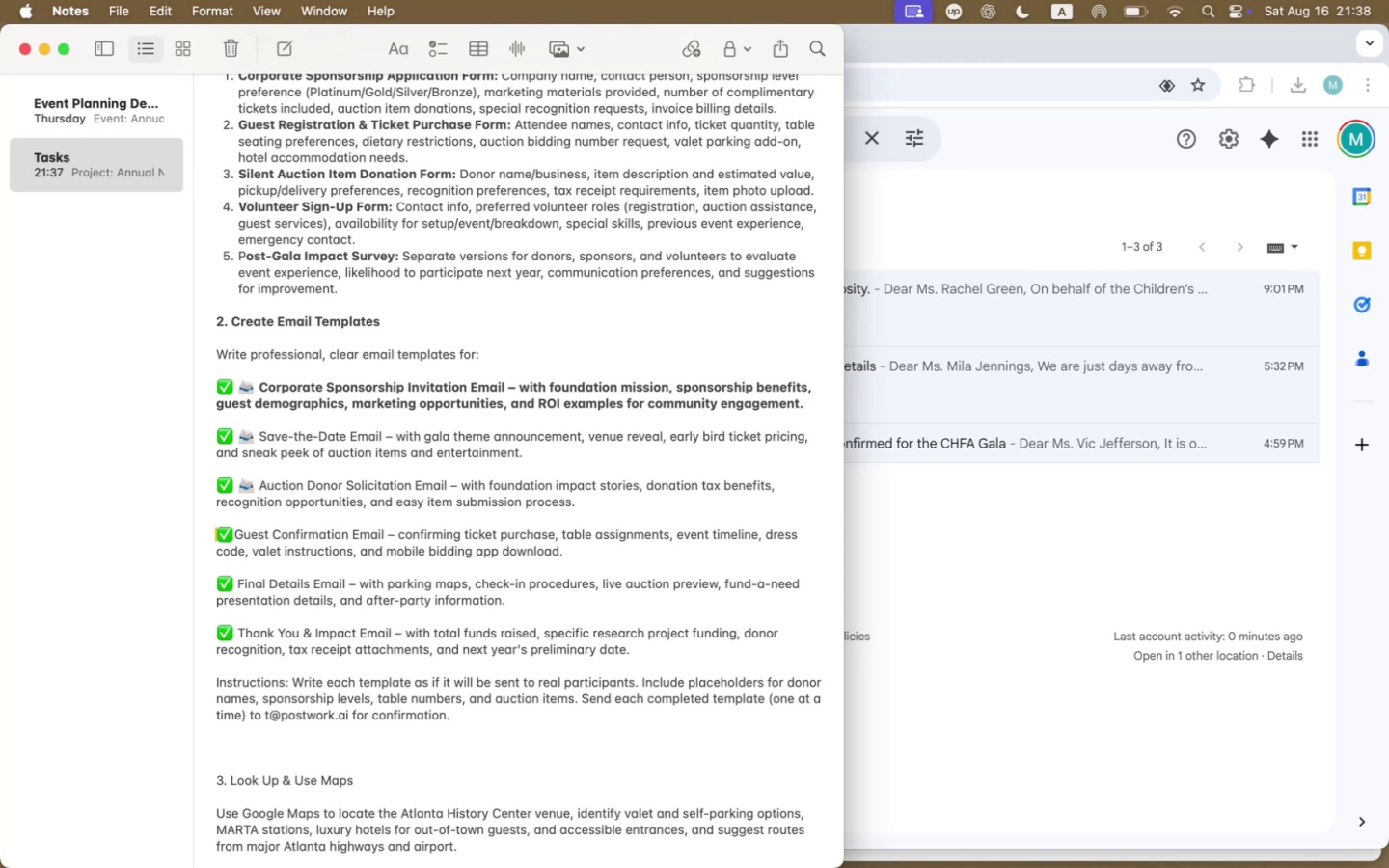 
key(ArrowRight)
 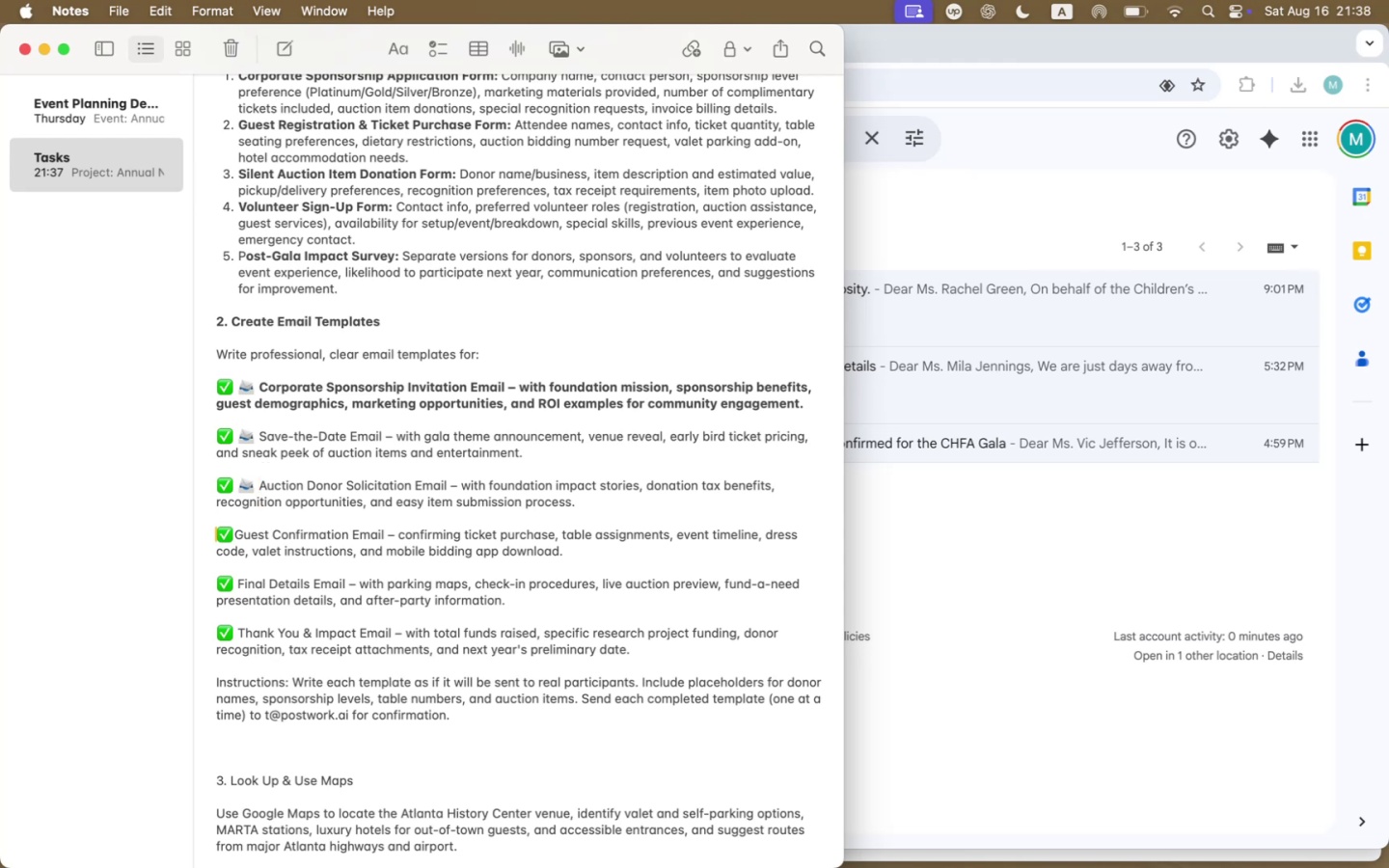 
key(ArrowRight)
 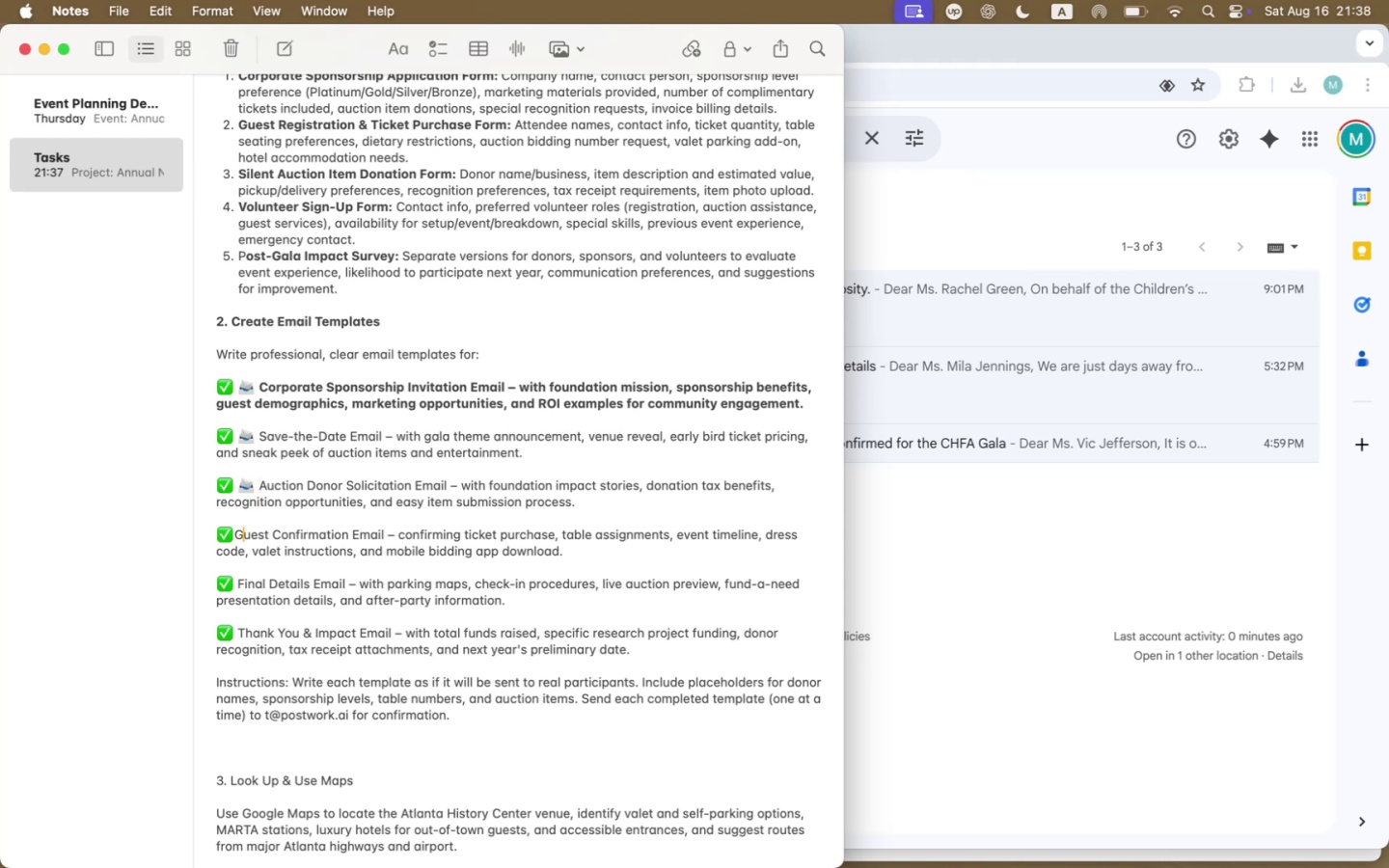 
key(ArrowLeft)
 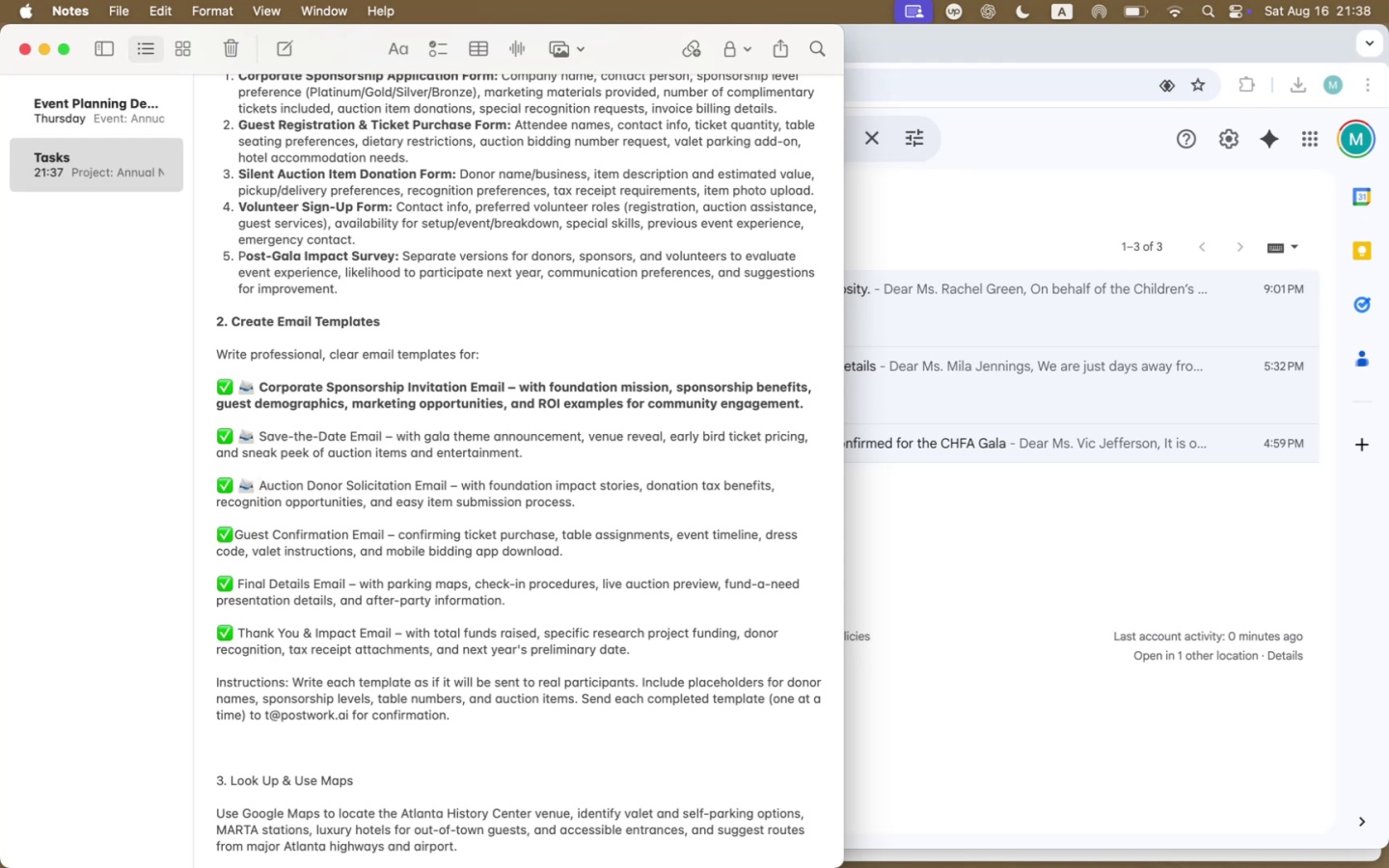 
left_click([1118, 618])
 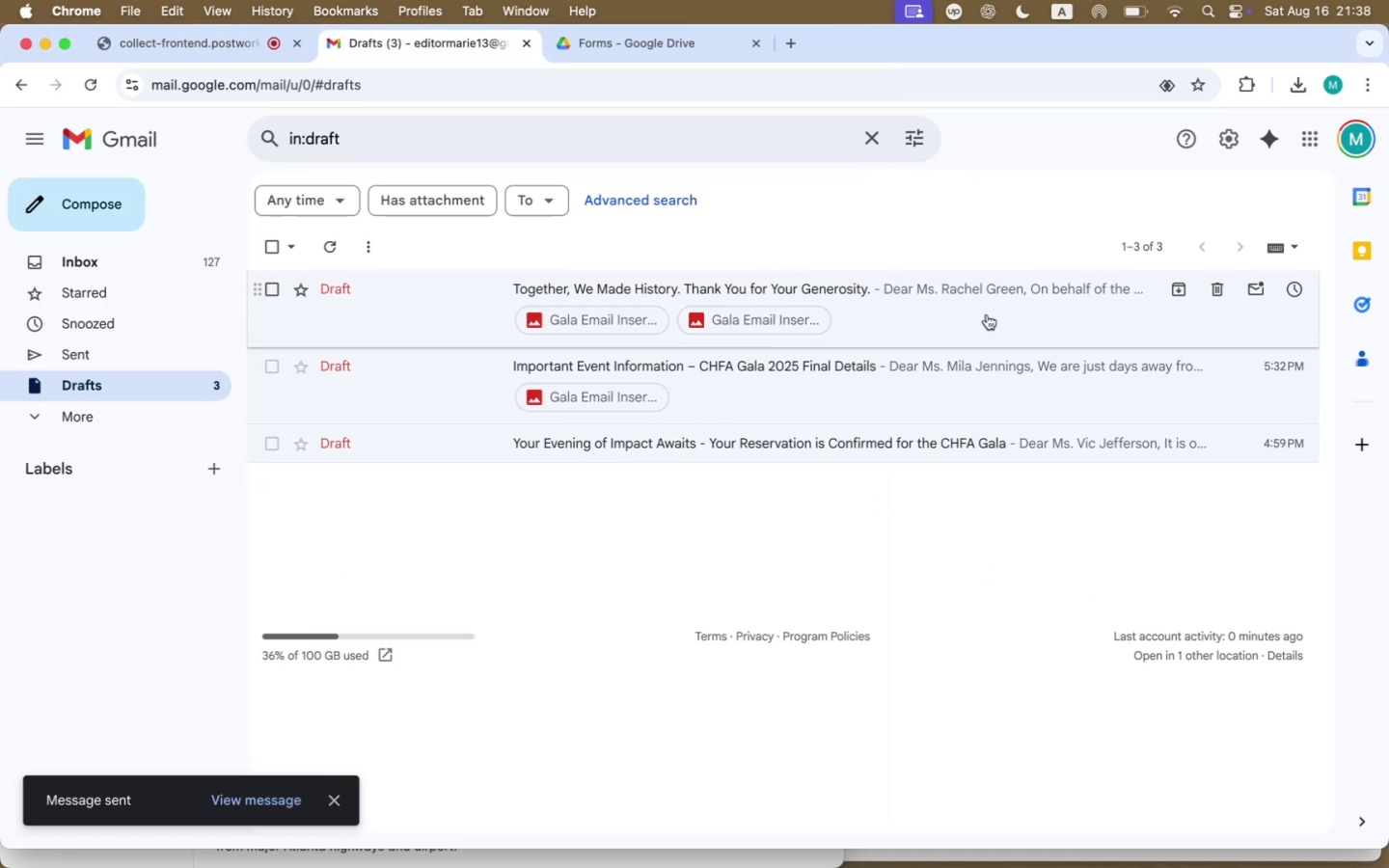 
left_click([841, 445])
 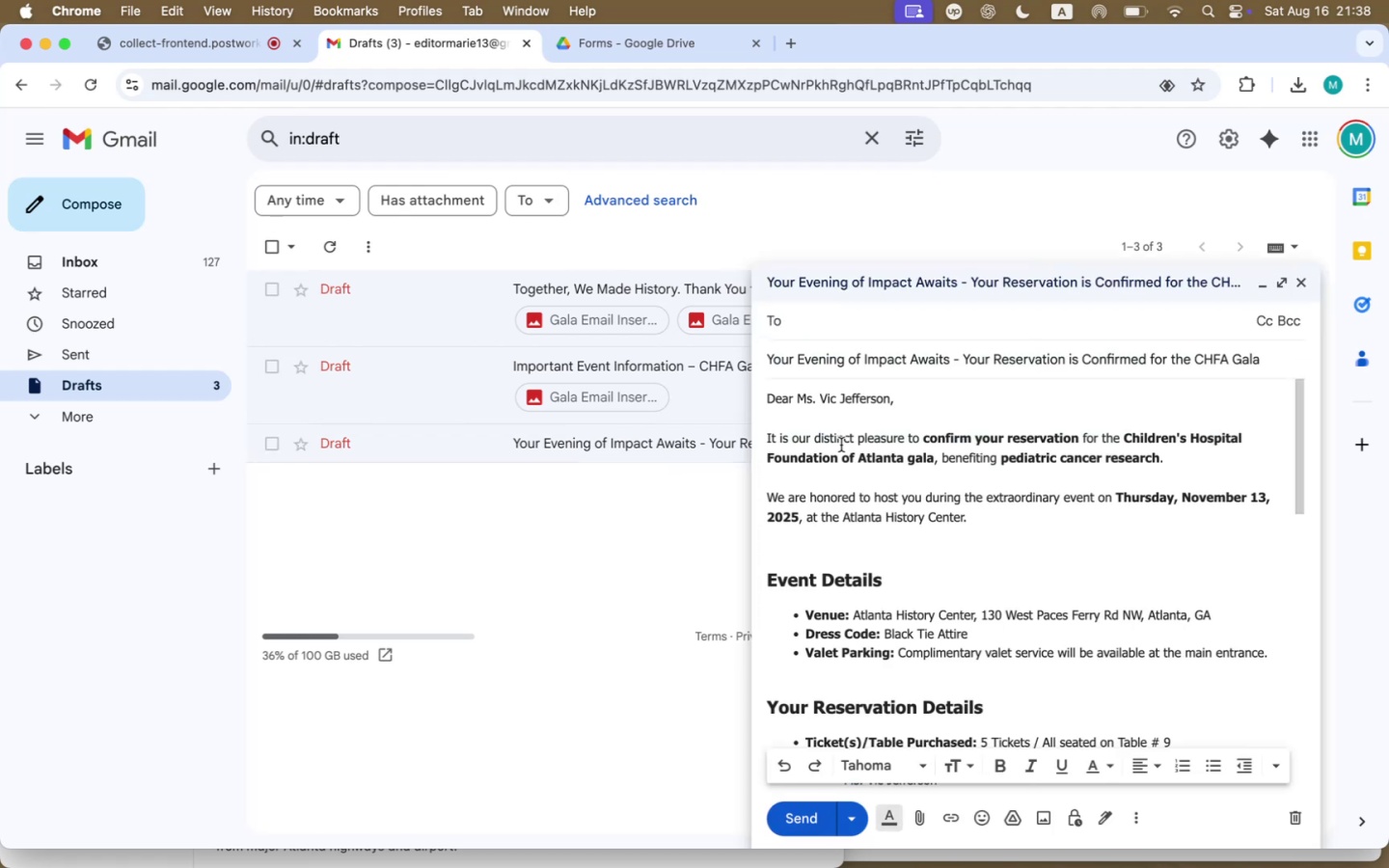 
key(T)
 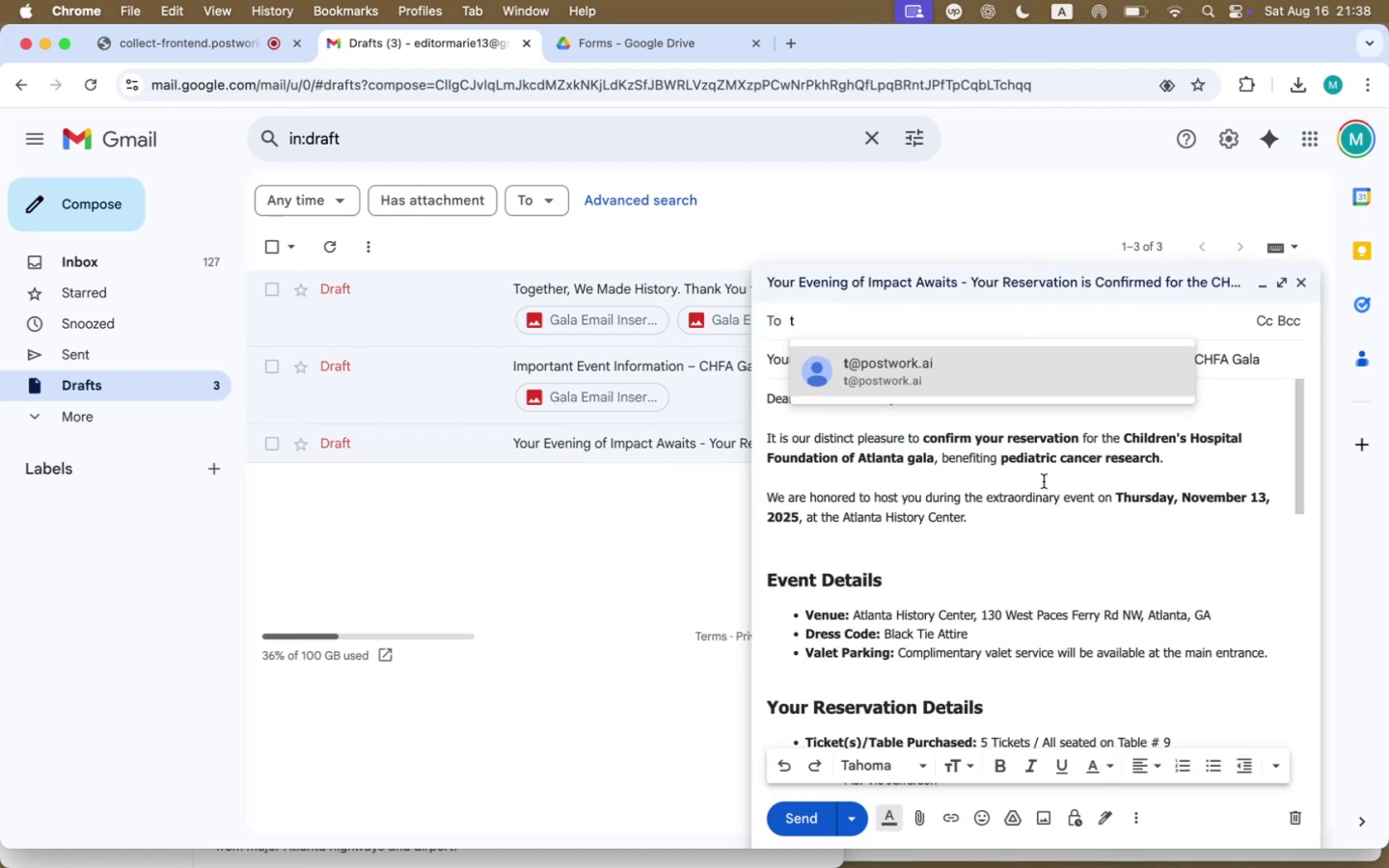 
left_click([990, 358])
 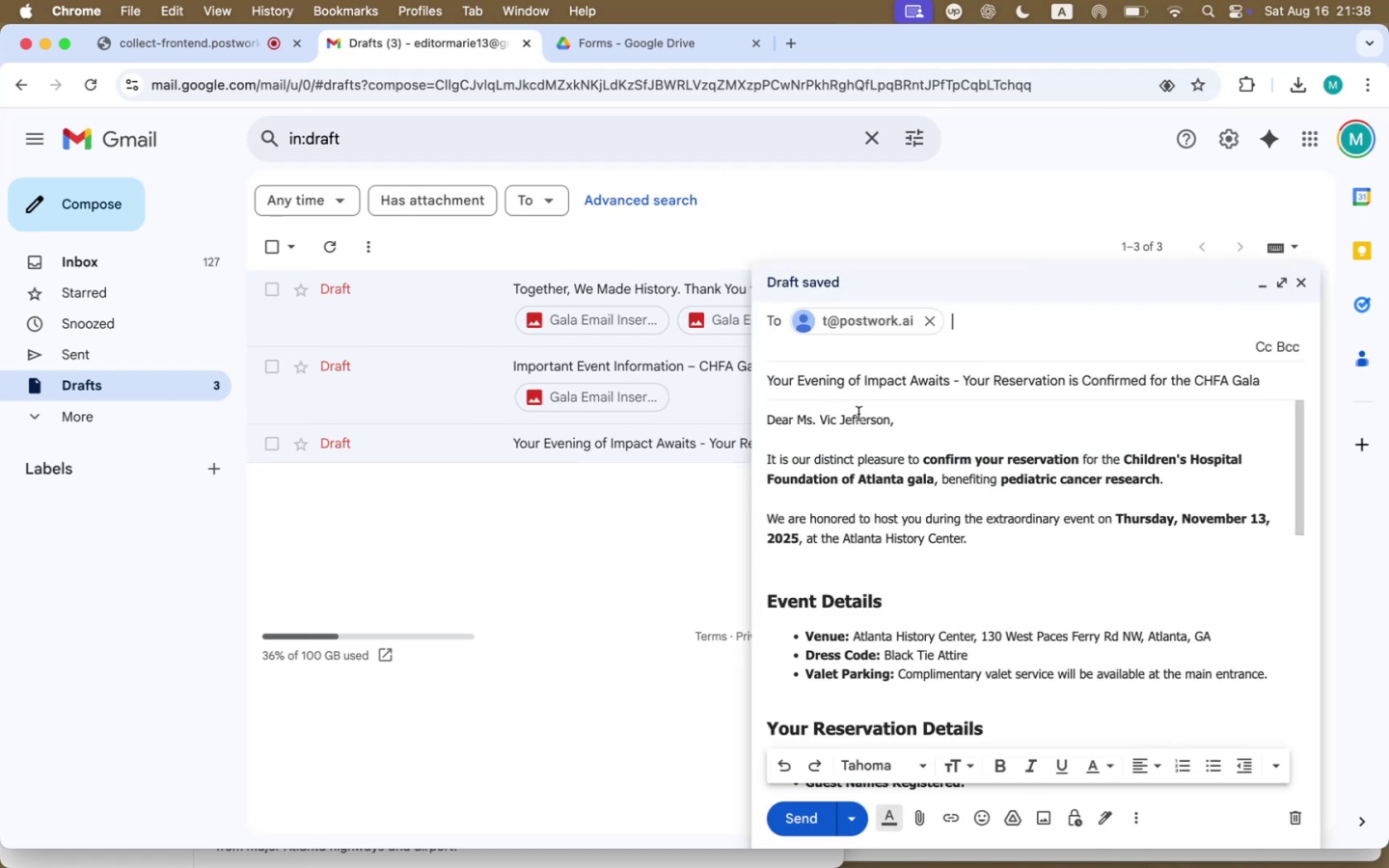 
scroll: coordinate [955, 622], scroll_direction: down, amount: 79.0
 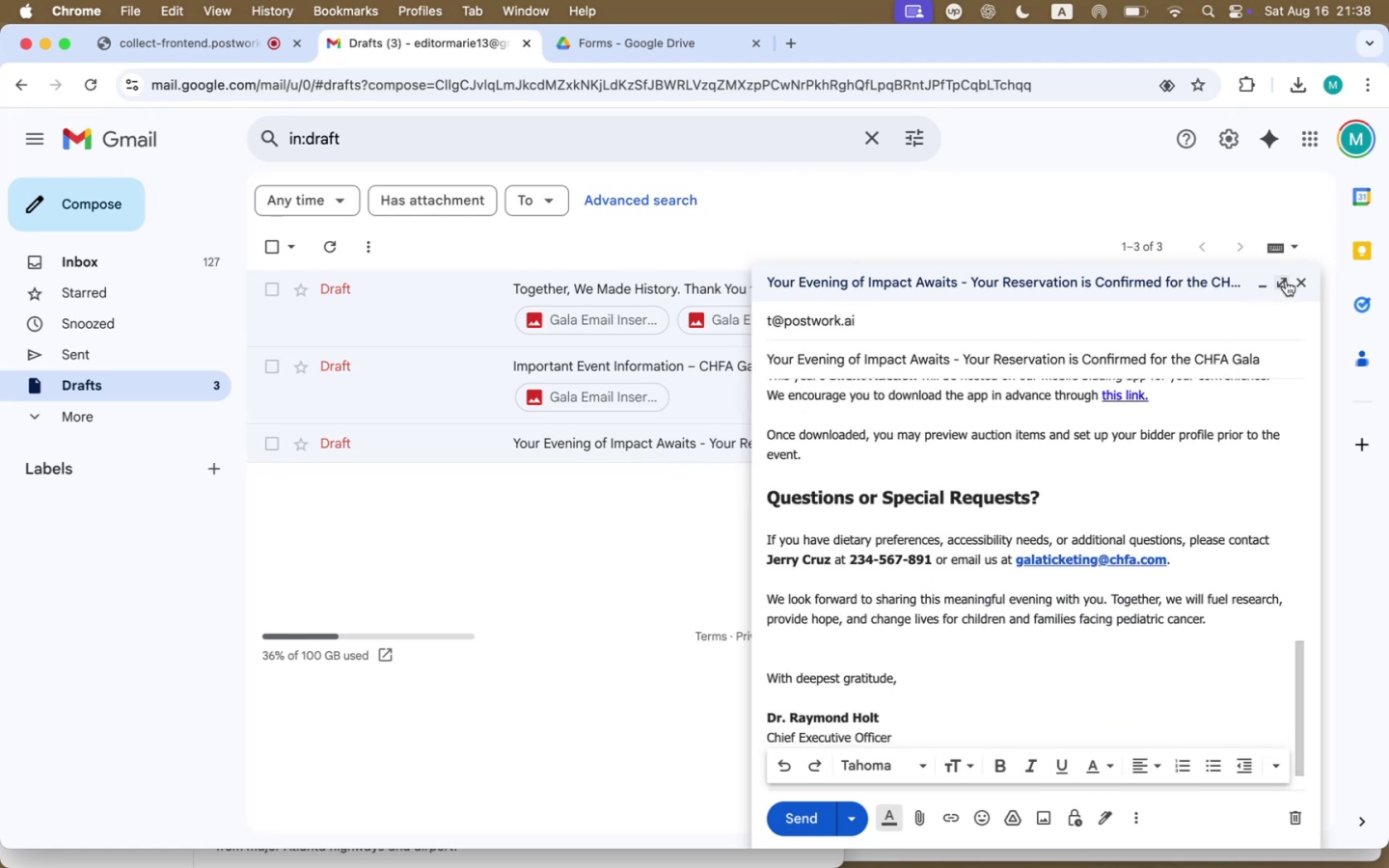 
left_click([1285, 281])
 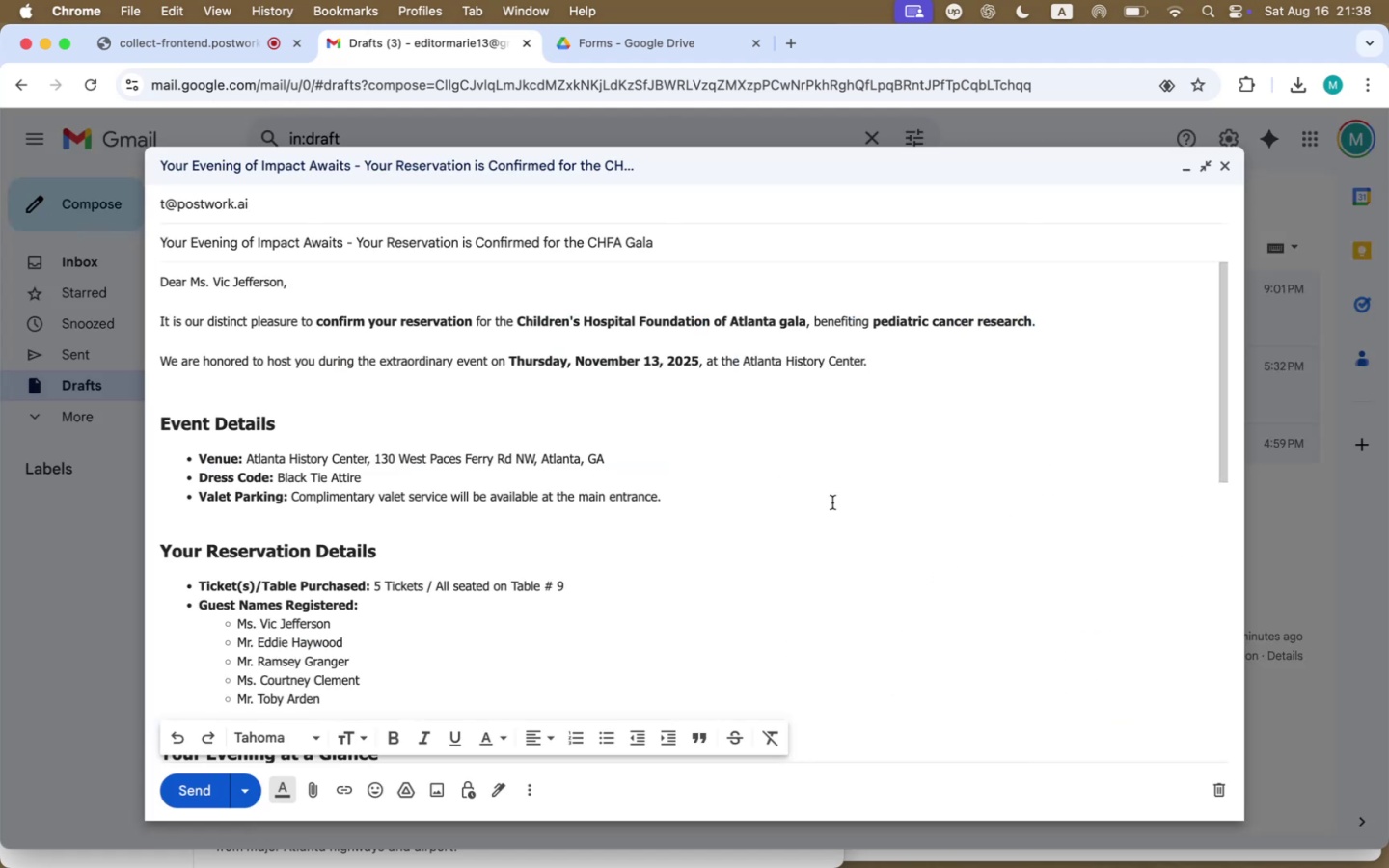 
scroll: coordinate [776, 575], scroll_direction: down, amount: 40.0
 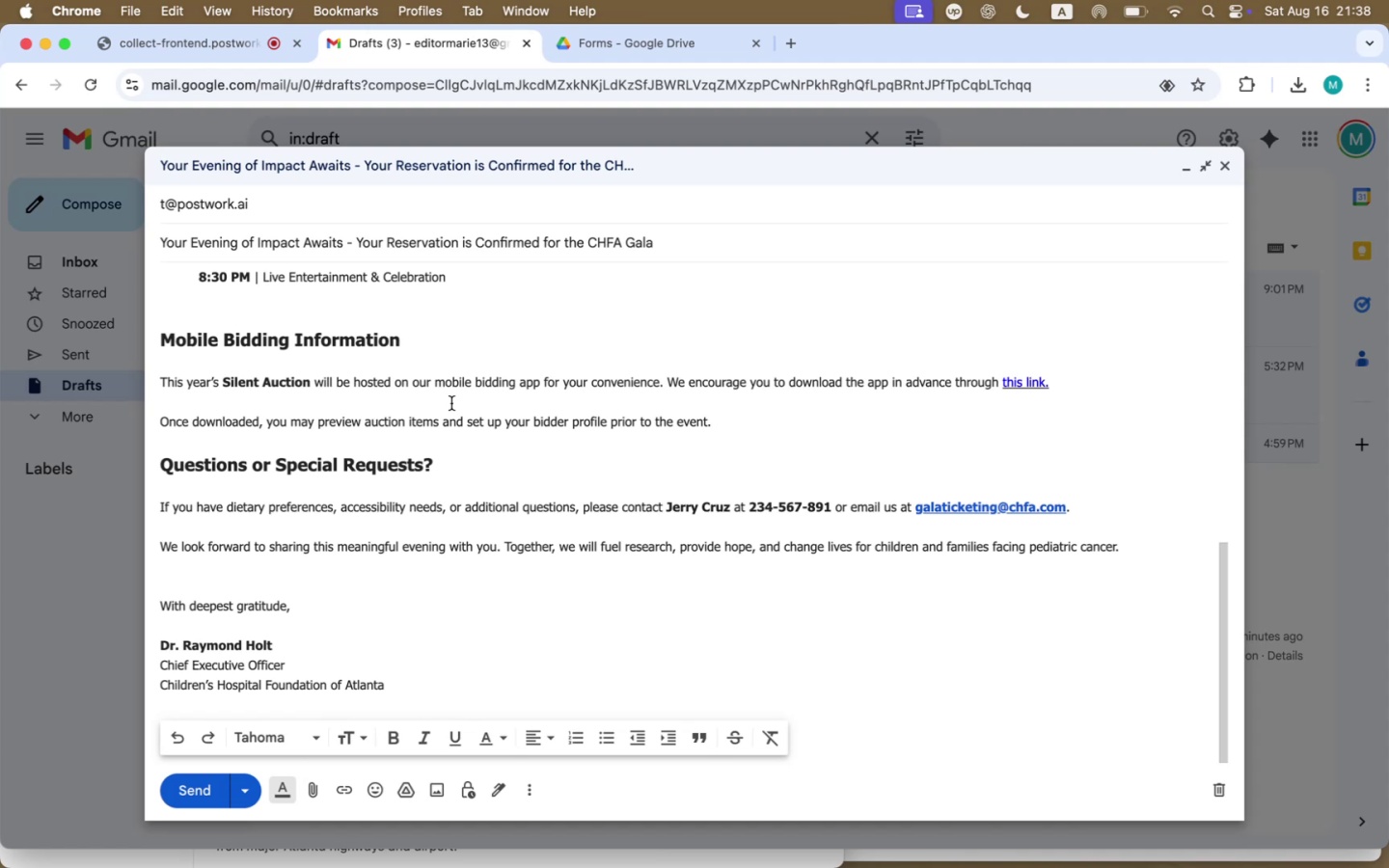 
left_click_drag(start_coordinate=[282, 423], to_coordinate=[667, 442])
 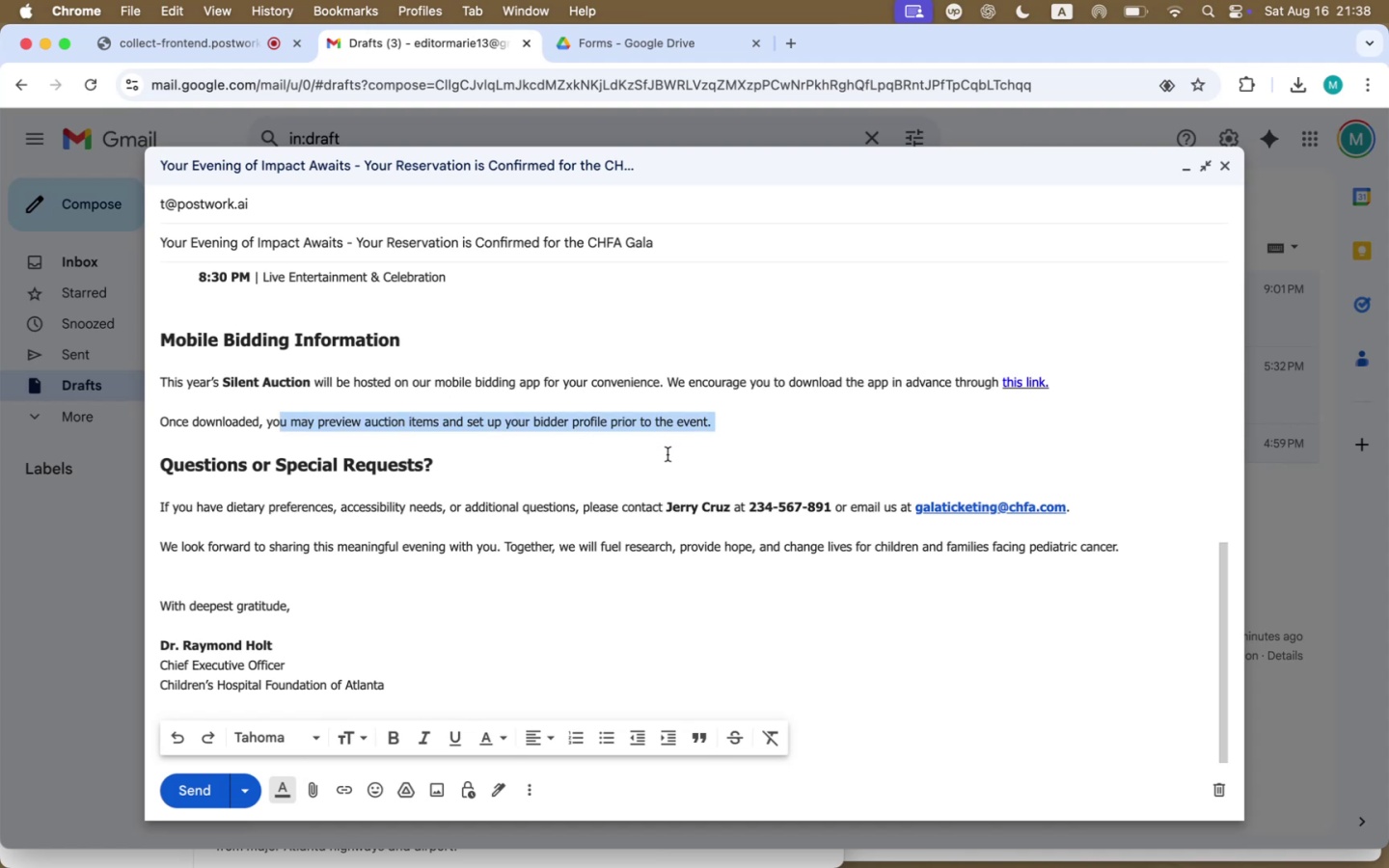 
left_click([667, 461])
 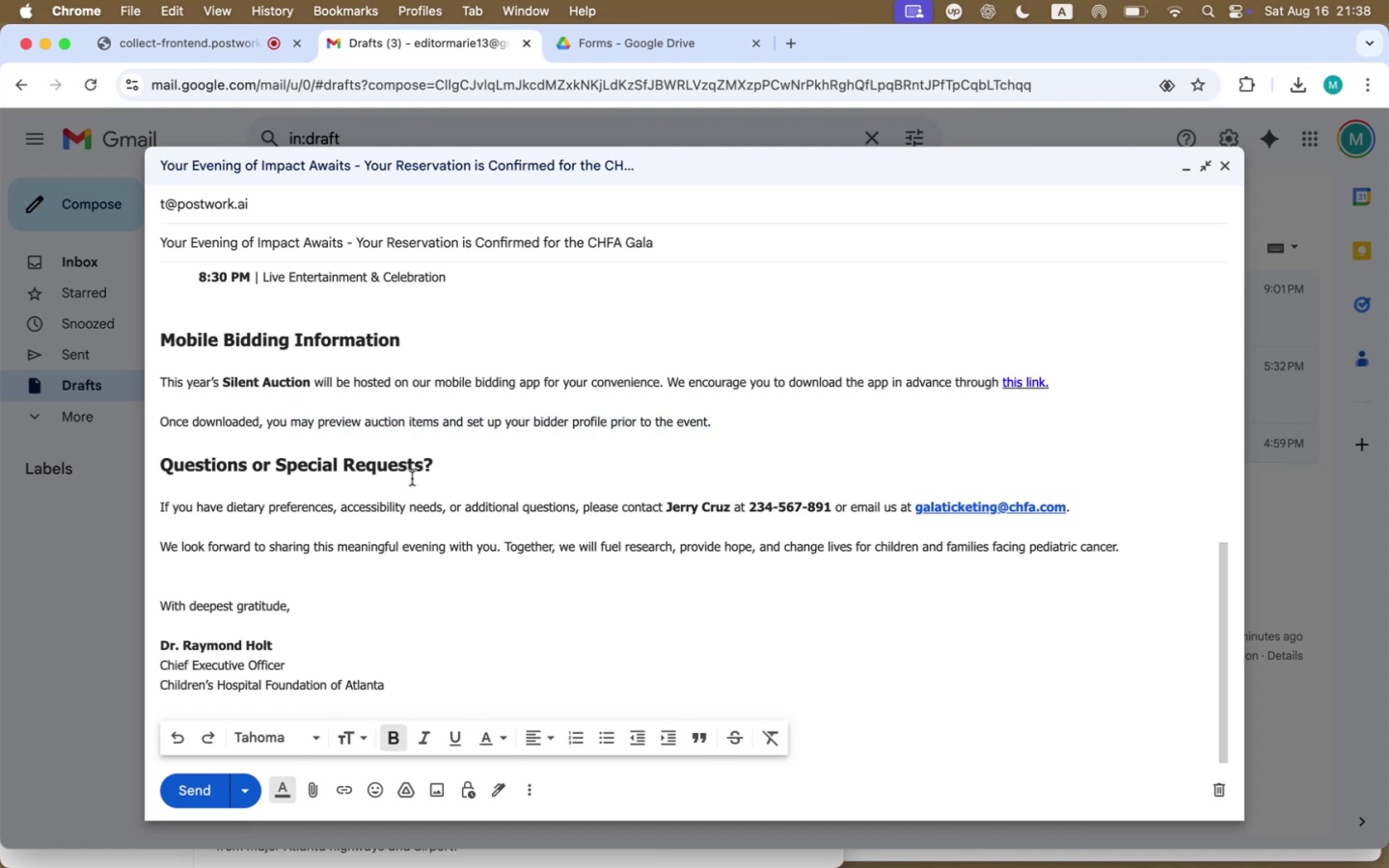 
left_click_drag(start_coordinate=[352, 545], to_coordinate=[704, 546])
 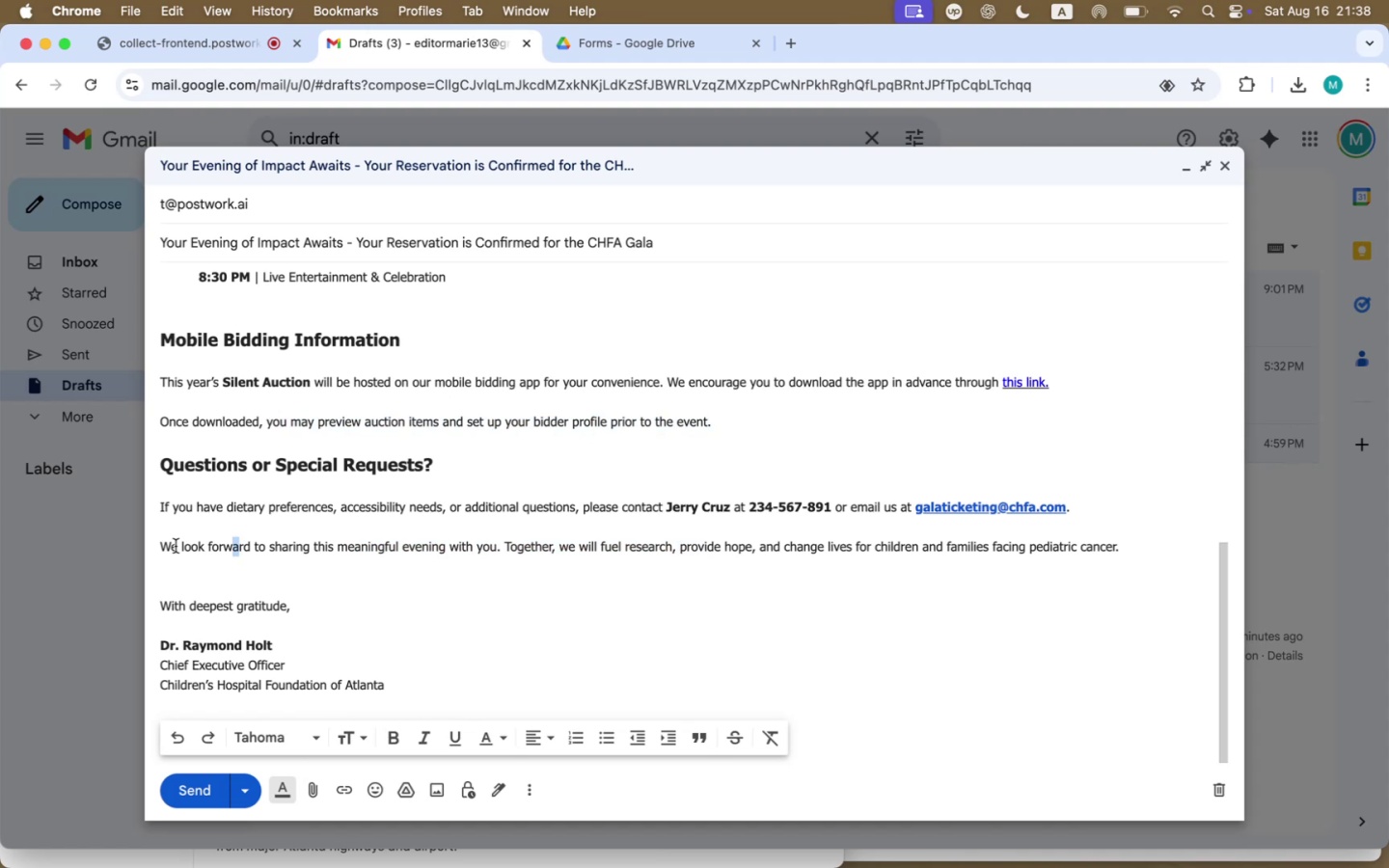 
left_click([161, 546])
 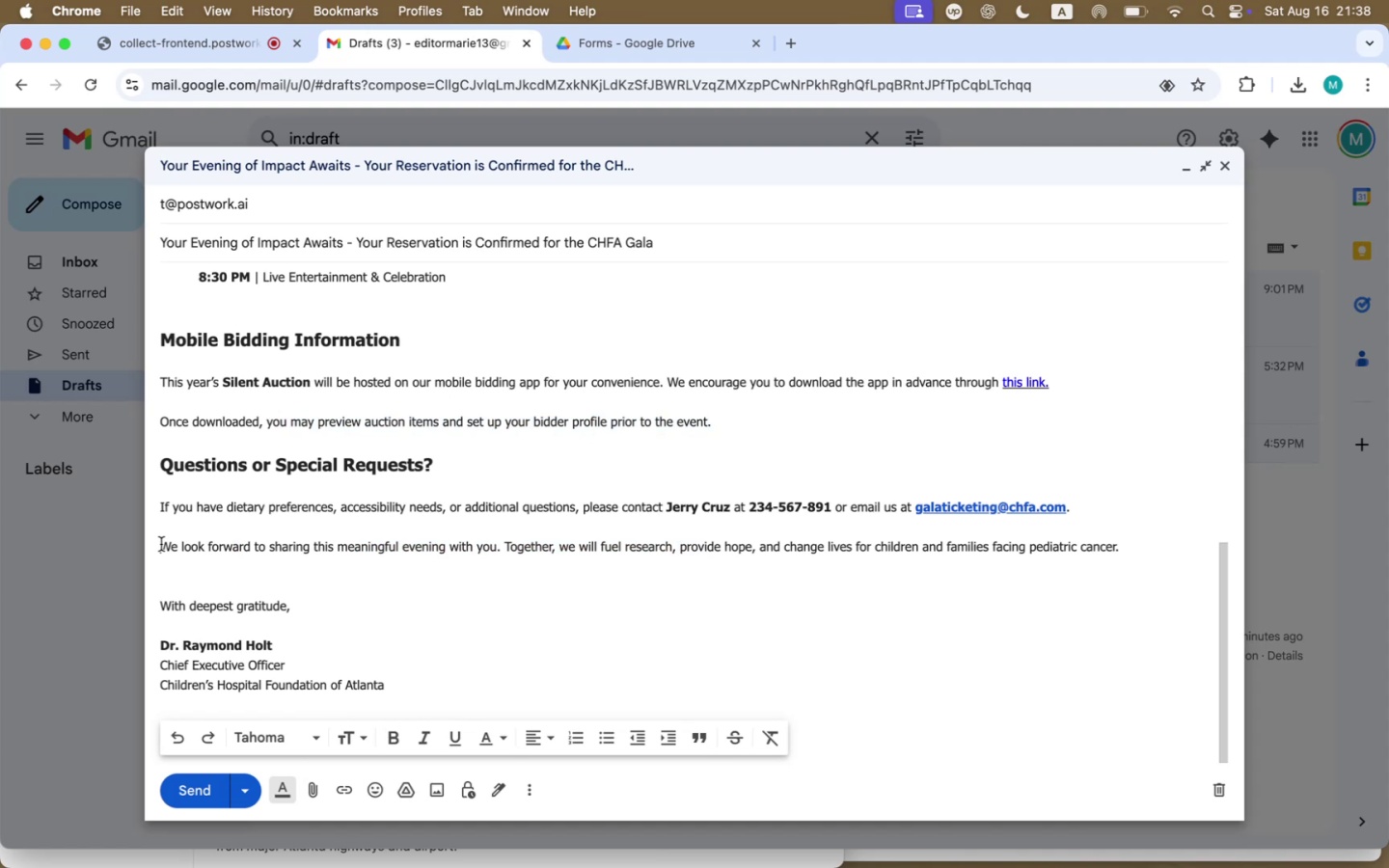 
key(Enter)
 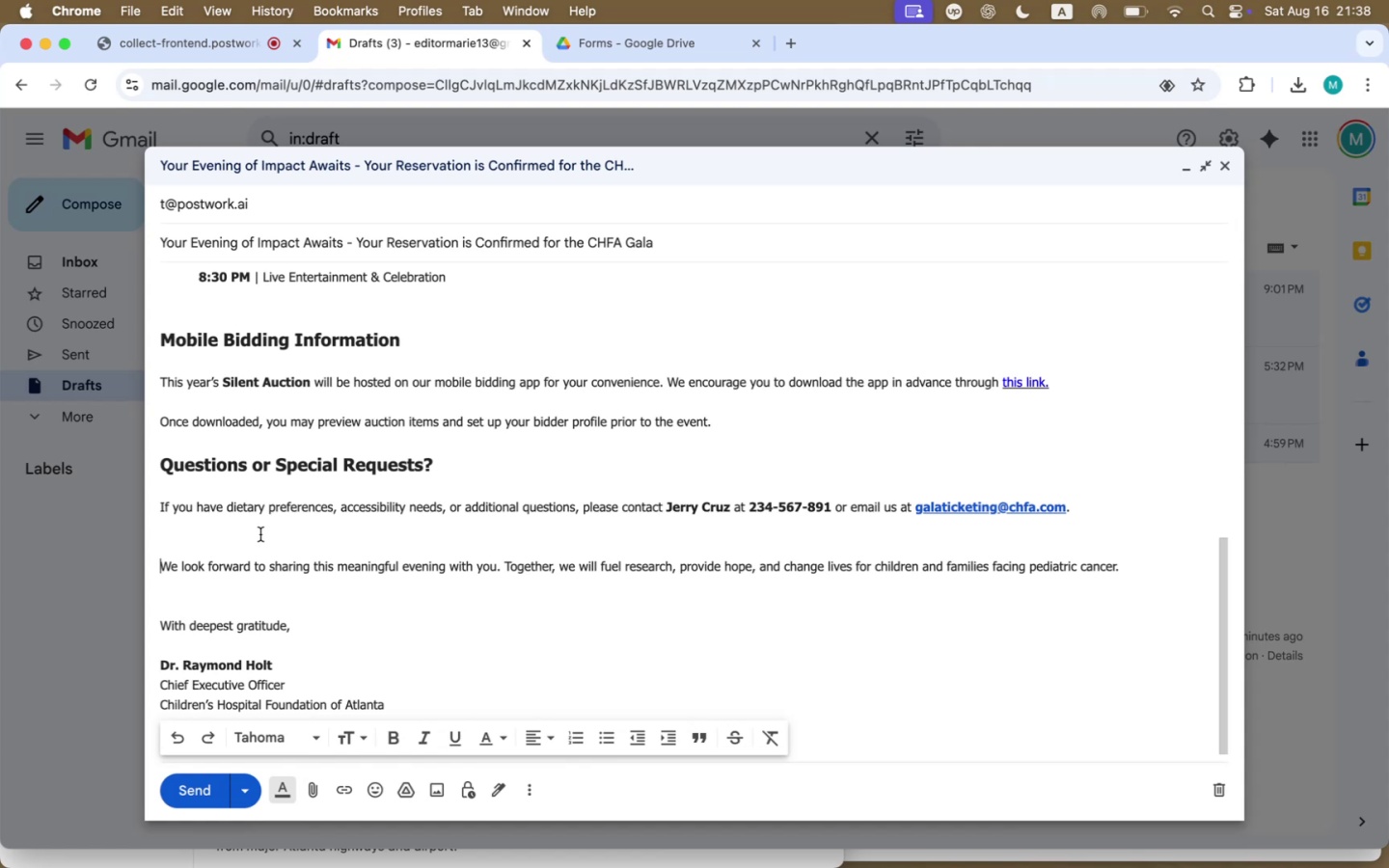 
scroll: coordinate [260, 535], scroll_direction: up, amount: 73.0
 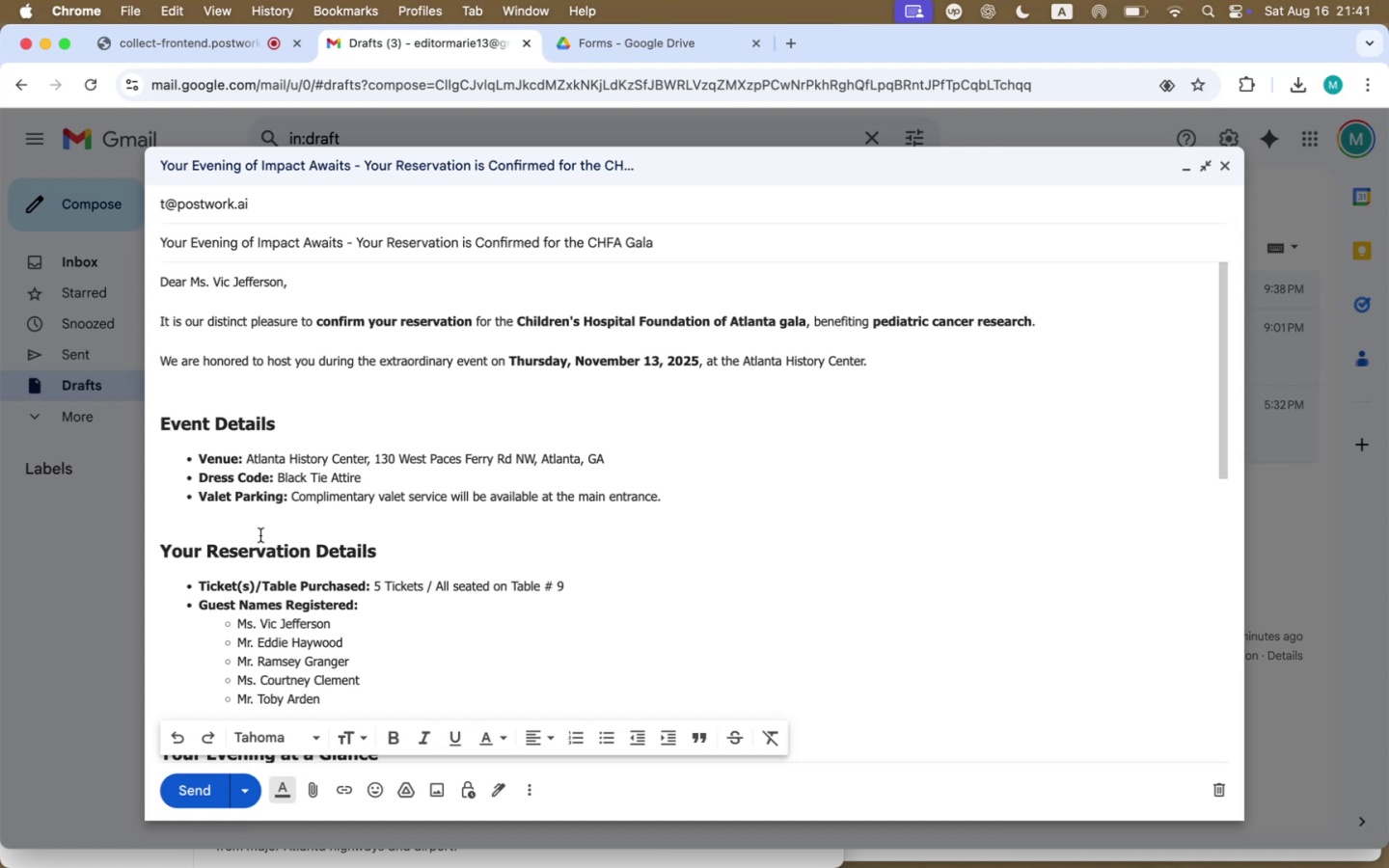 
wait(142.92)
 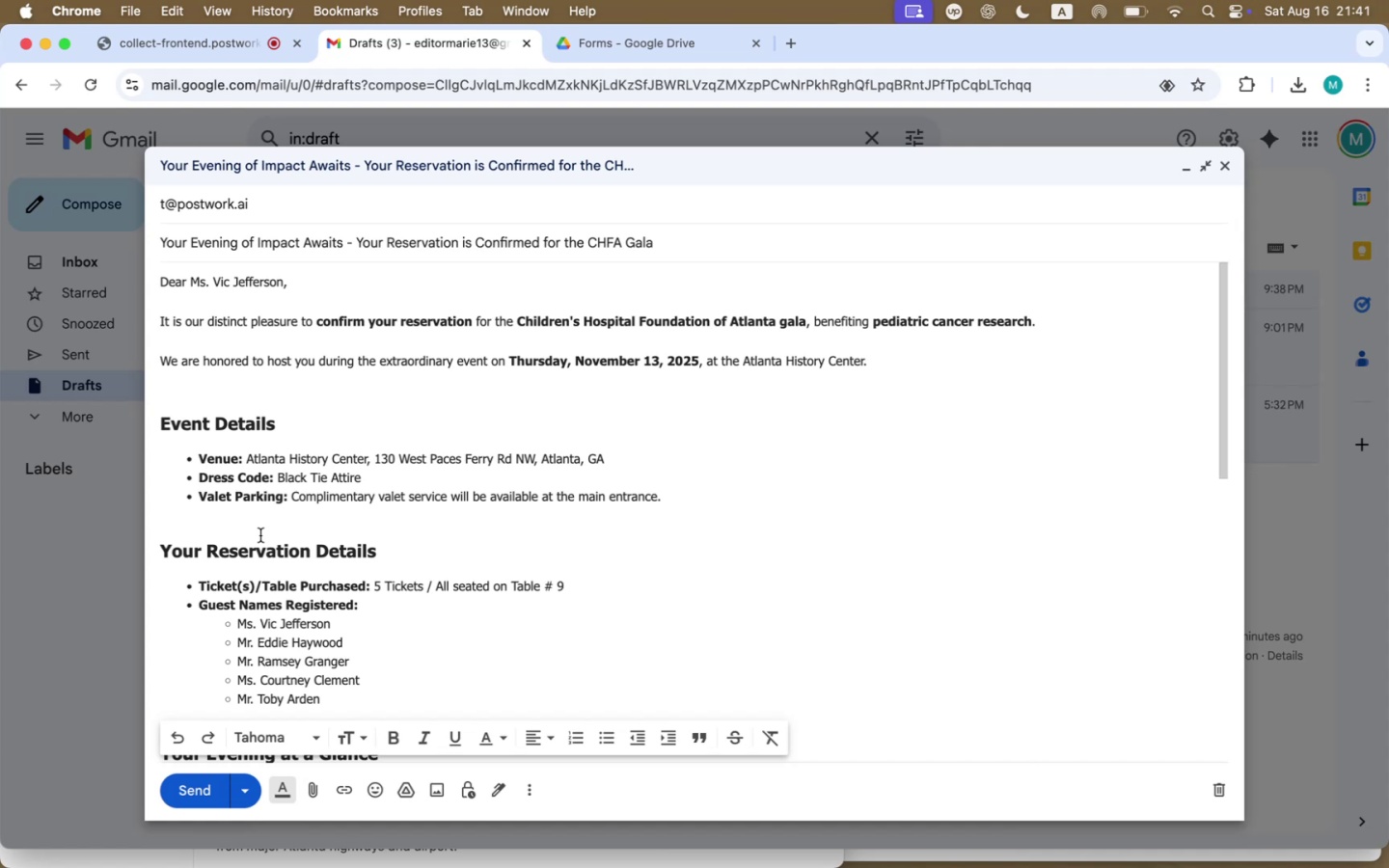 
scroll: coordinate [303, 409], scroll_direction: down, amount: 29.0
 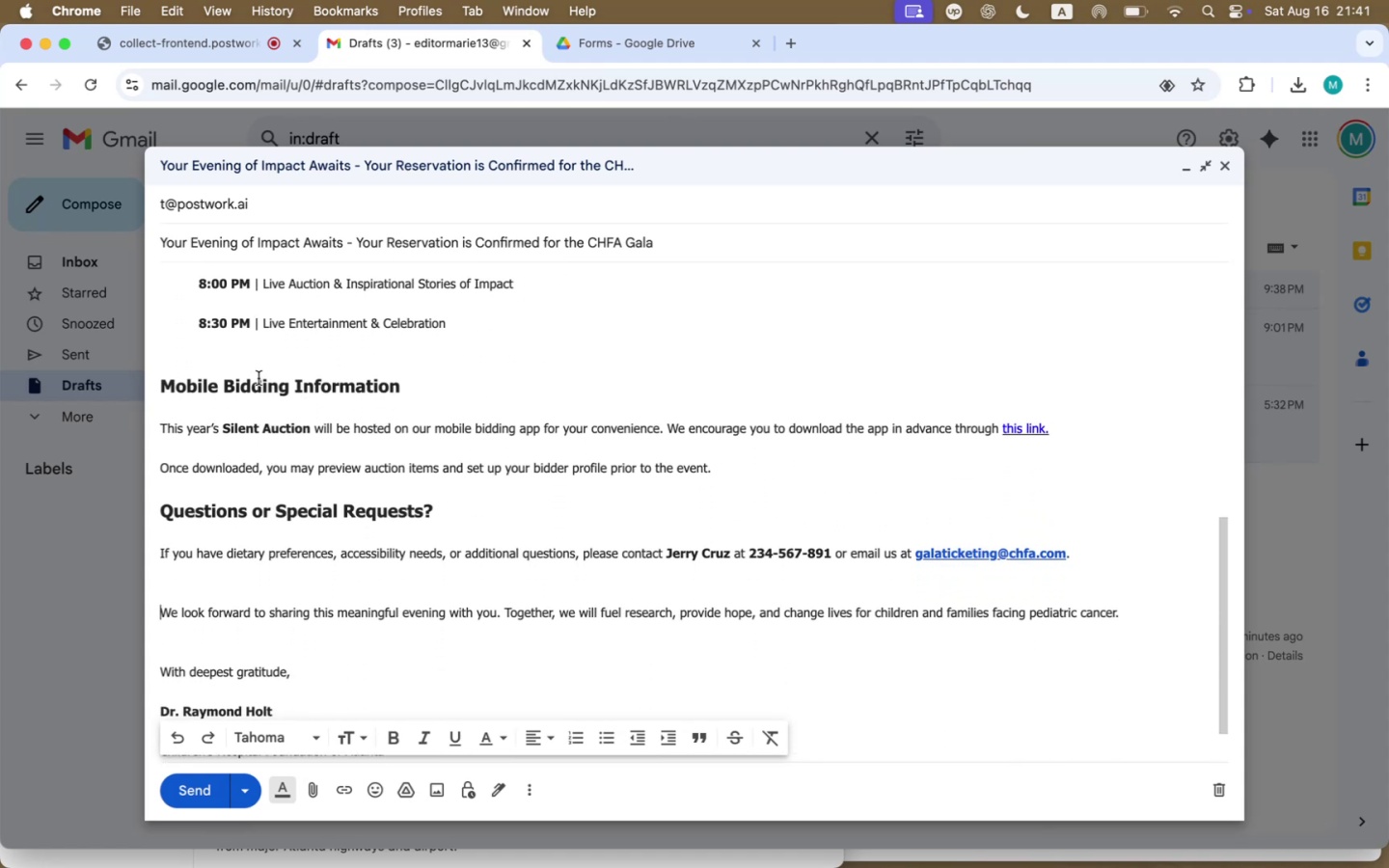 
left_click([259, 369])
 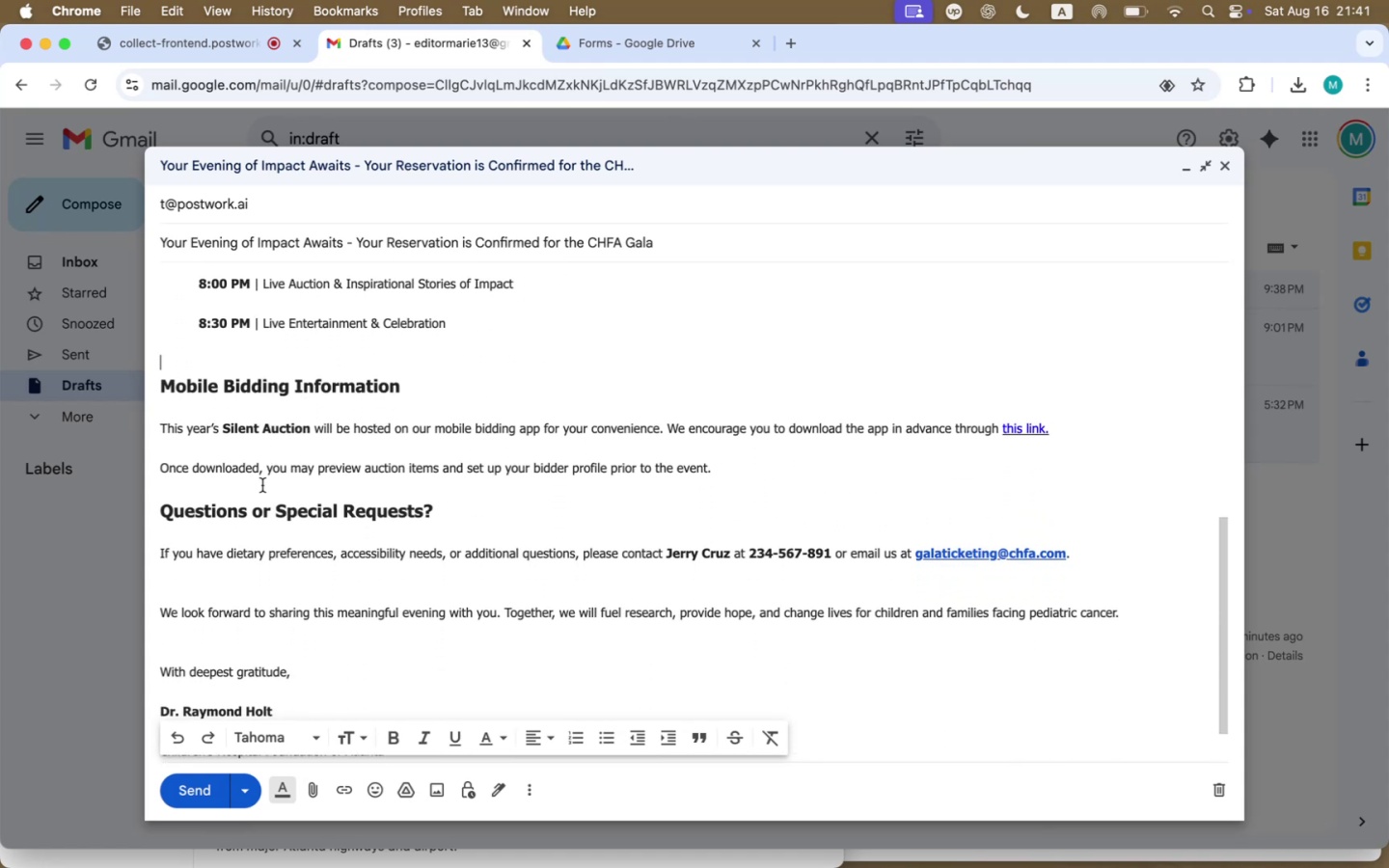 
left_click([261, 489])
 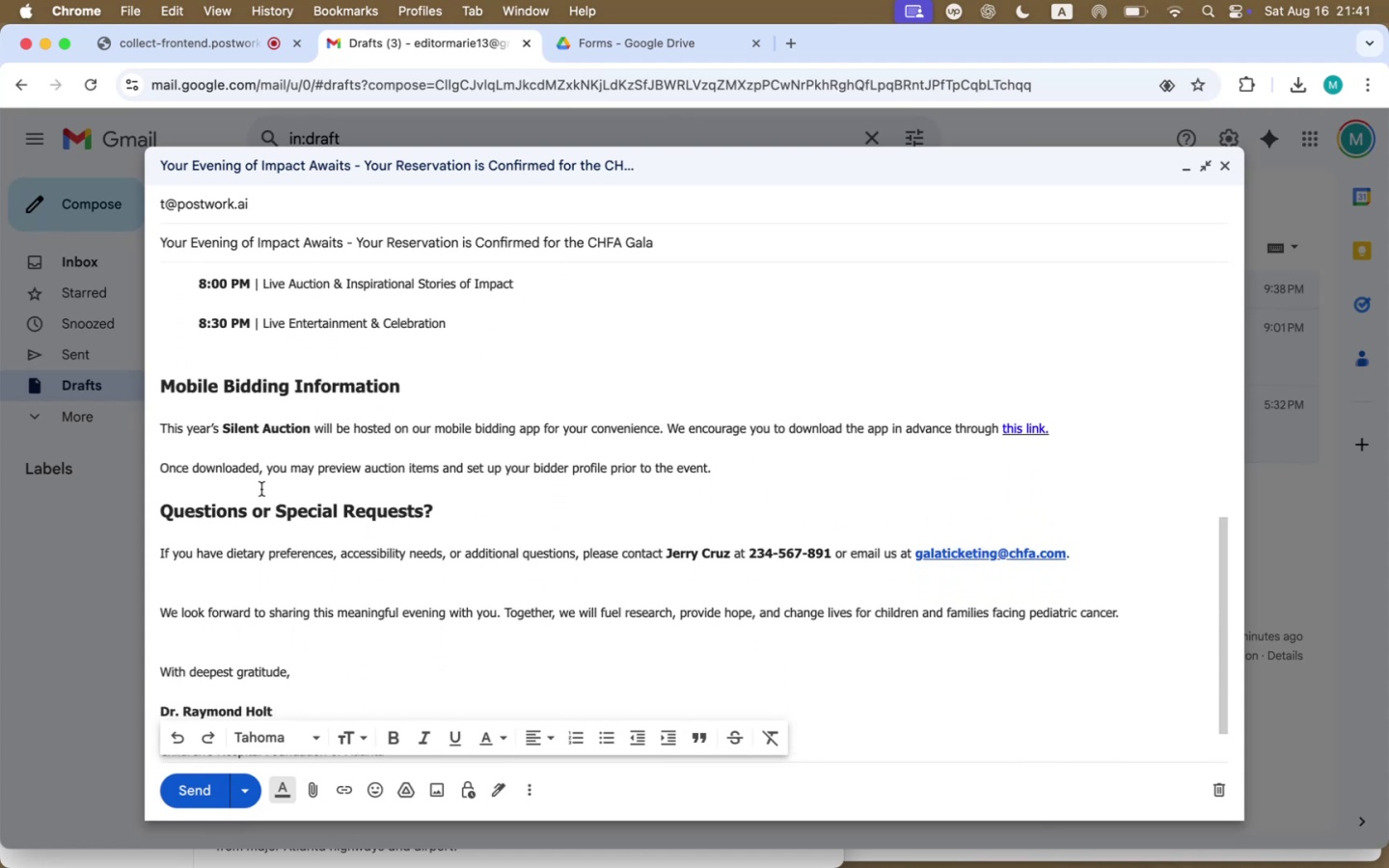 
key(Enter)
 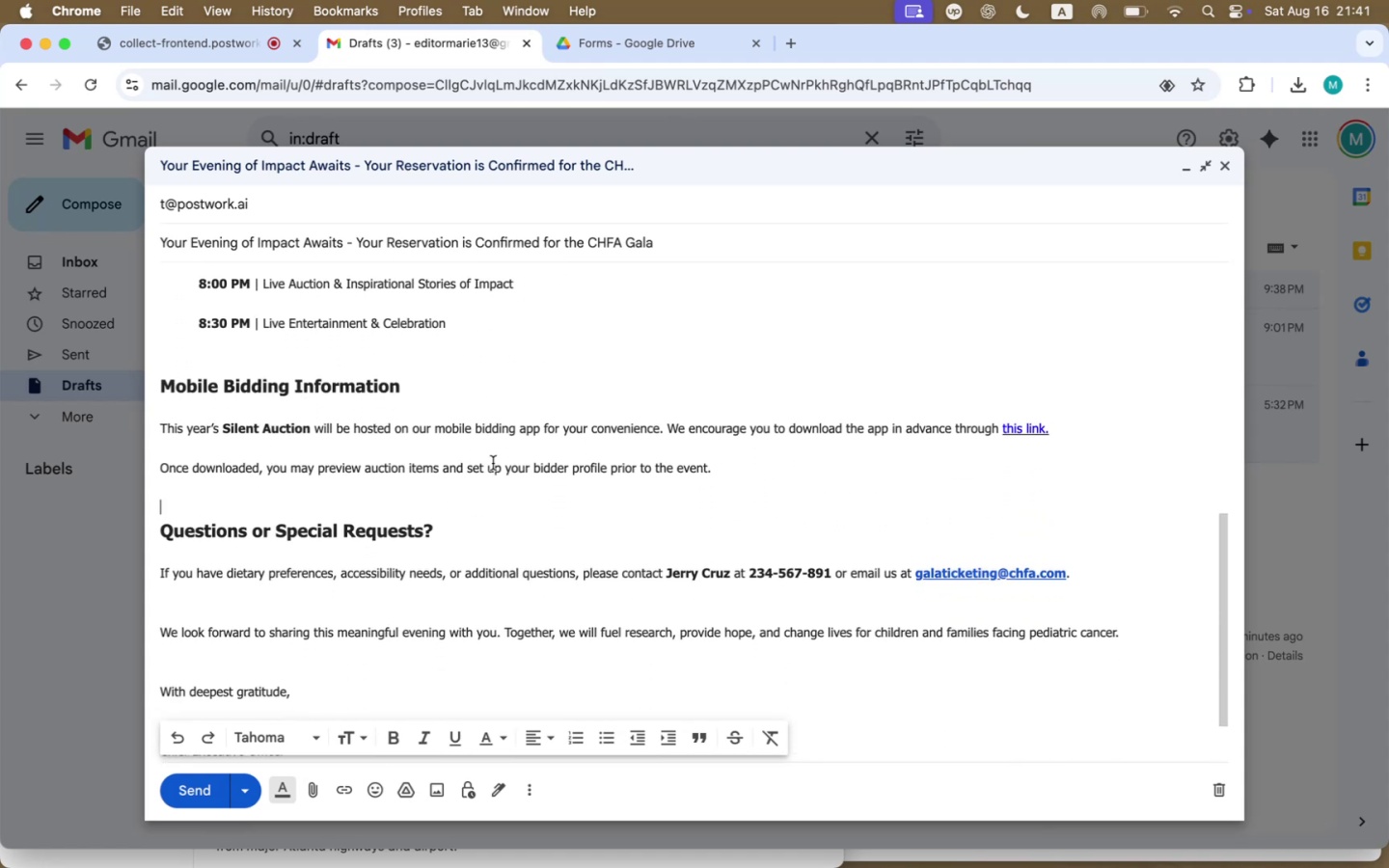 
scroll: coordinate [493, 464], scroll_direction: up, amount: 39.0
 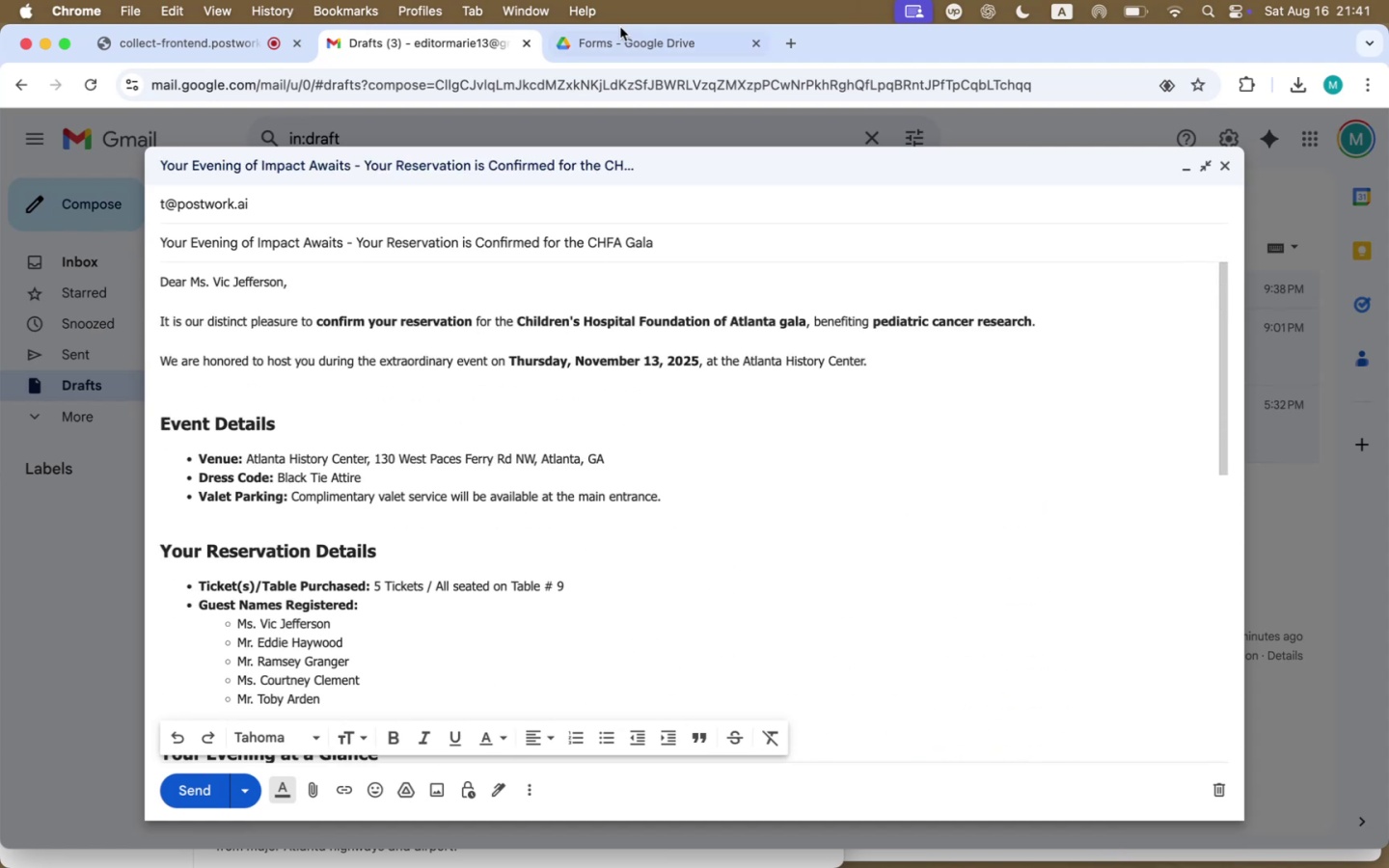 
left_click([638, 41])
 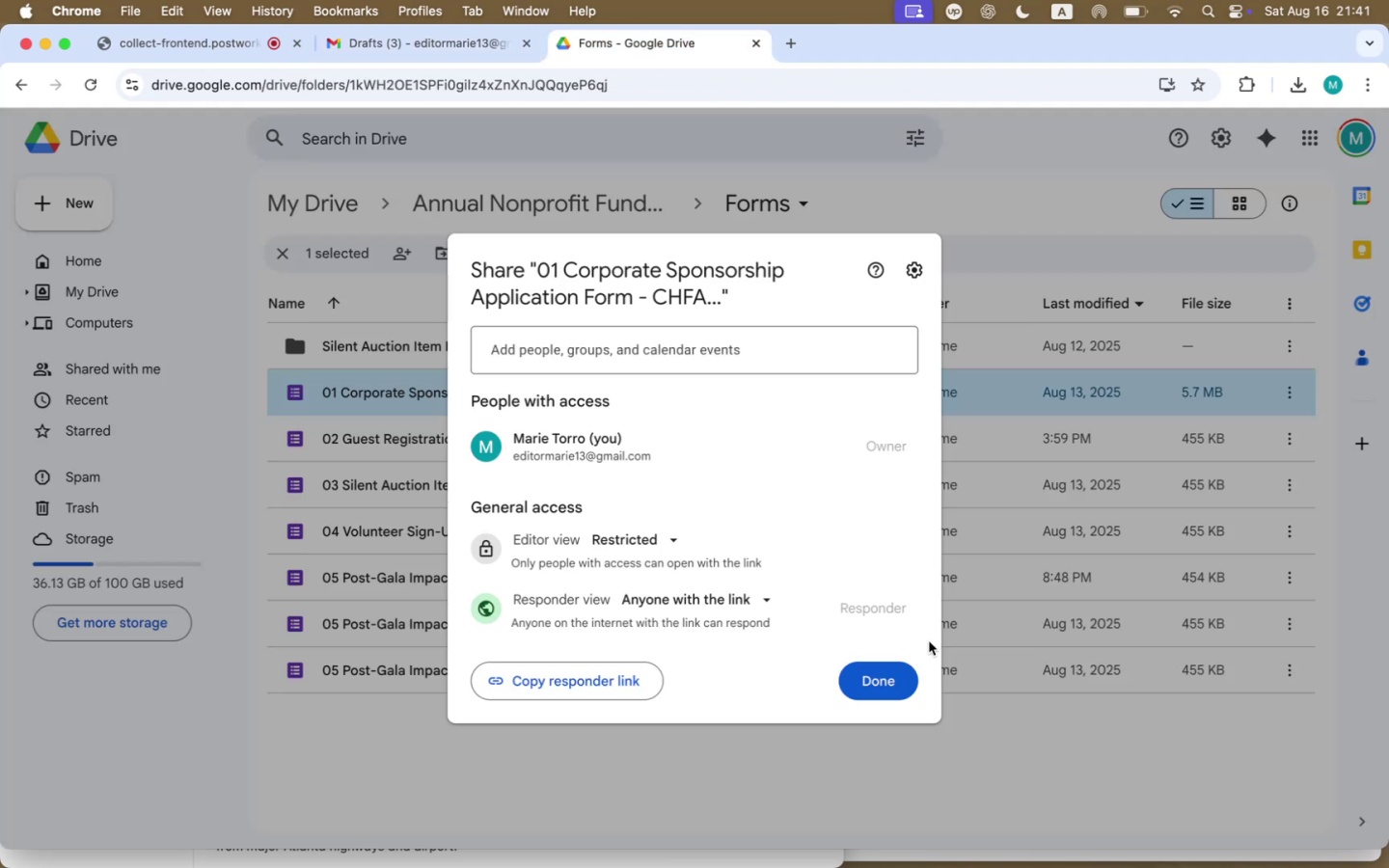 
left_click([883, 693])
 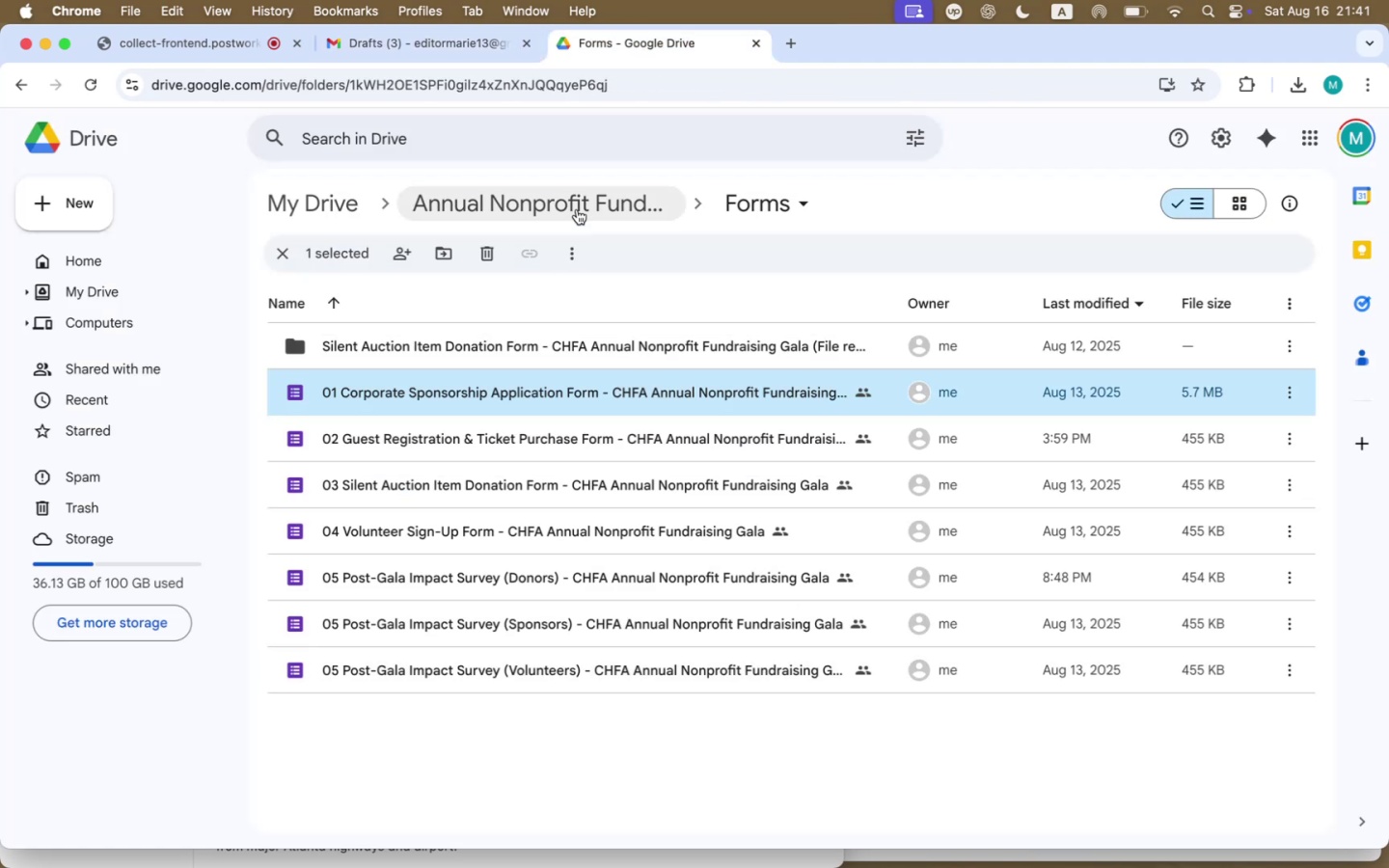 
left_click([577, 208])
 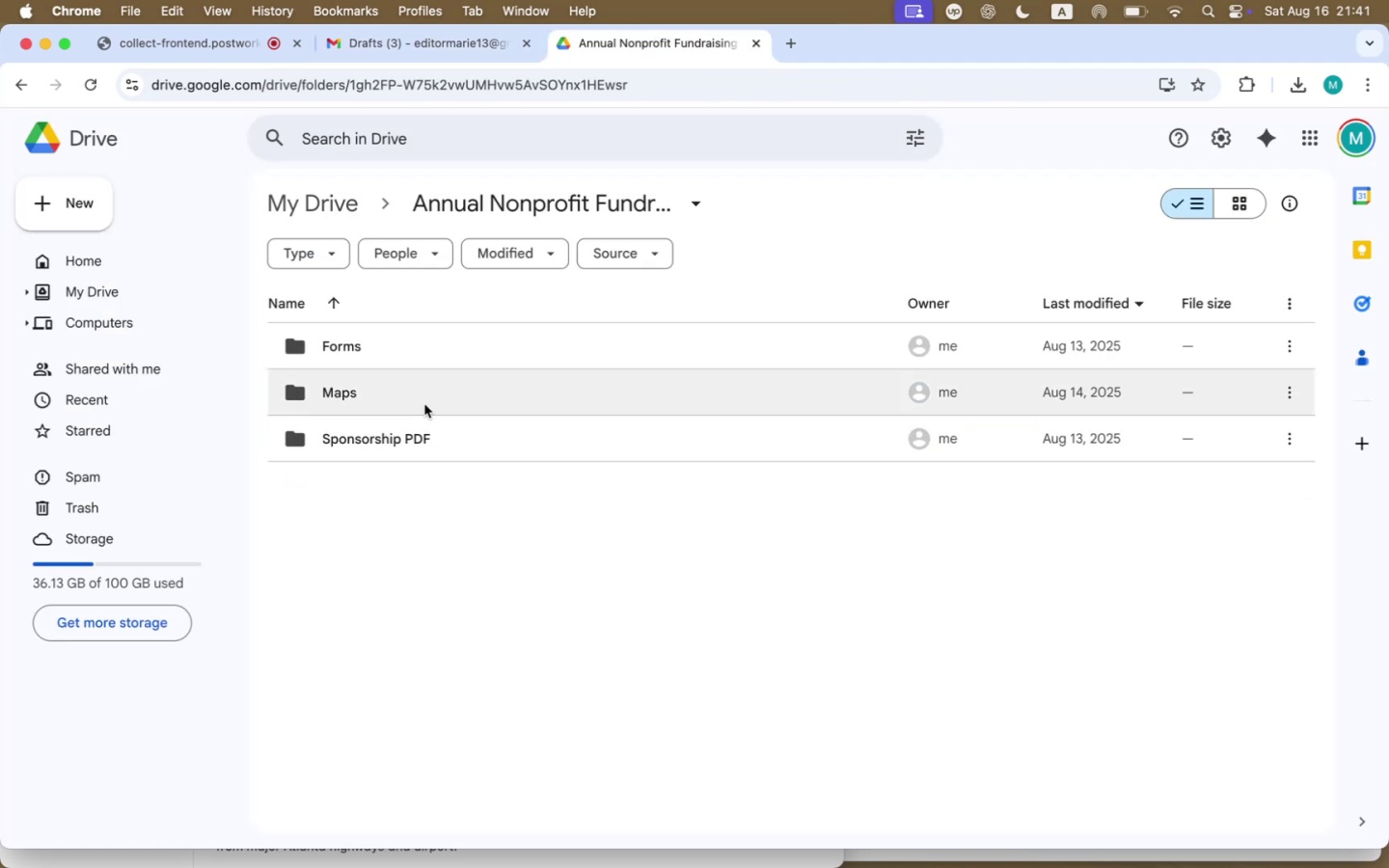 
double_click([424, 403])
 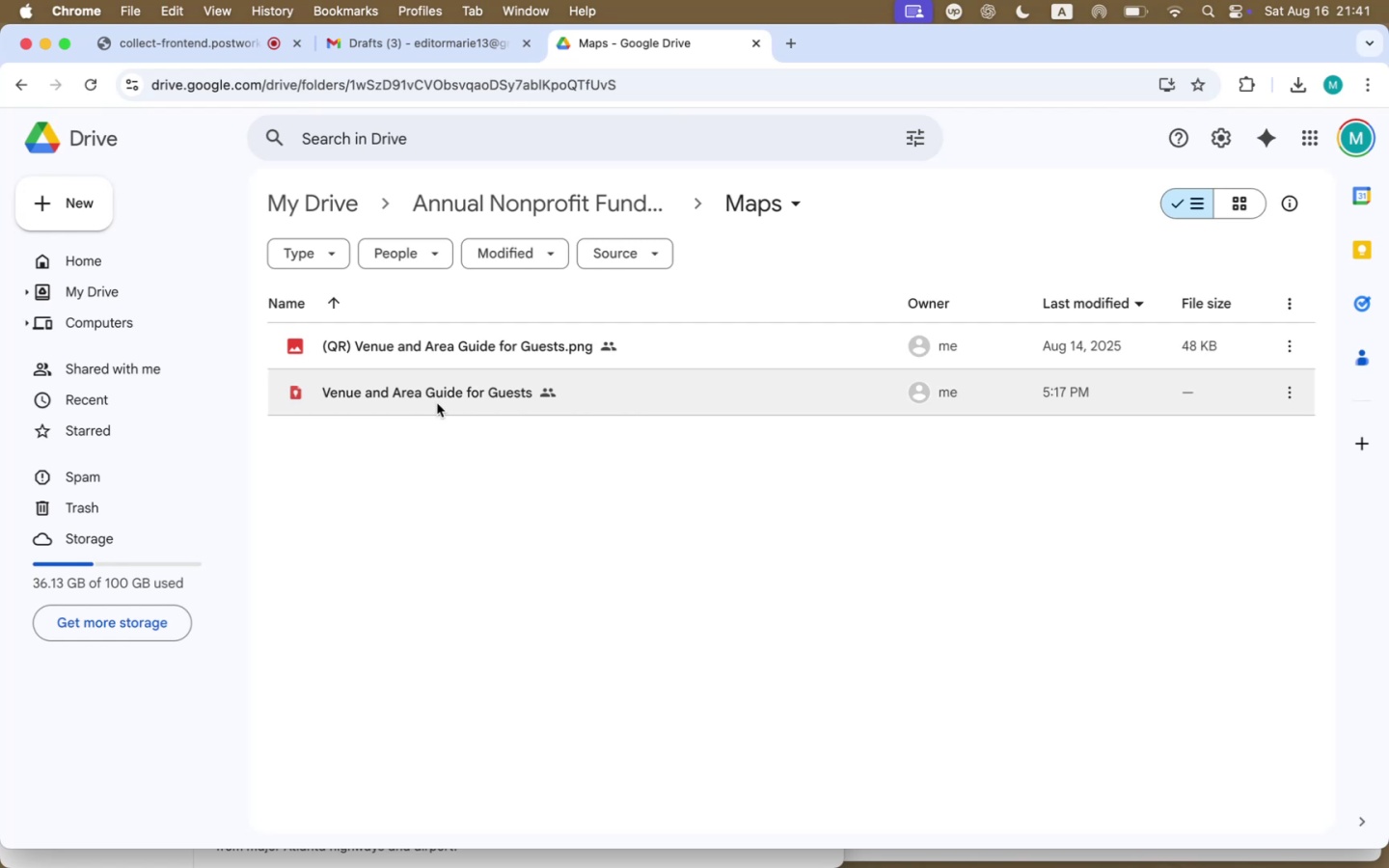 
double_click([437, 403])
 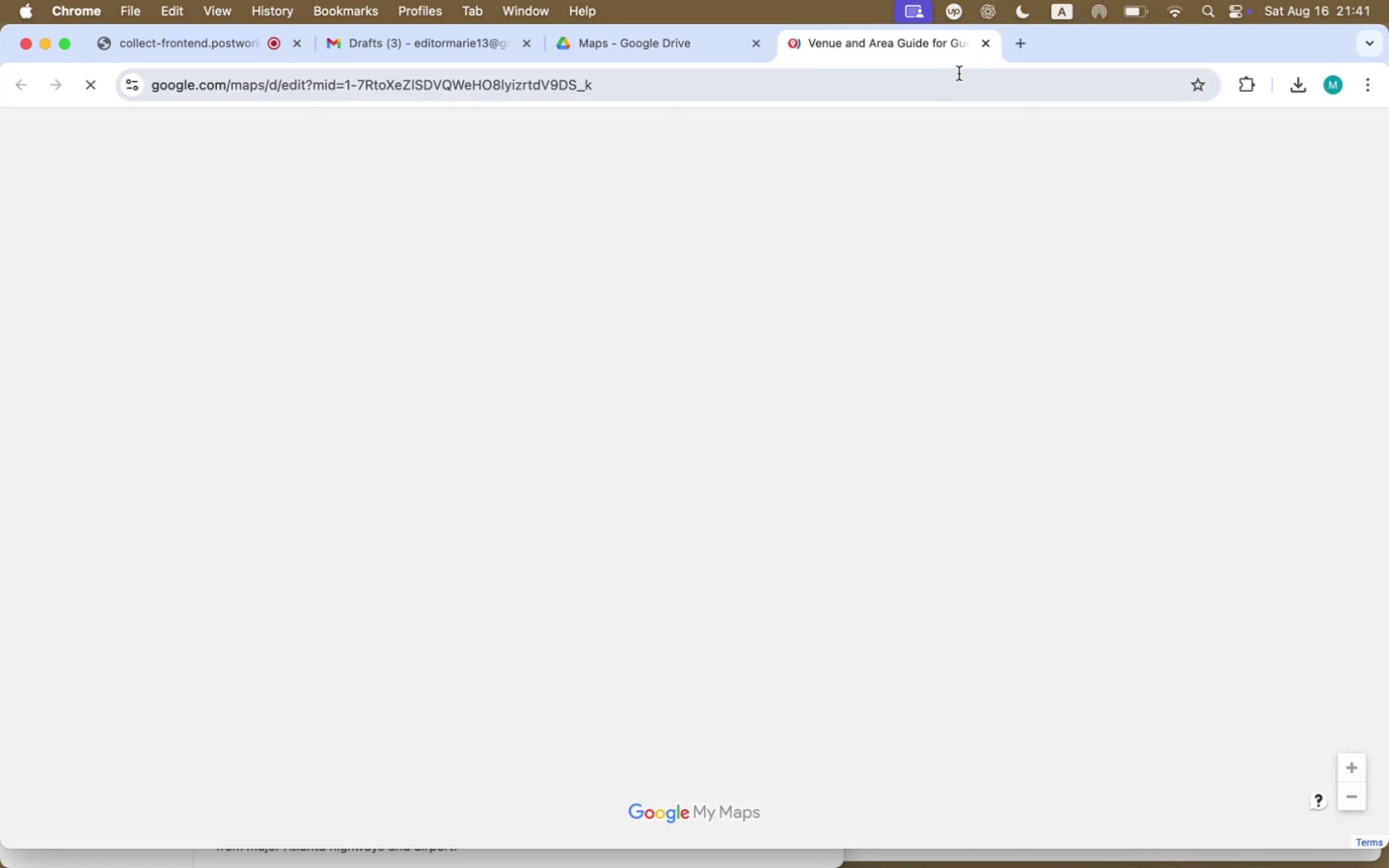 
left_click([987, 41])
 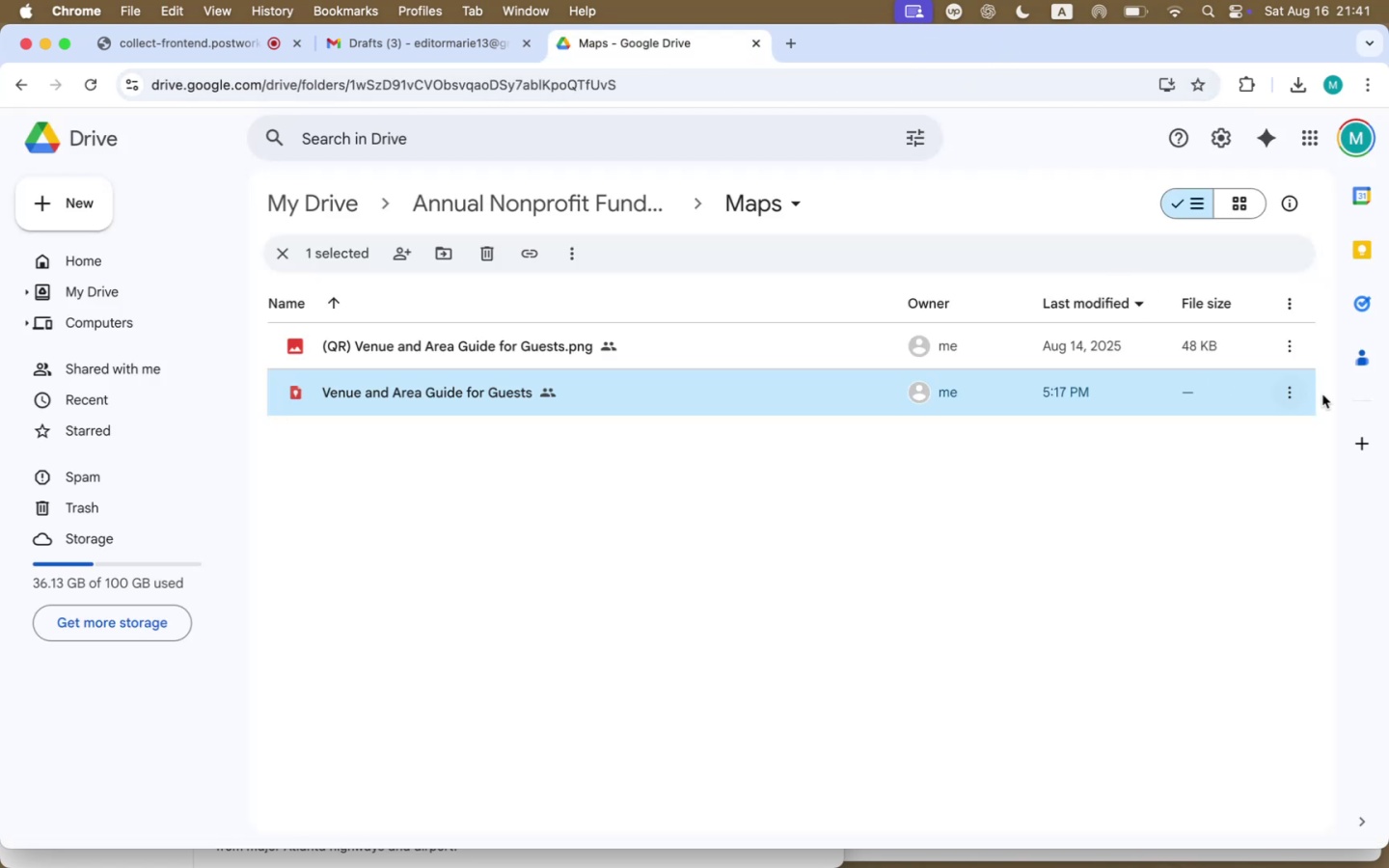 
left_click([1286, 393])
 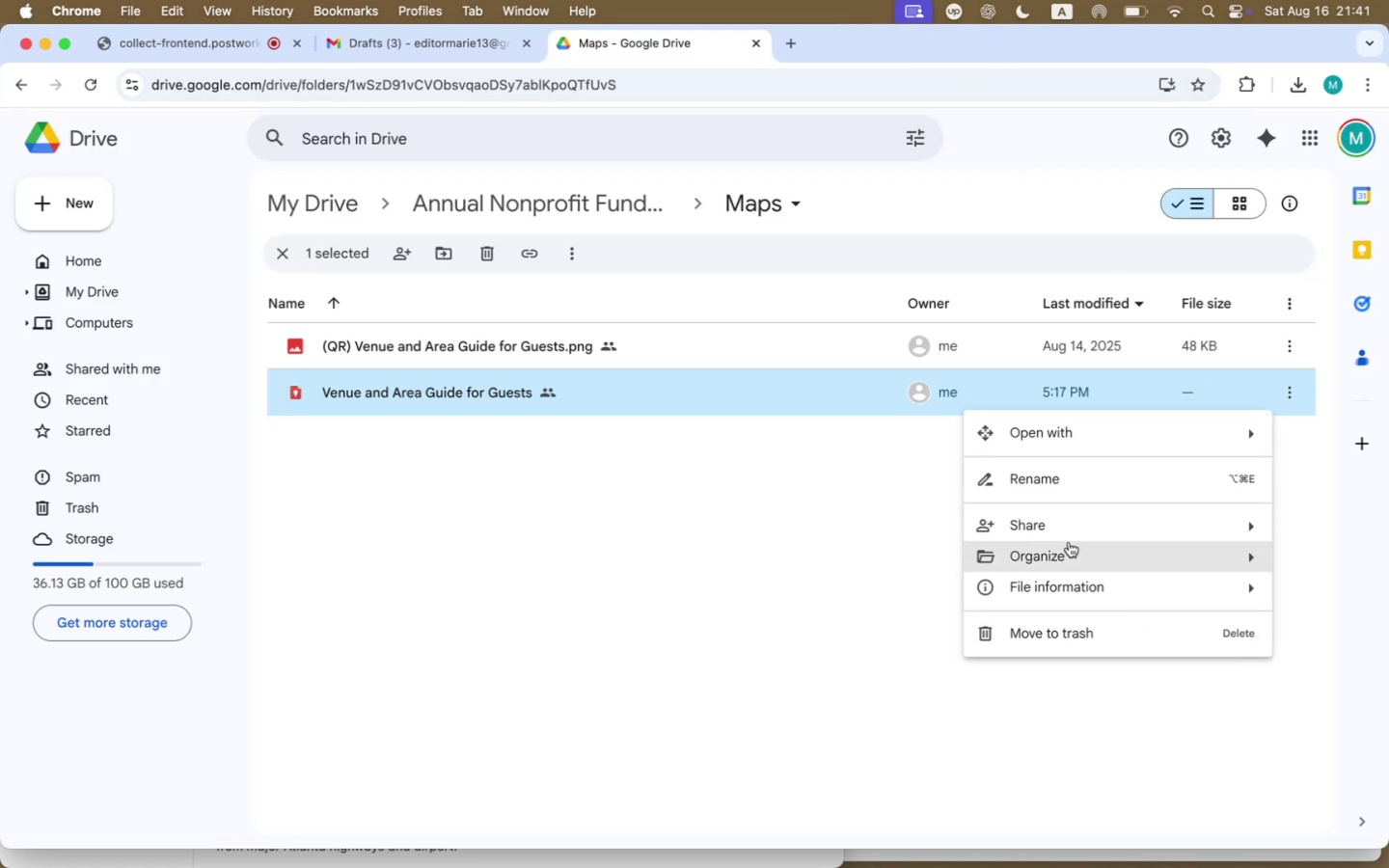 
left_click([1063, 535])
 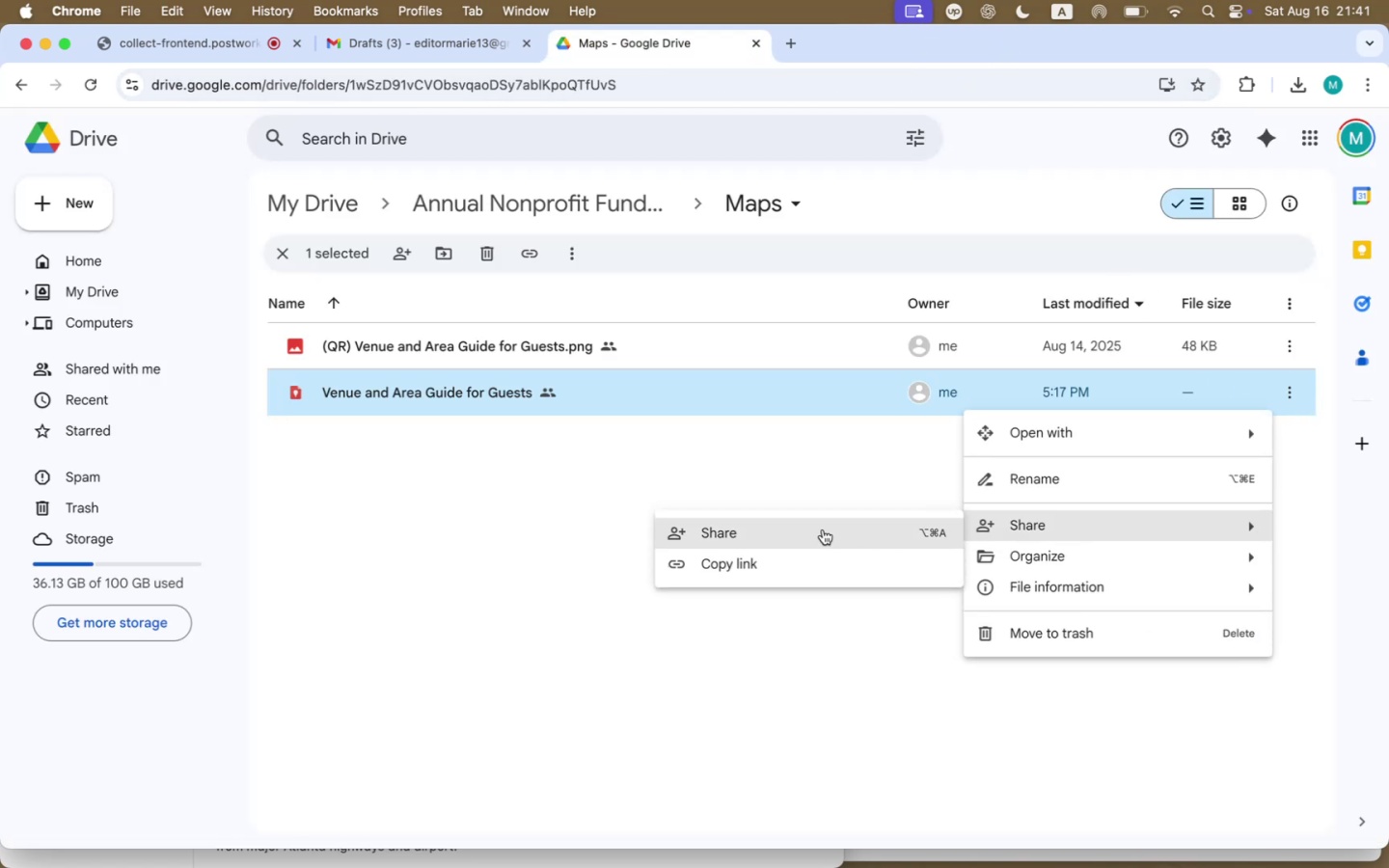 
left_click([823, 529])
 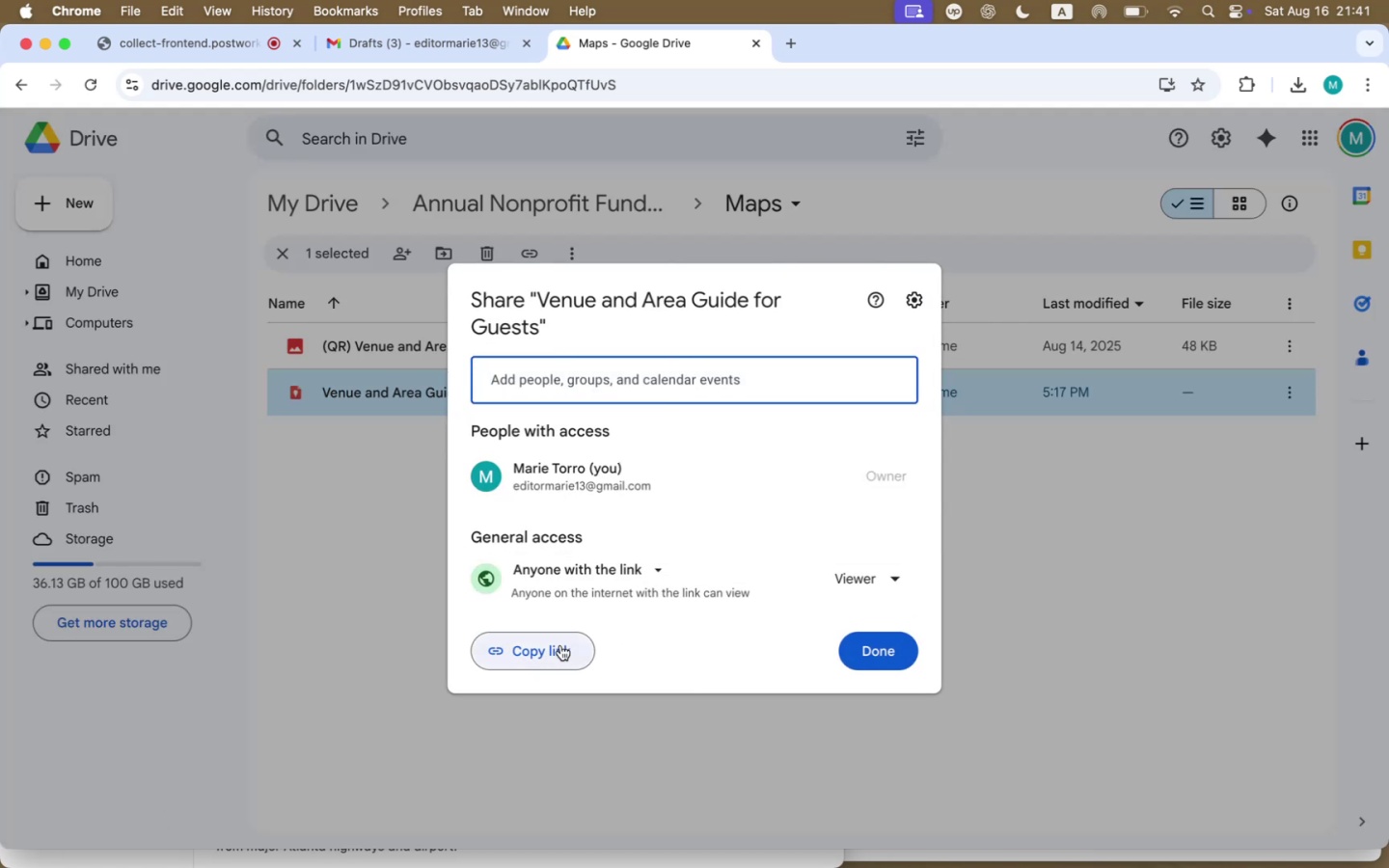 
left_click([560, 645])
 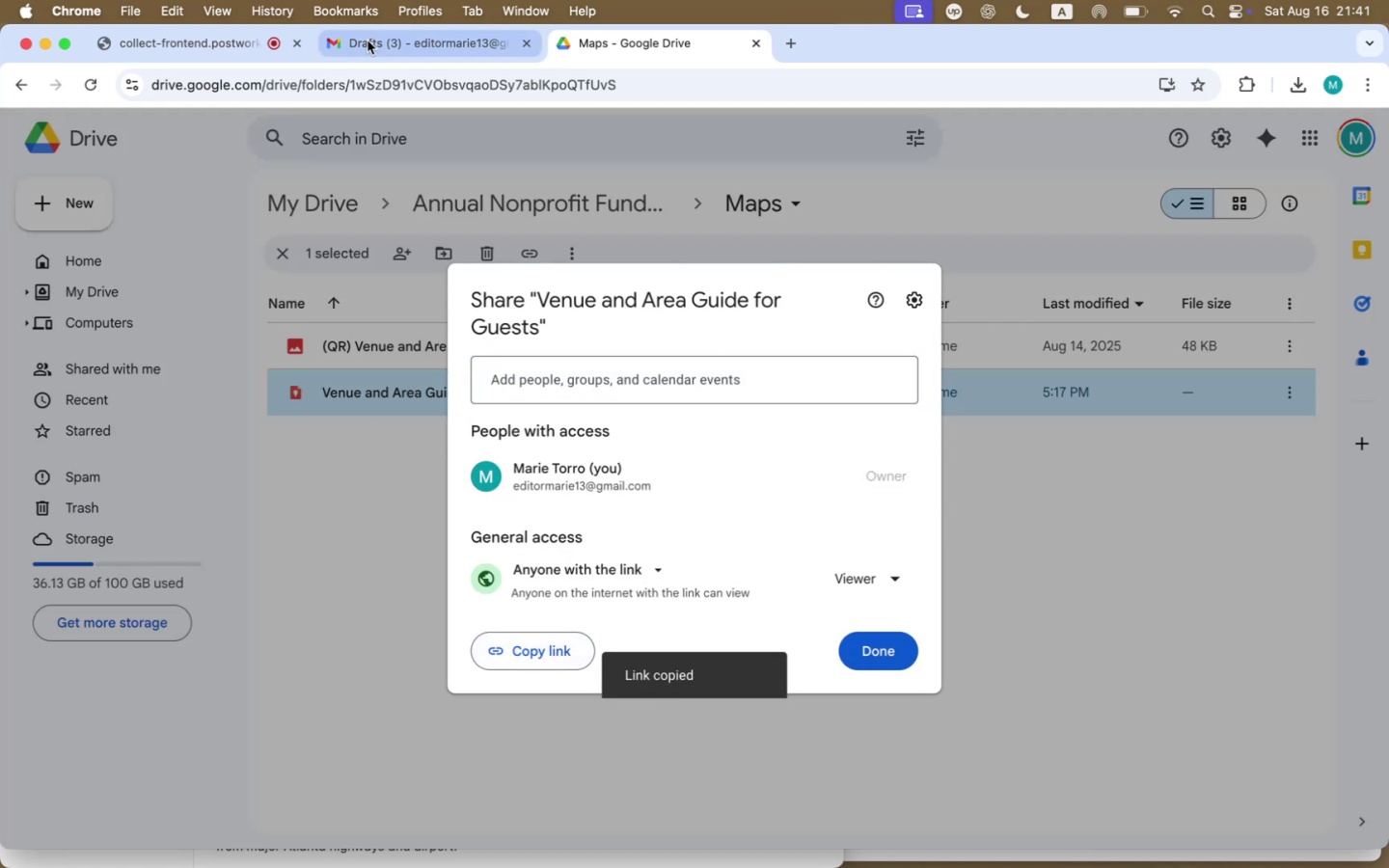 
left_click([368, 41])
 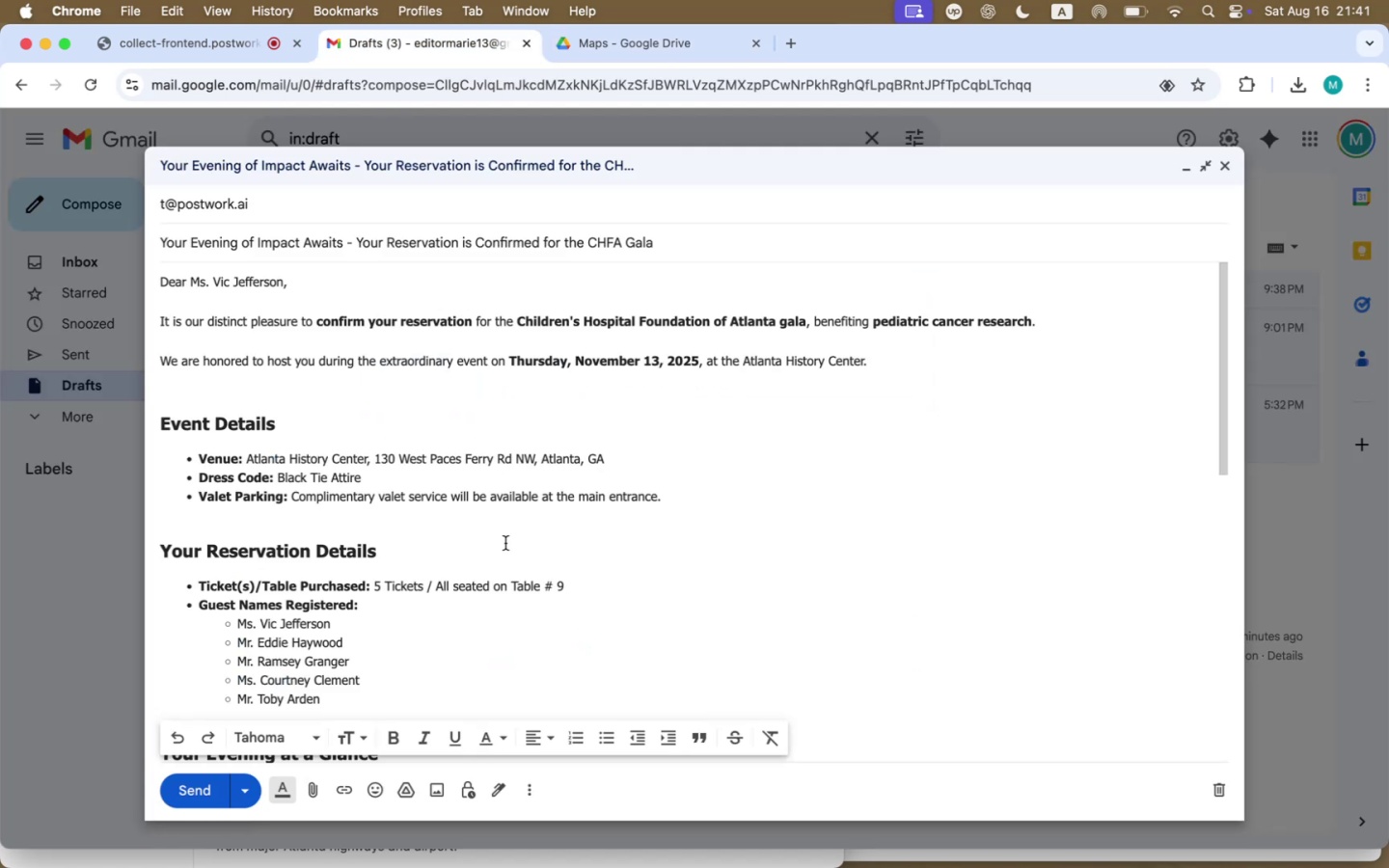 
scroll: coordinate [502, 541], scroll_direction: down, amount: 57.0
 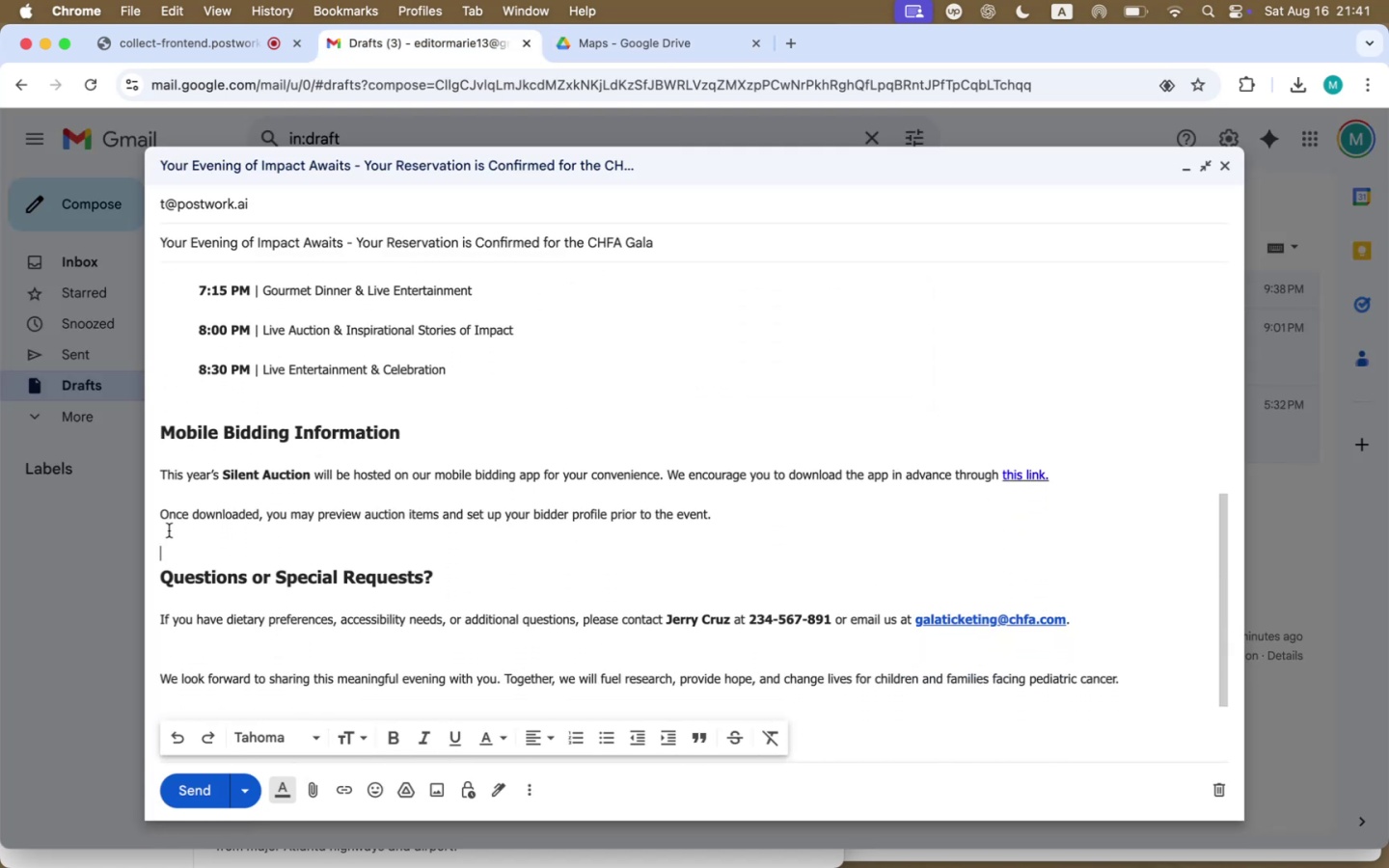 
key(Enter)
 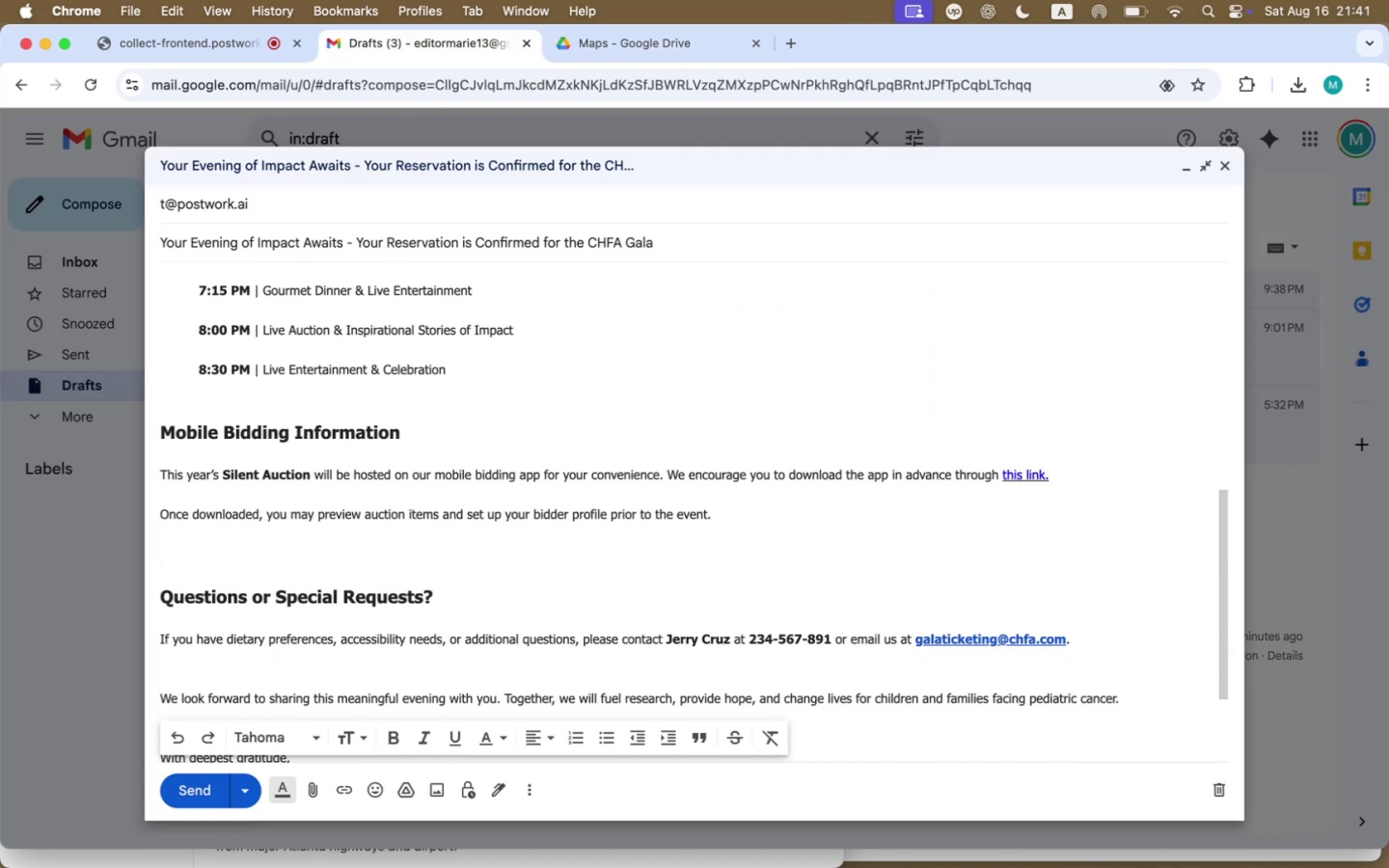 
type(Area Guide)
 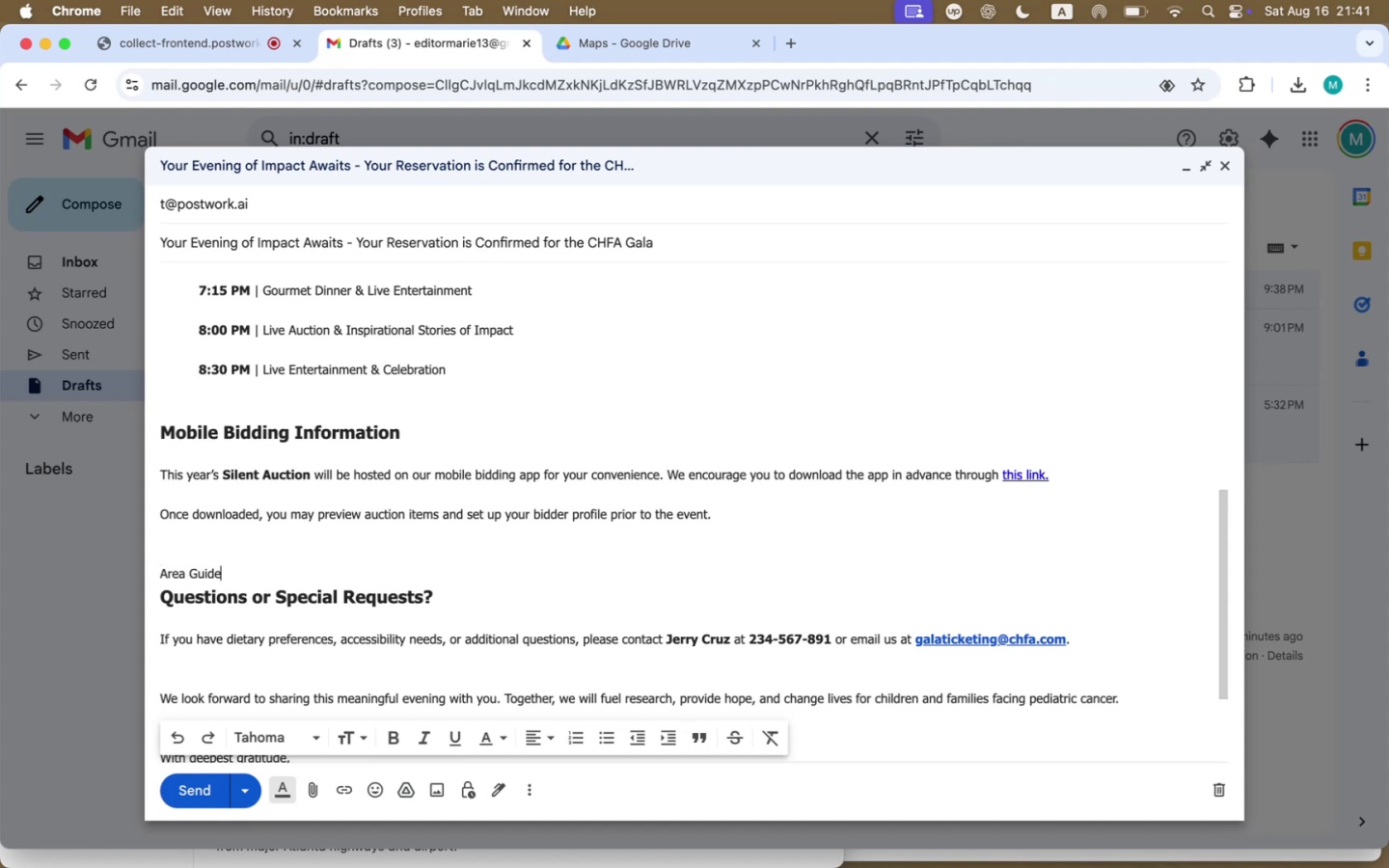 
key(Enter)
 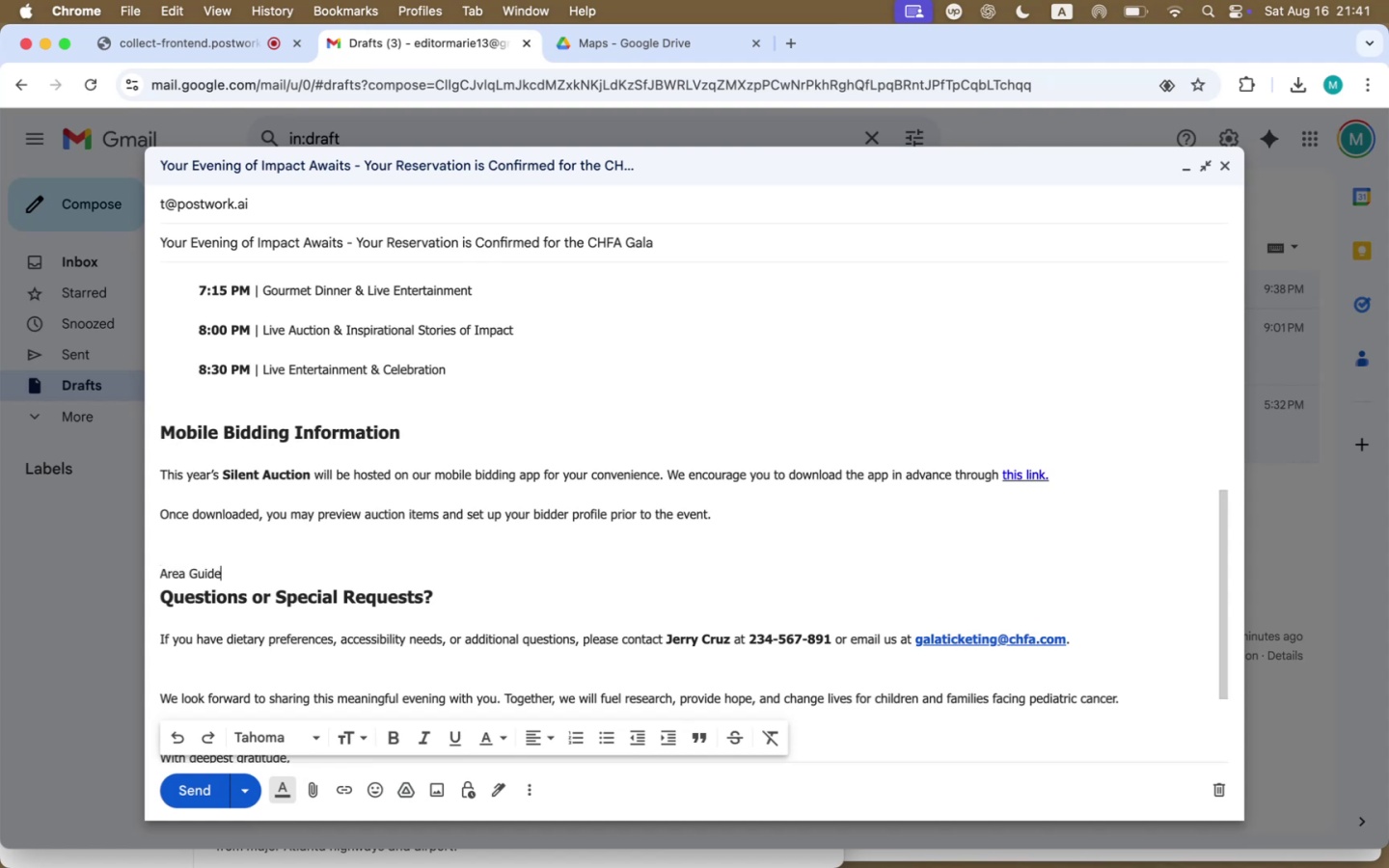 
key(Enter)
 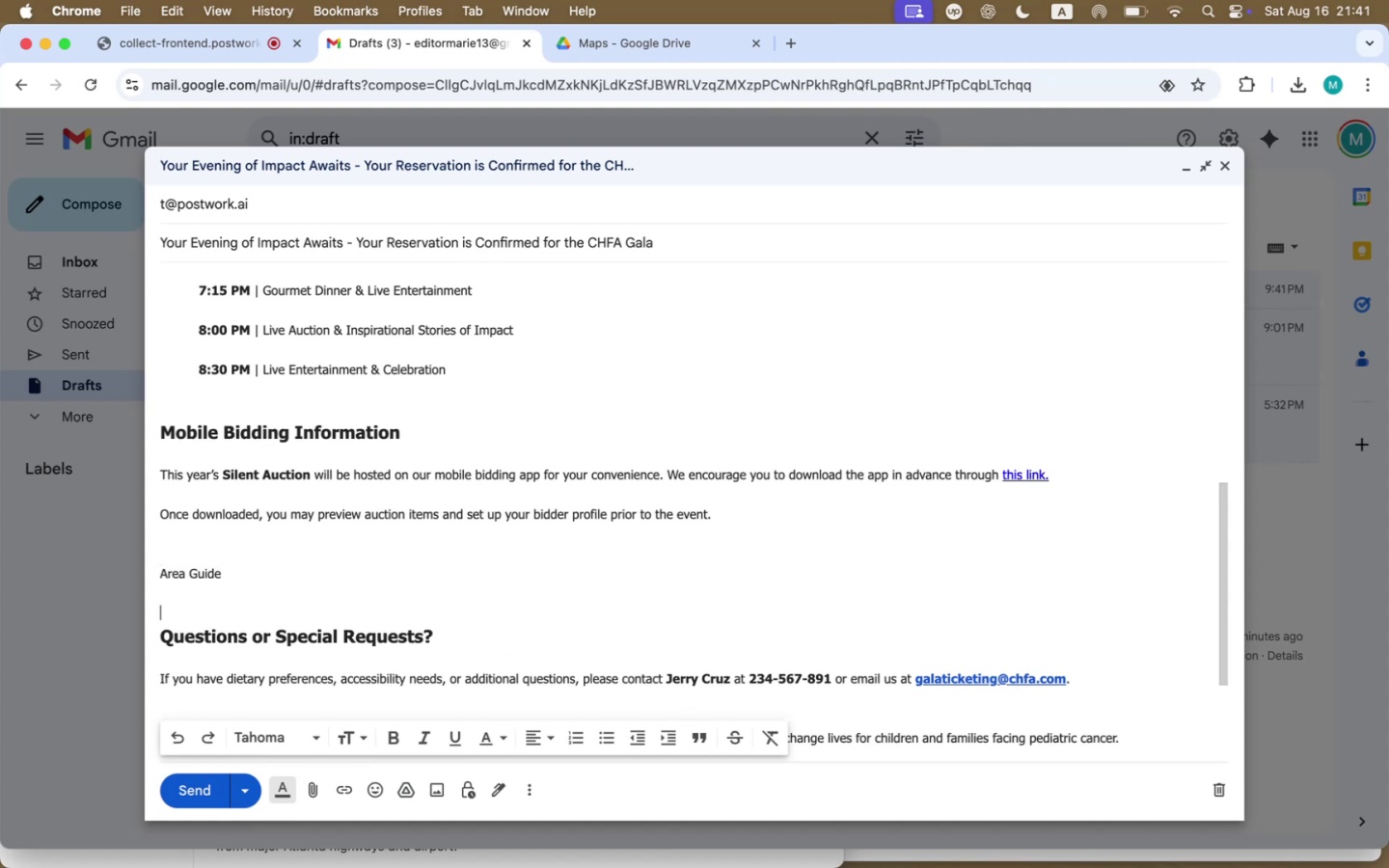 
key(ArrowUp)
 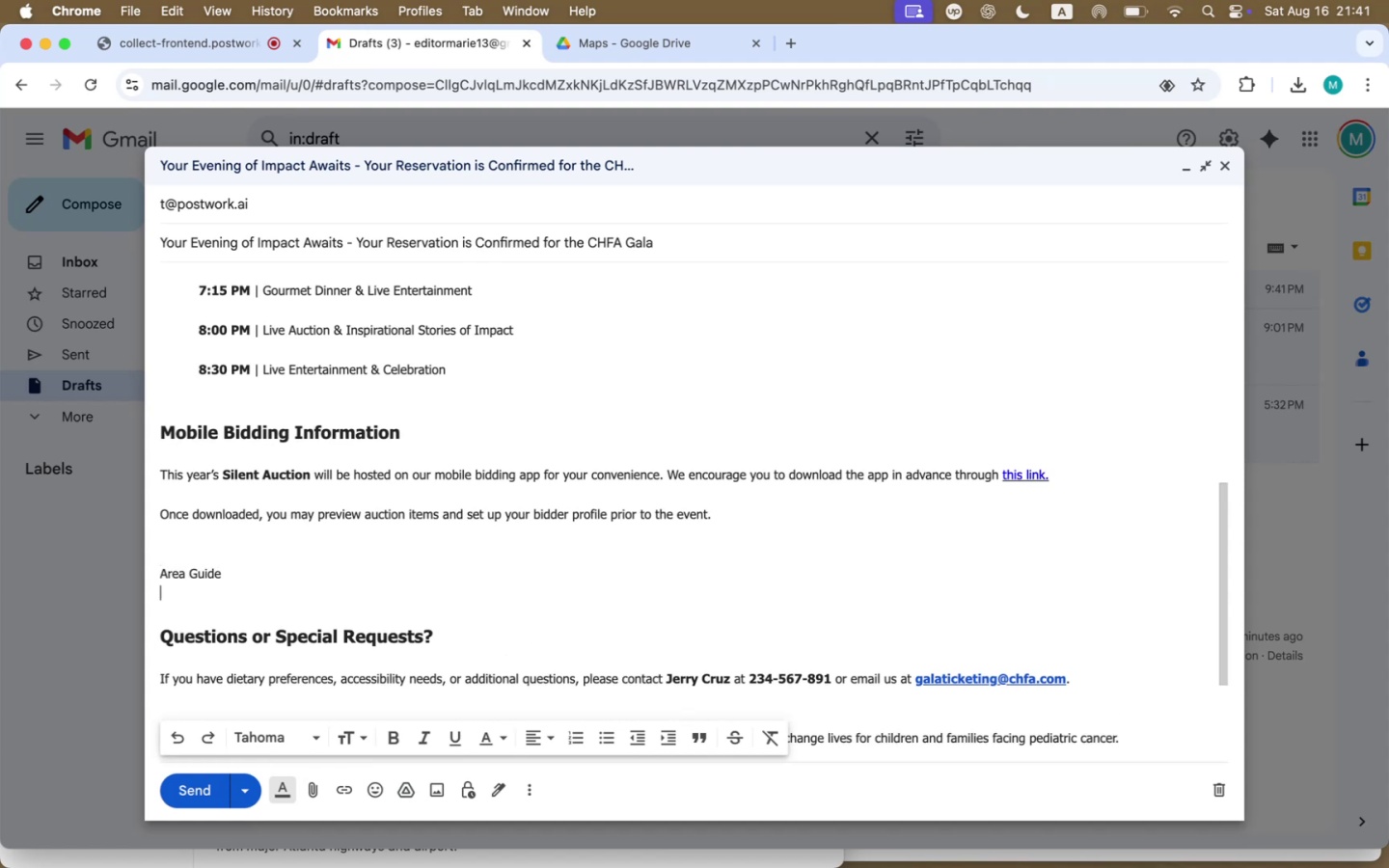 
key(Enter)
 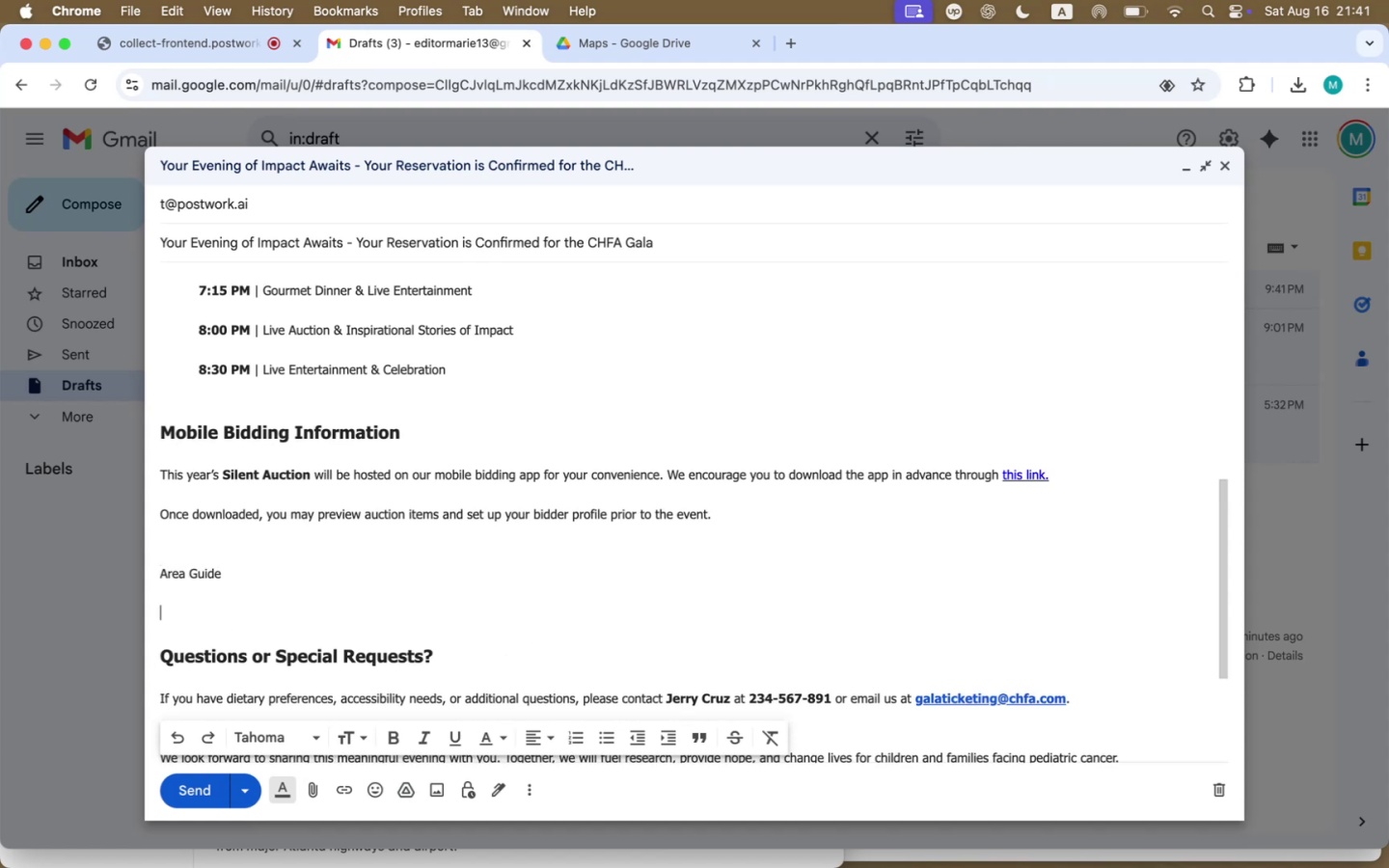 
key(ArrowUp)
 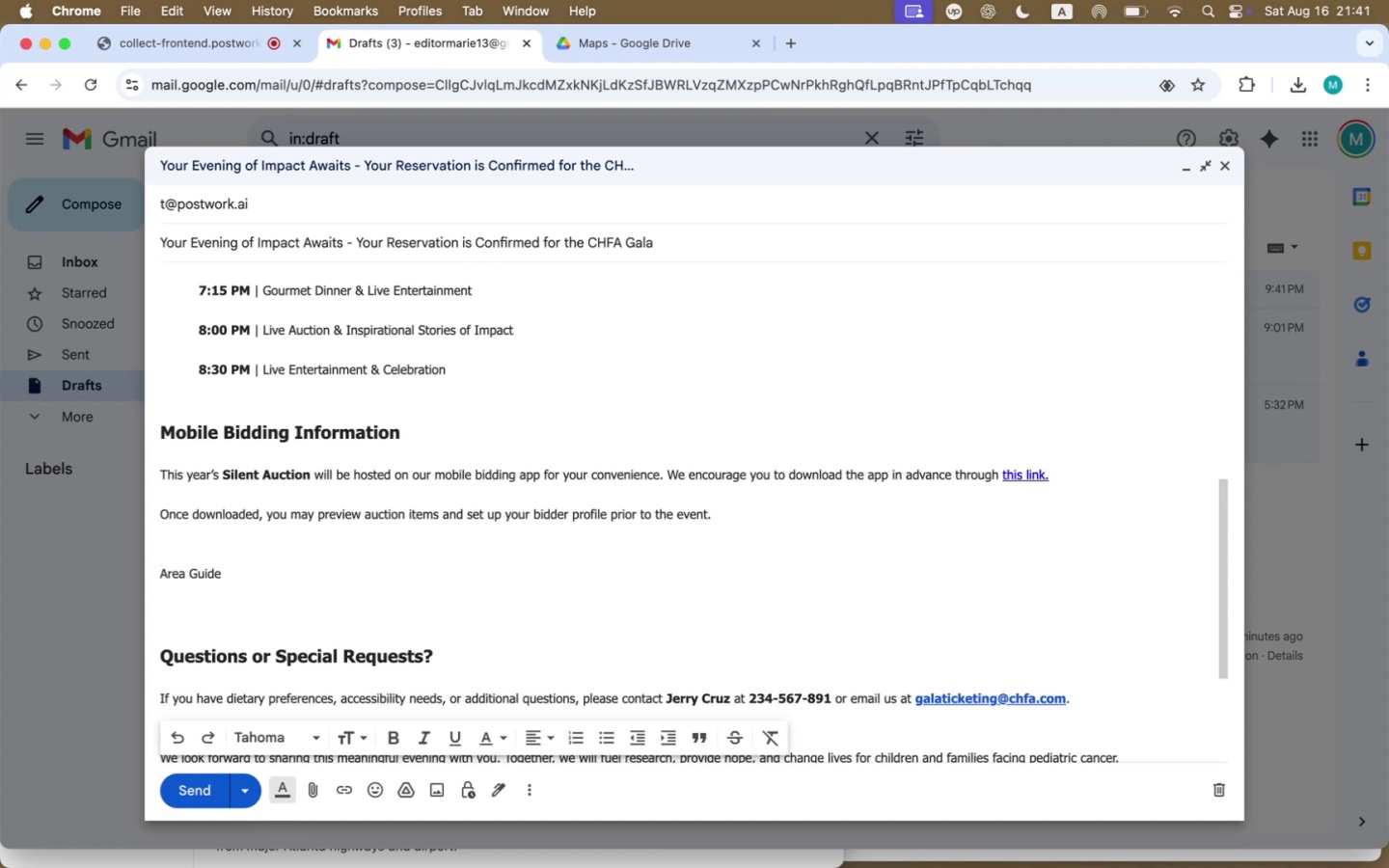 
key(ArrowDown)
 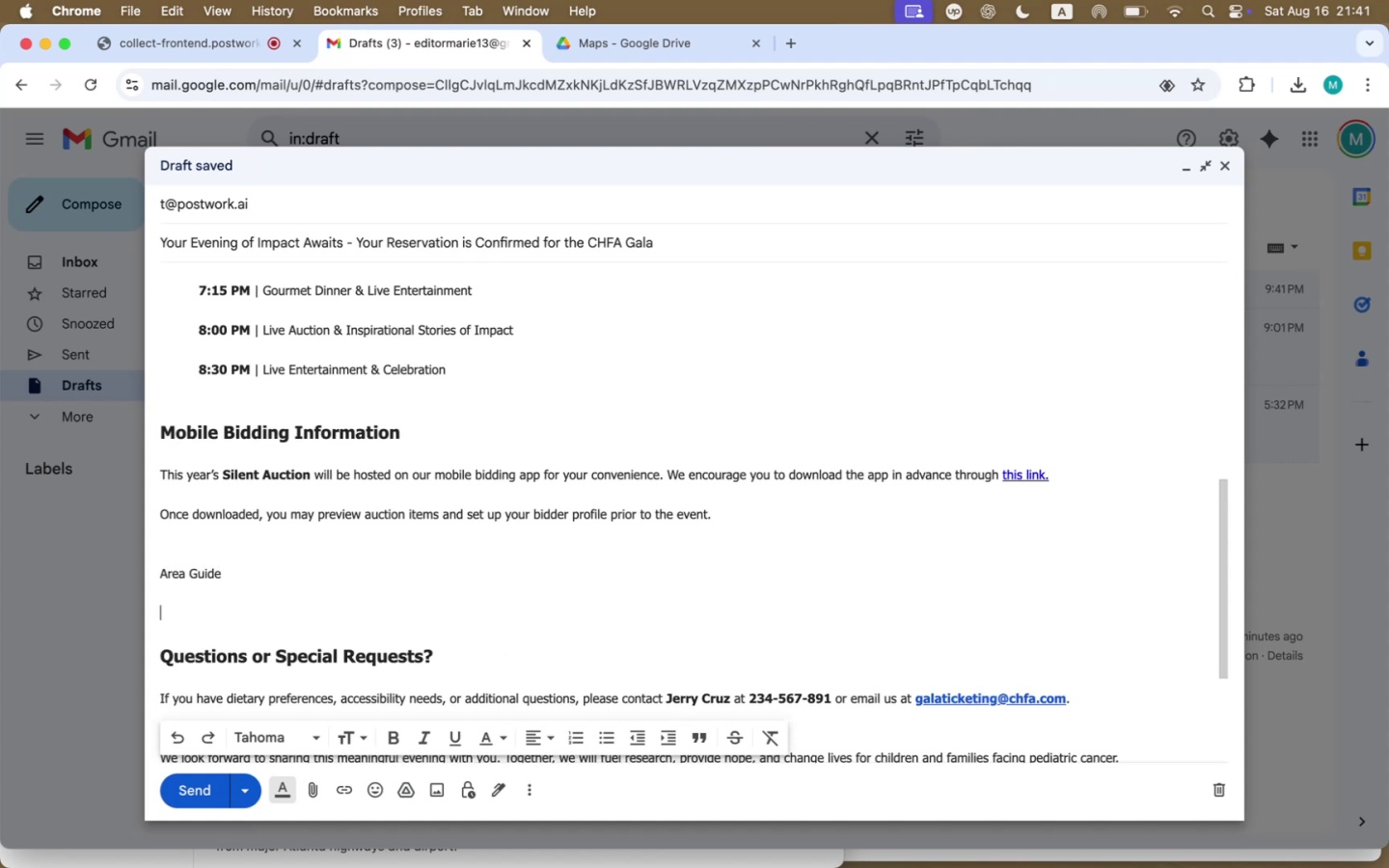 
scroll: coordinate [87, 554], scroll_direction: down, amount: 1.0
 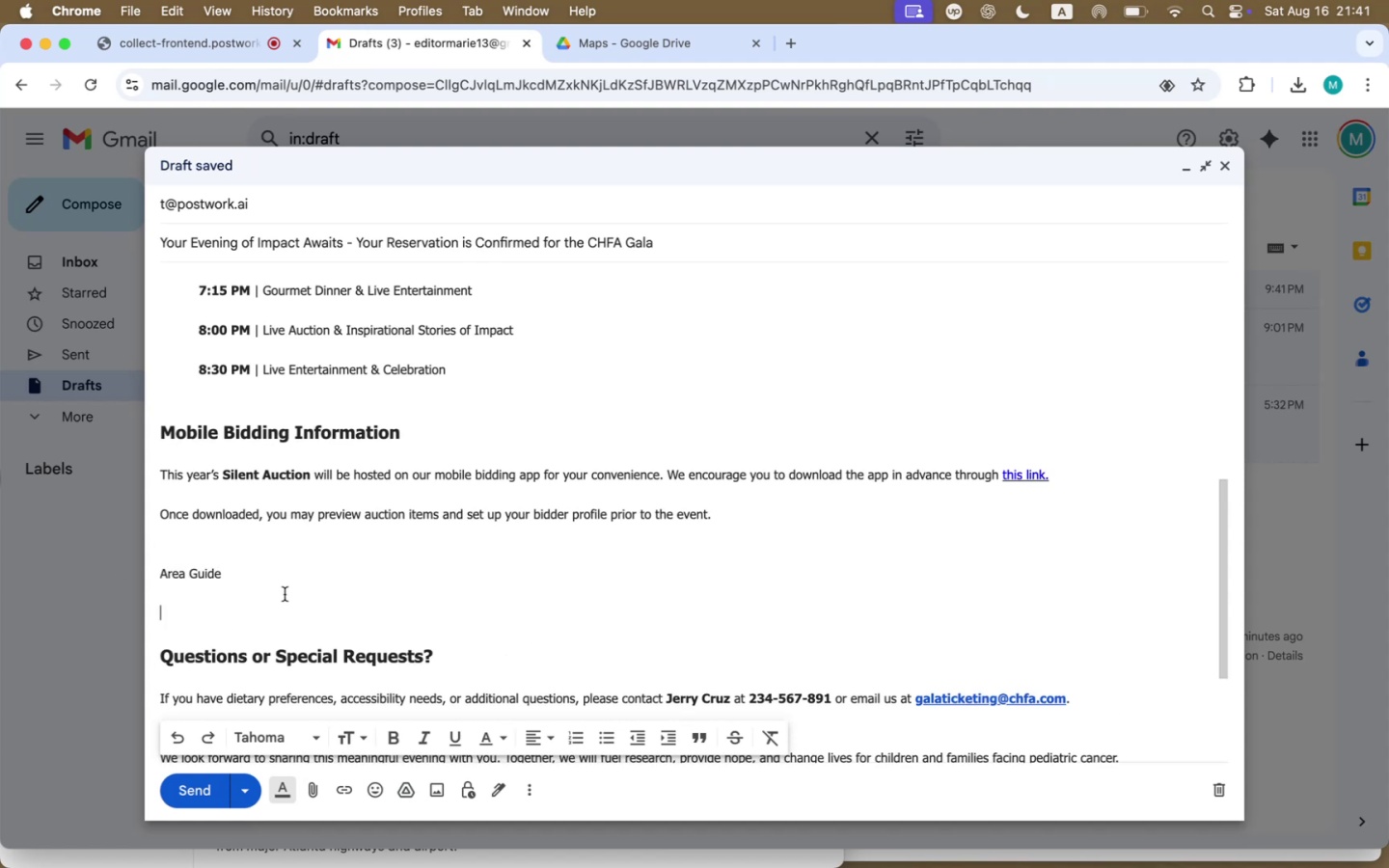 
left_click_drag(start_coordinate=[255, 578], to_coordinate=[151, 577])
 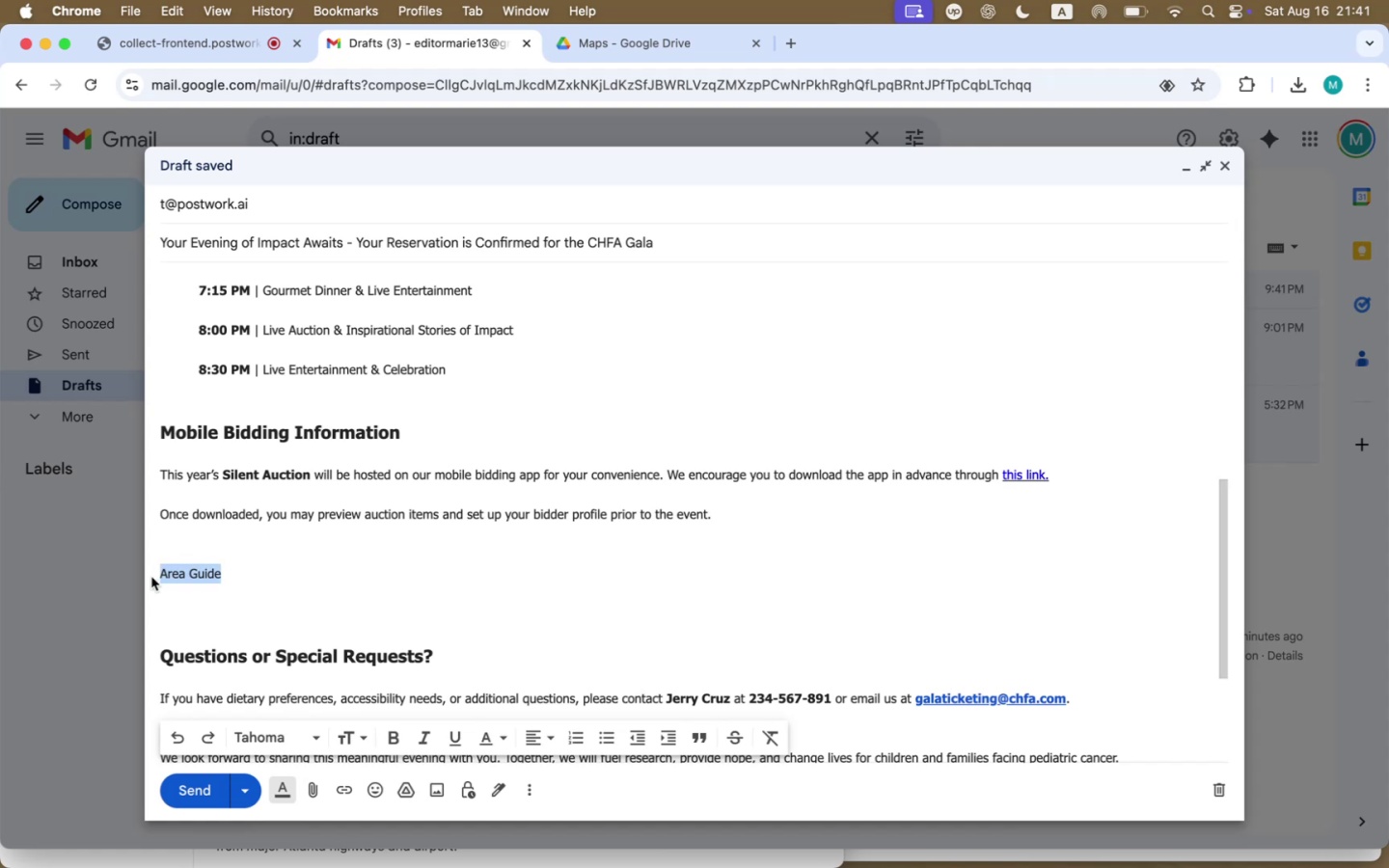 
key(Meta+B)
 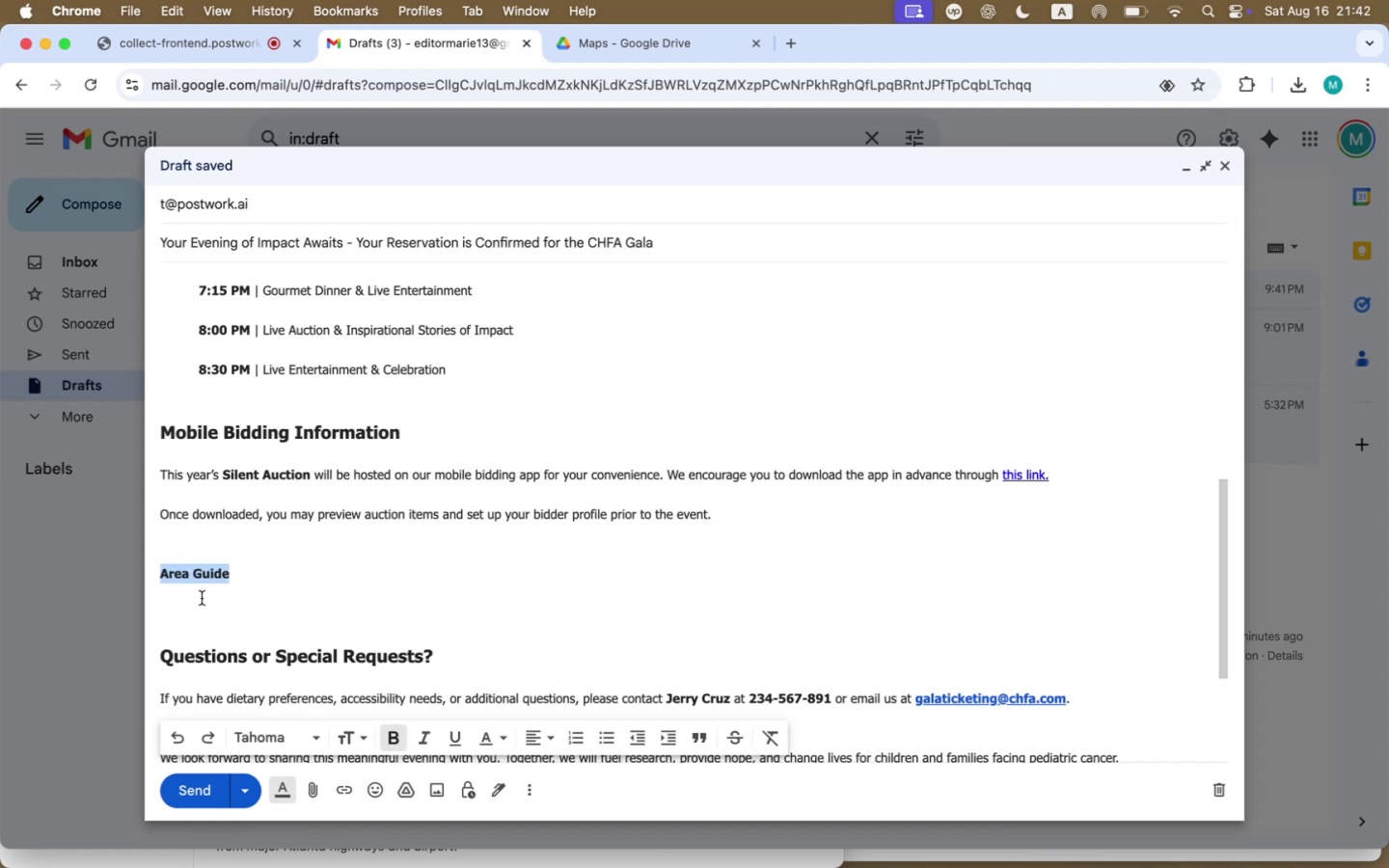 
left_click([205, 612])
 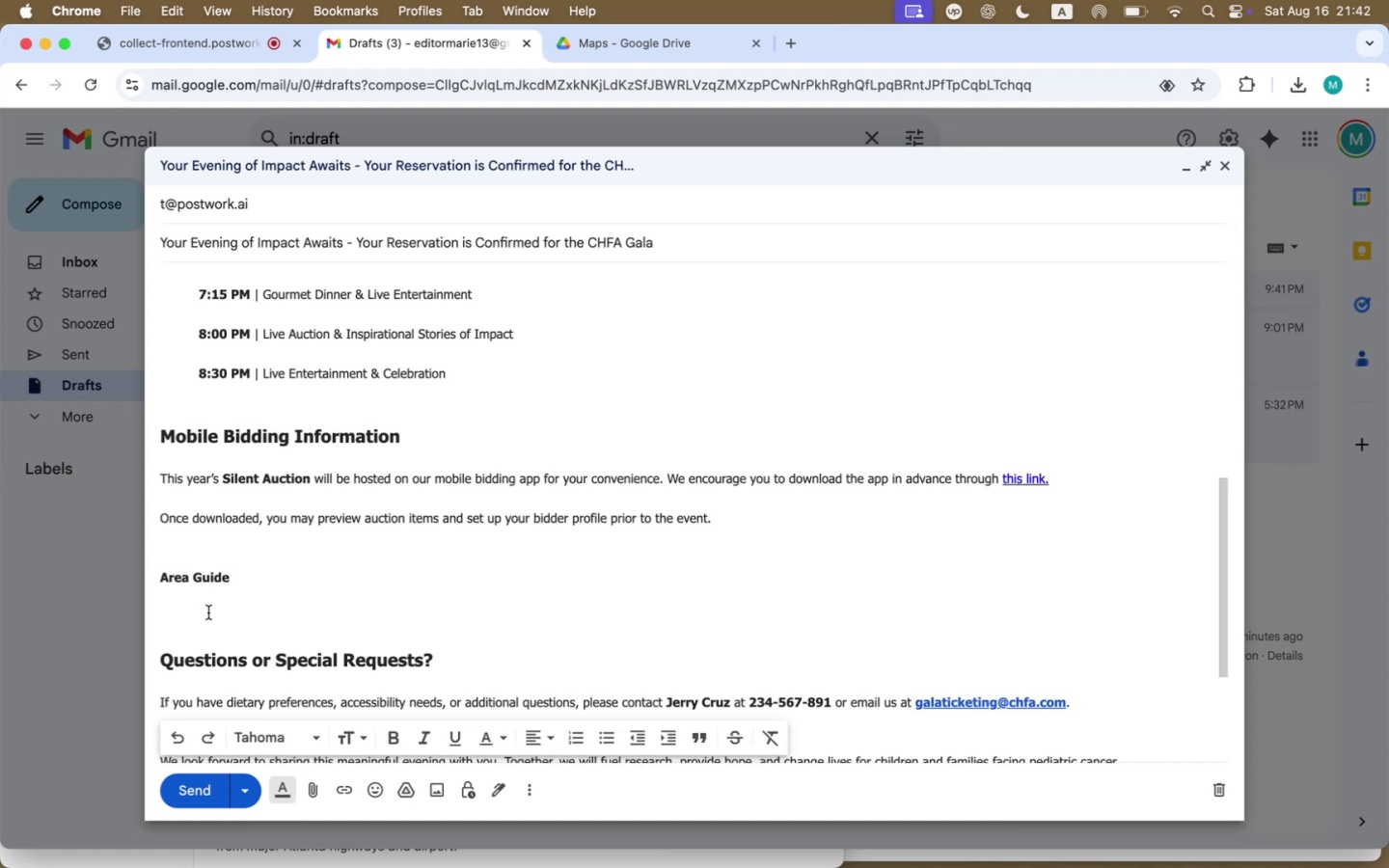 
key(ArrowUp)
 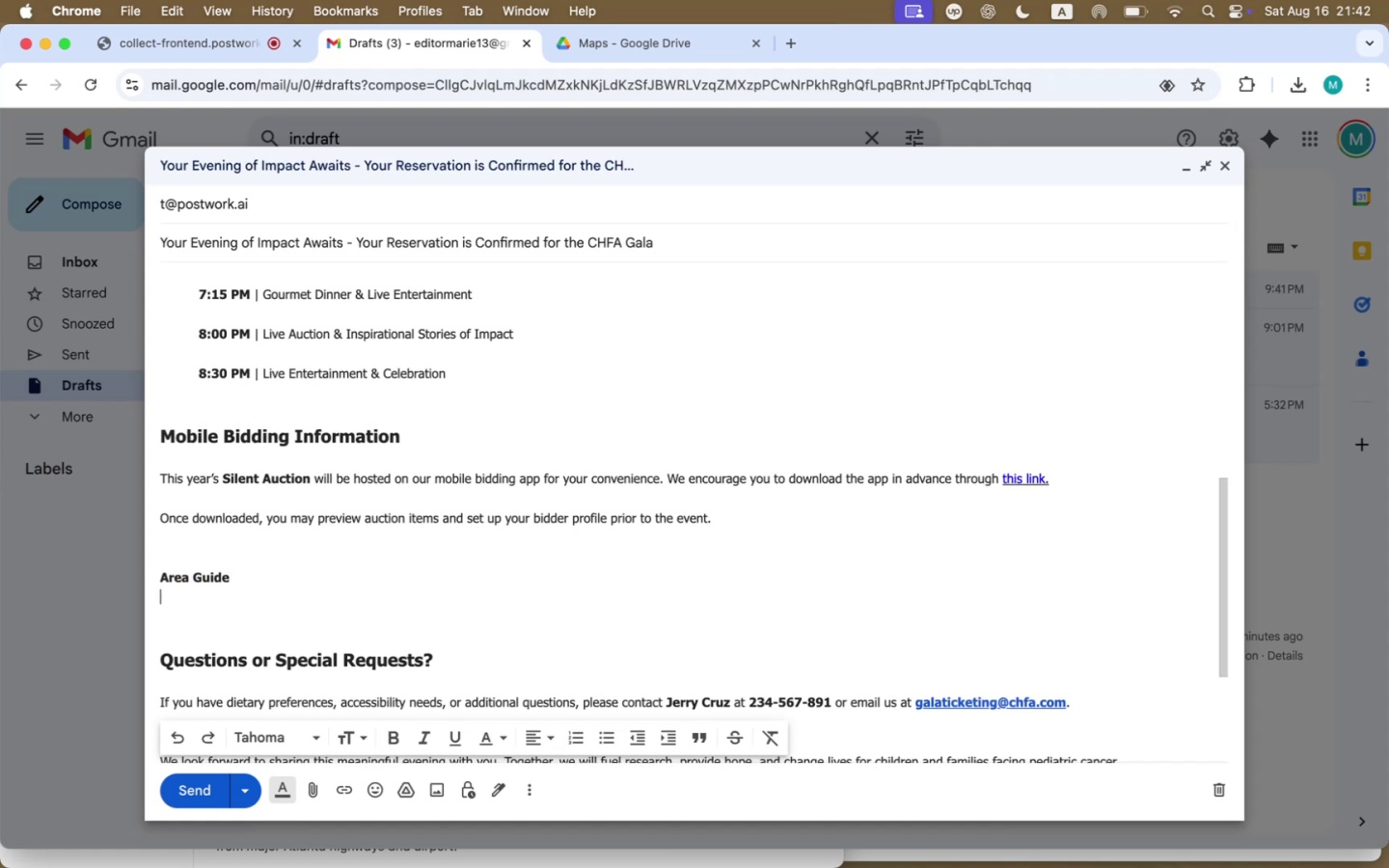 
key(ArrowDown)
 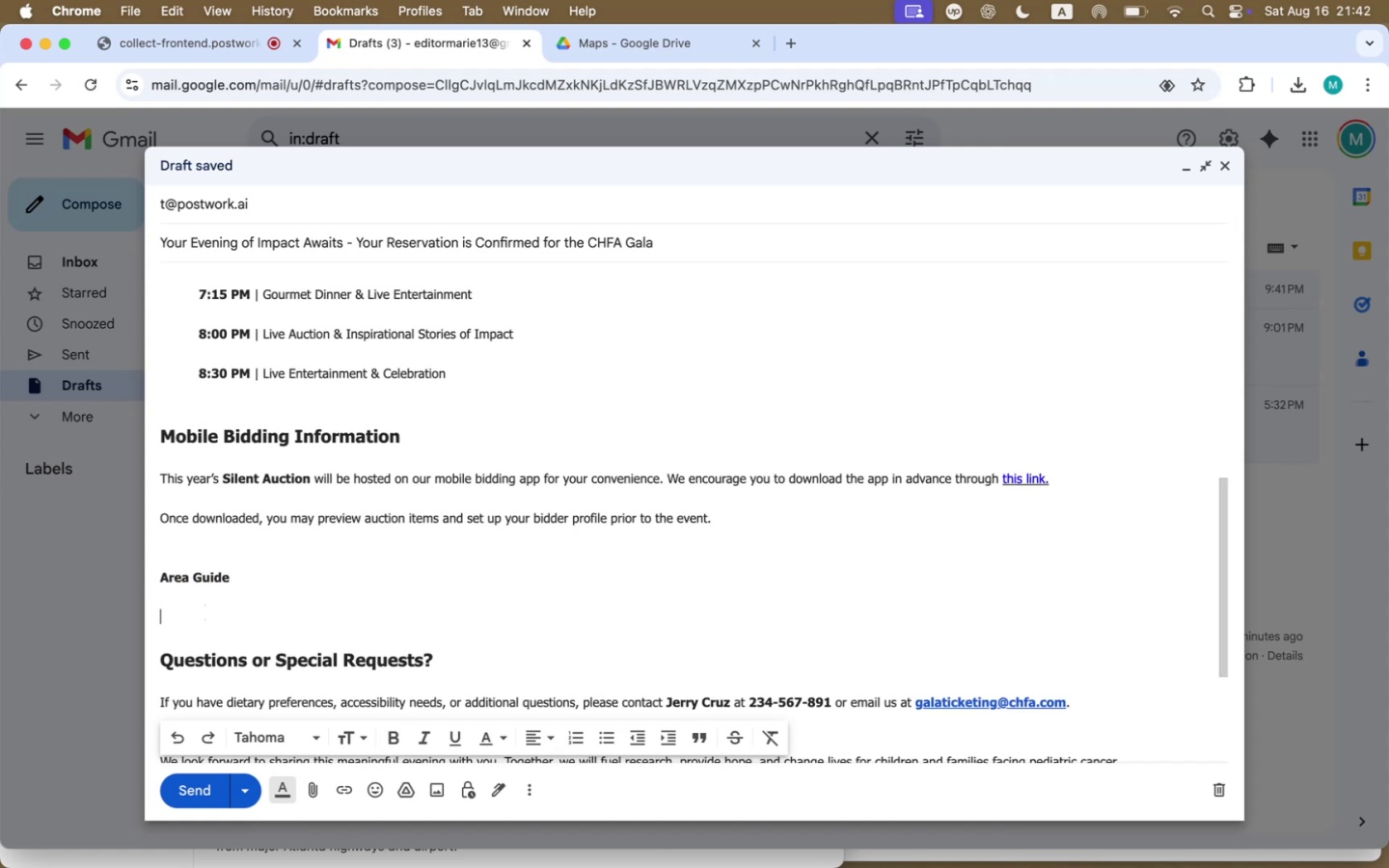 
type(IF you )
key(Backspace)
key(Backspace)
key(Backspace)
key(Backspace)
key(Backspace)
key(Backspace)
type(F YOU )
key(Backspace)
key(Backspace)
key(Backspace)
key(Backspace)
key(Backspace)
key(Backspace)
type(f you need recommo)
key(Backspace)
type(endations on )
 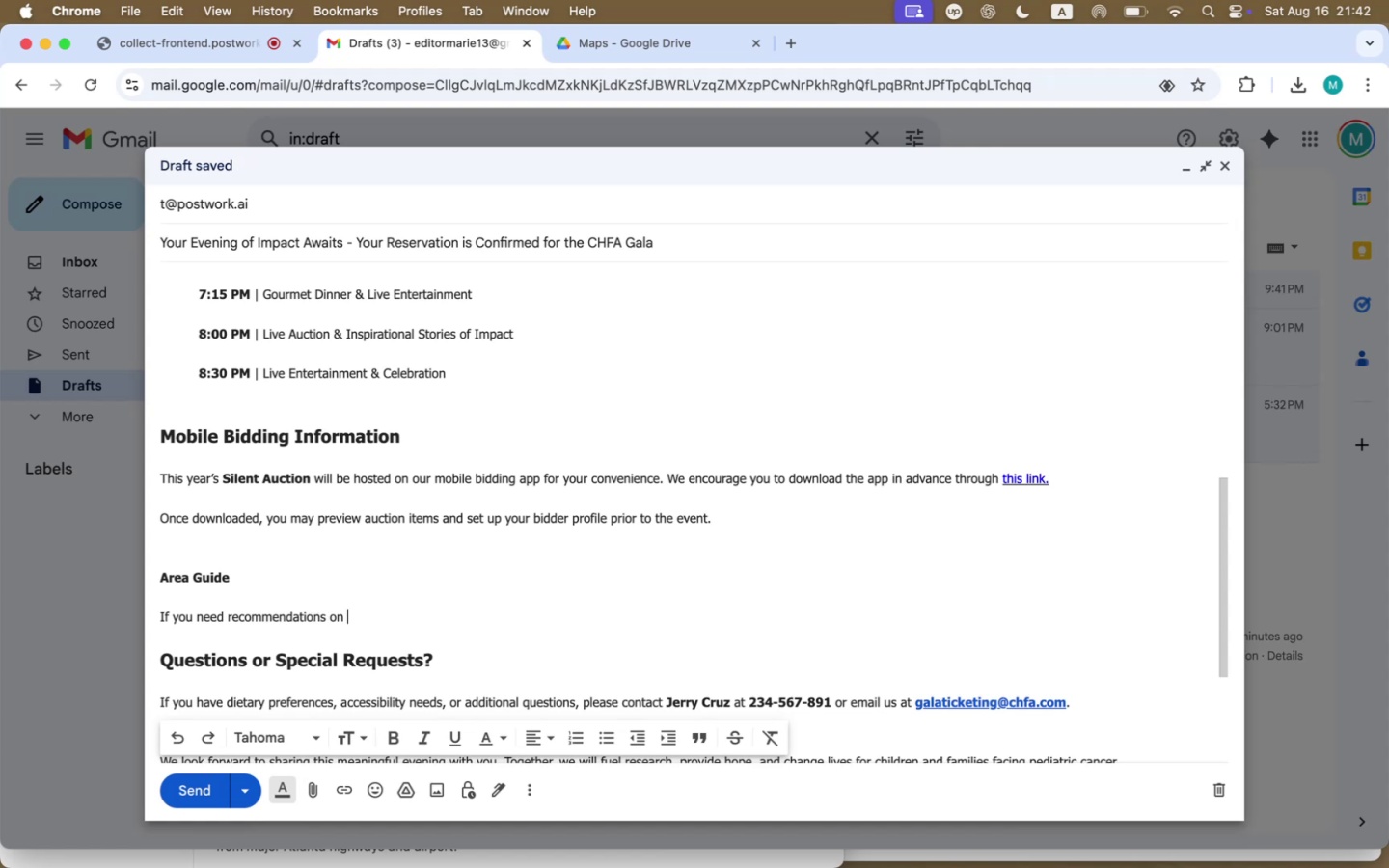 
wait(6.05)
 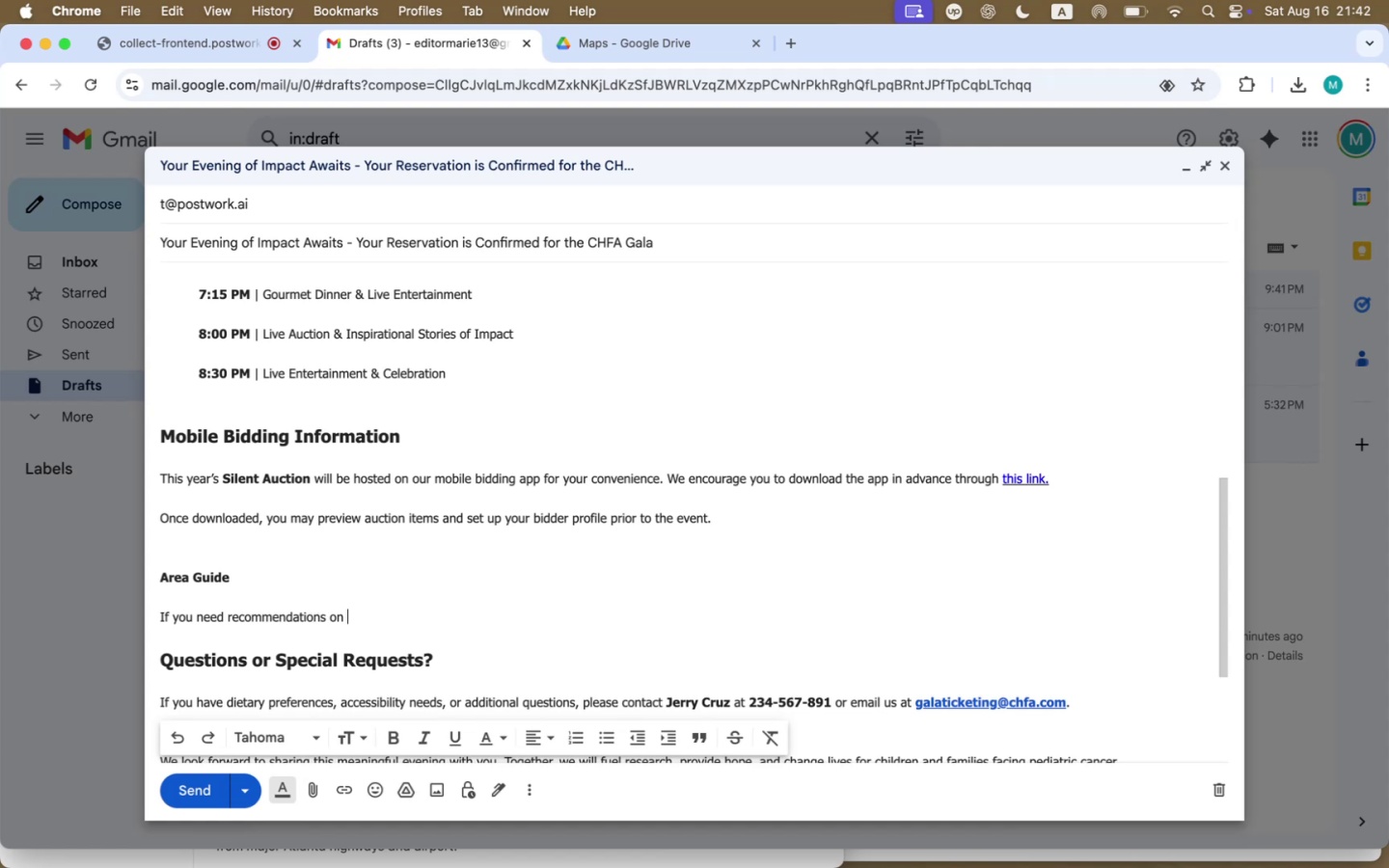 
type(hotels, restaurants, and parka)
key(Backspace)
type(ing options )
 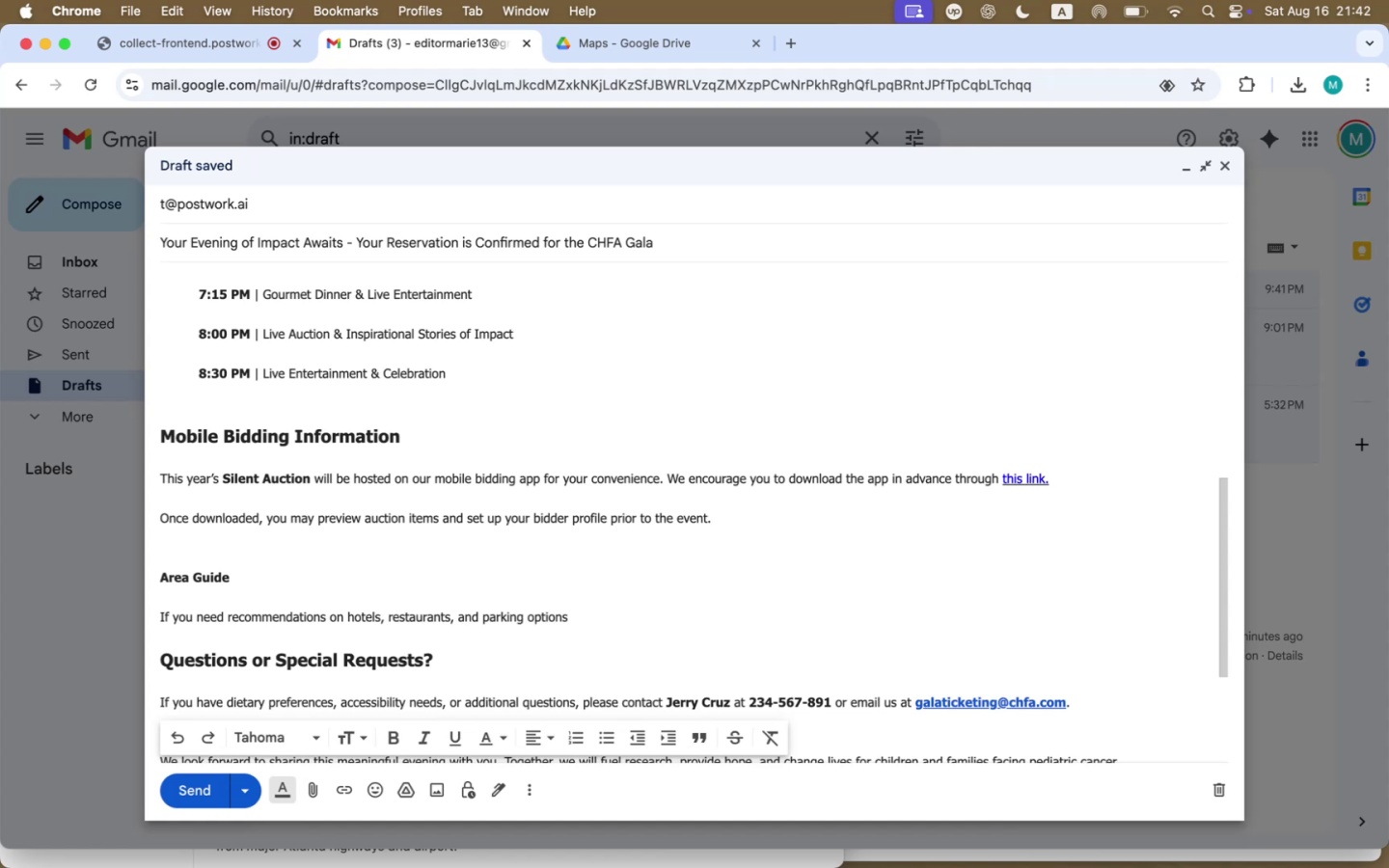 
left_click_drag(start_coordinate=[246, 585], to_coordinate=[162, 581])
 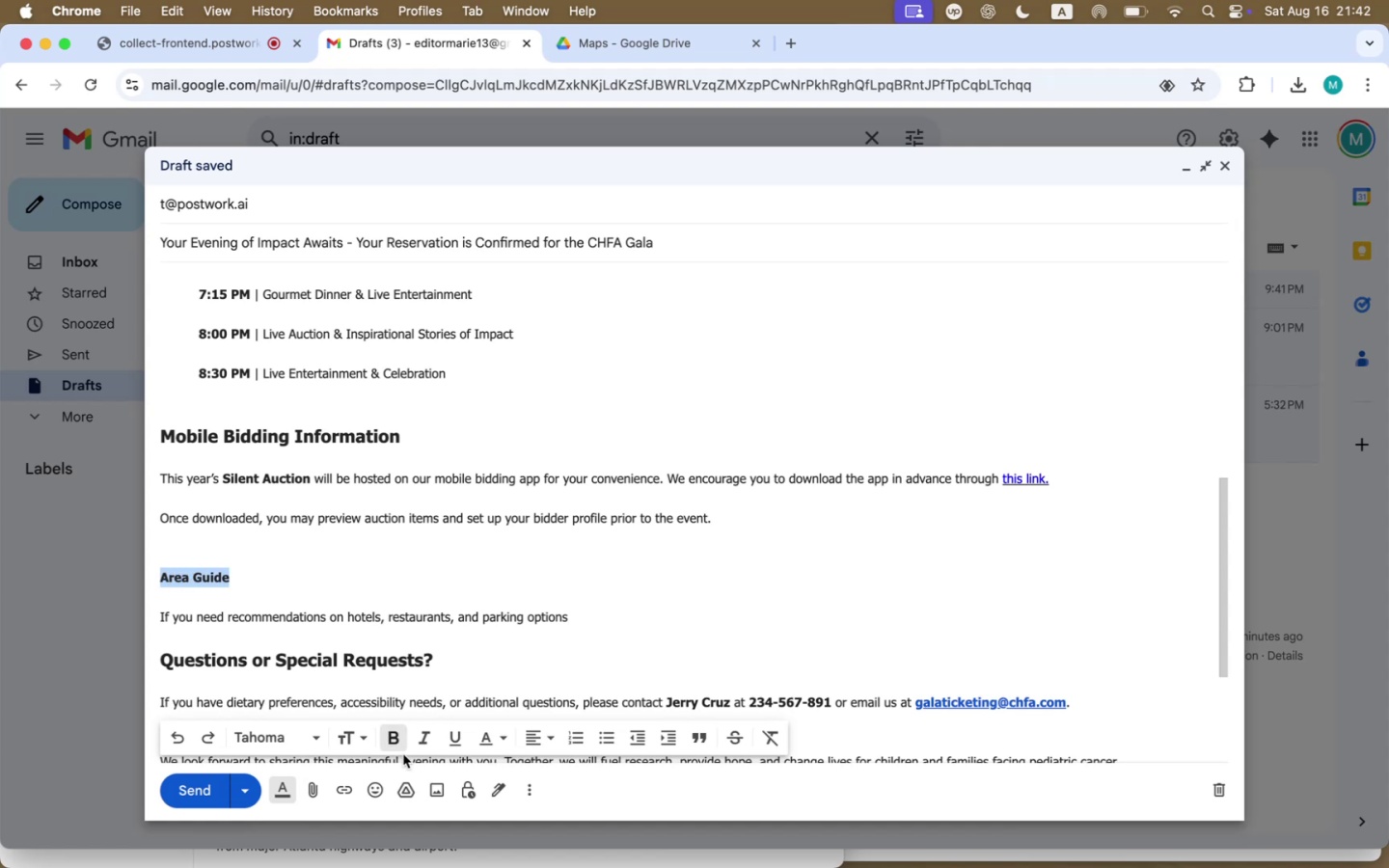 
left_click([360, 743])
 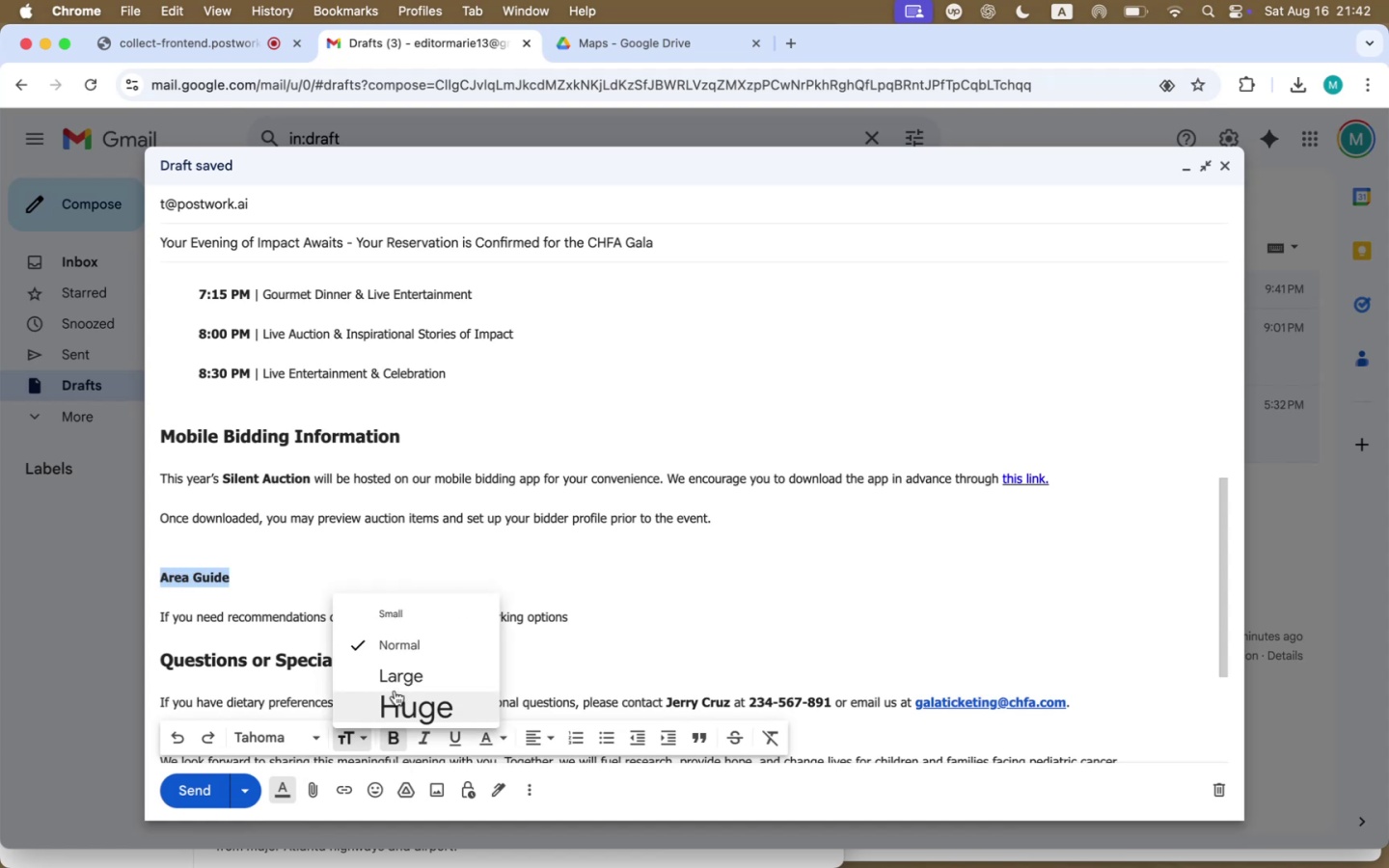 
left_click([396, 685])
 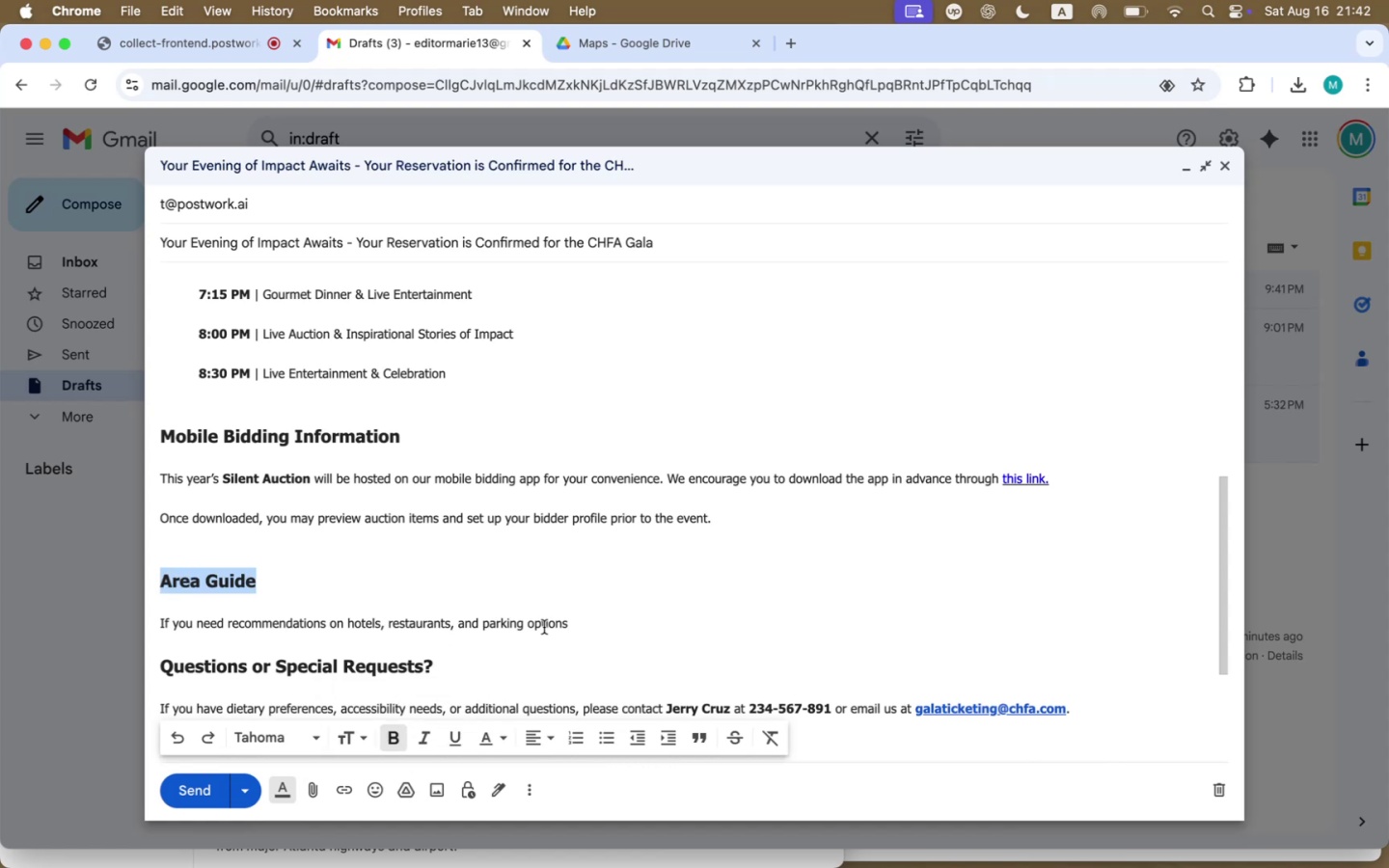 
left_click([626, 619])
 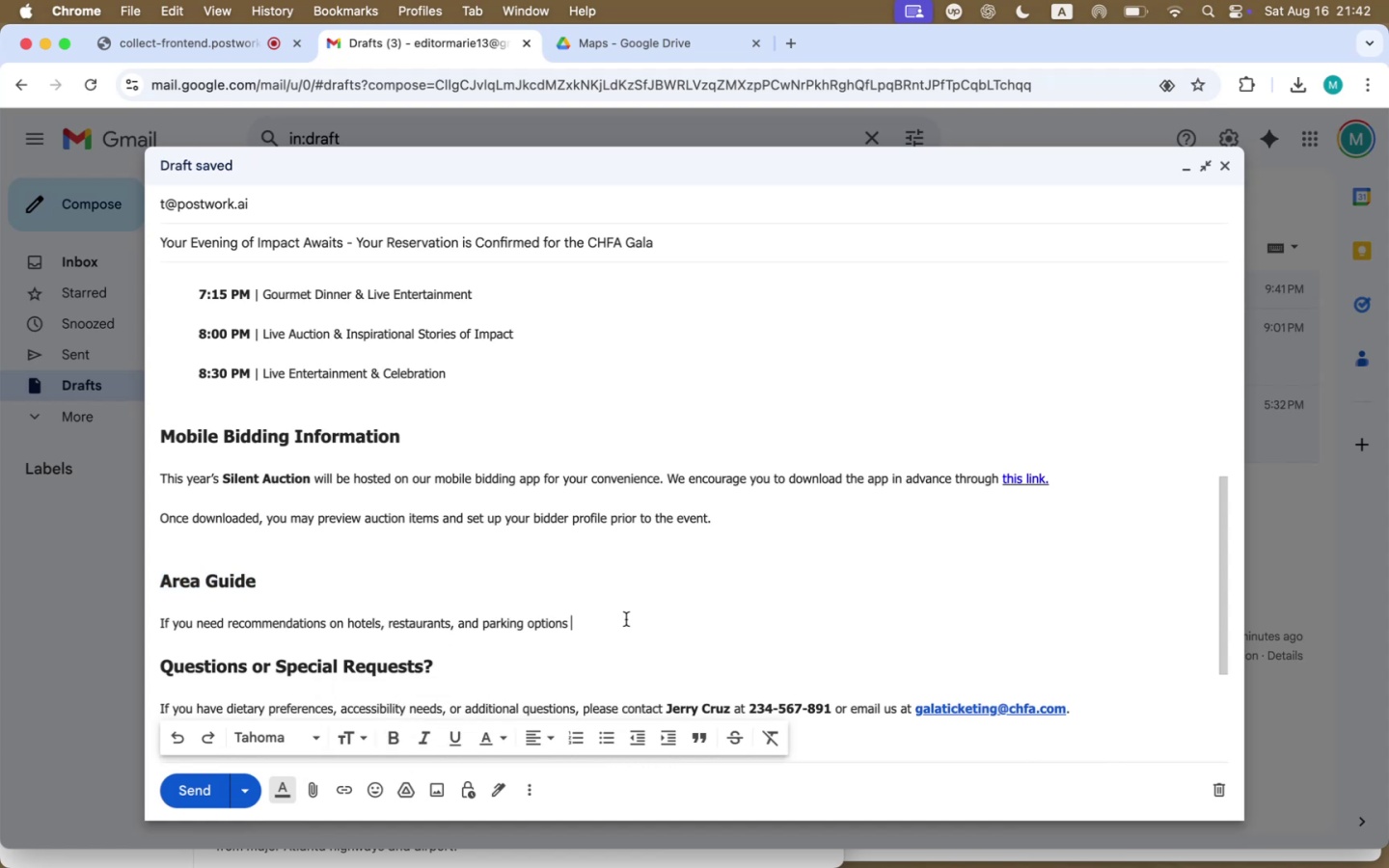 
key(ArrowLeft)
 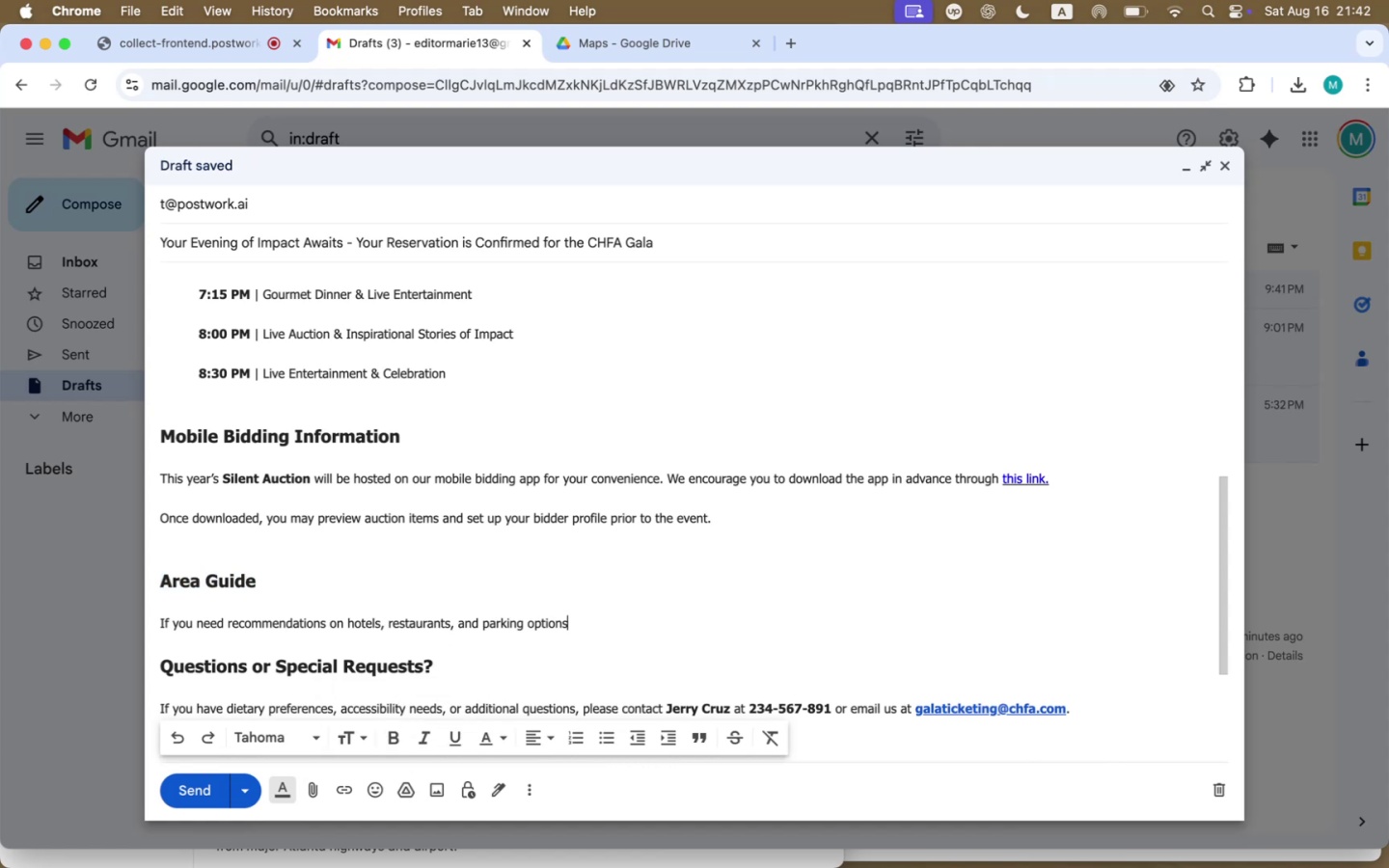 
type(, we have out )
key(Backspace)
key(Backspace)
key(Backspace)
key(Backspace)
type(put together this custome )
key(Backspace)
key(Backspace)
type( map )
 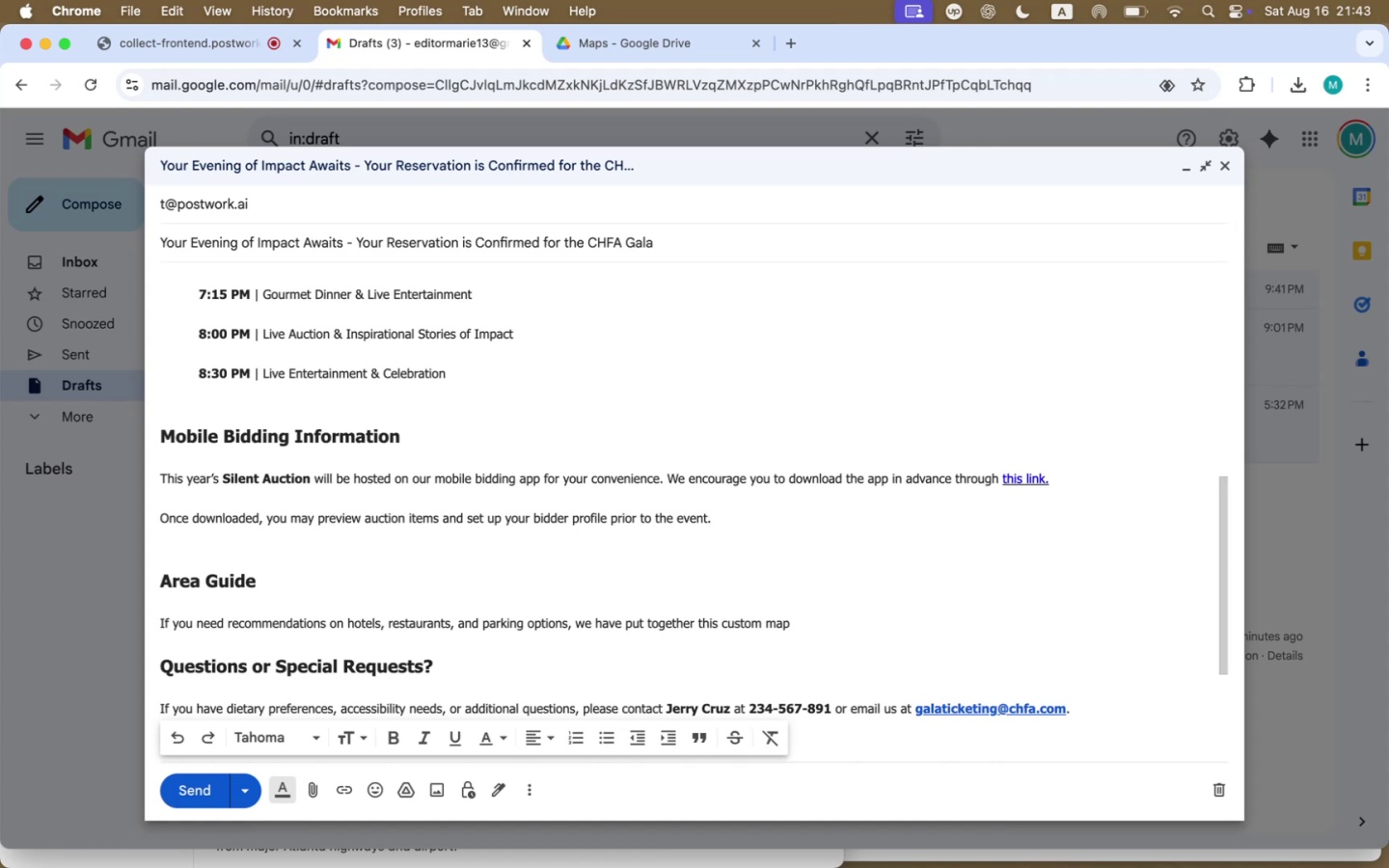 
wait(19.98)
 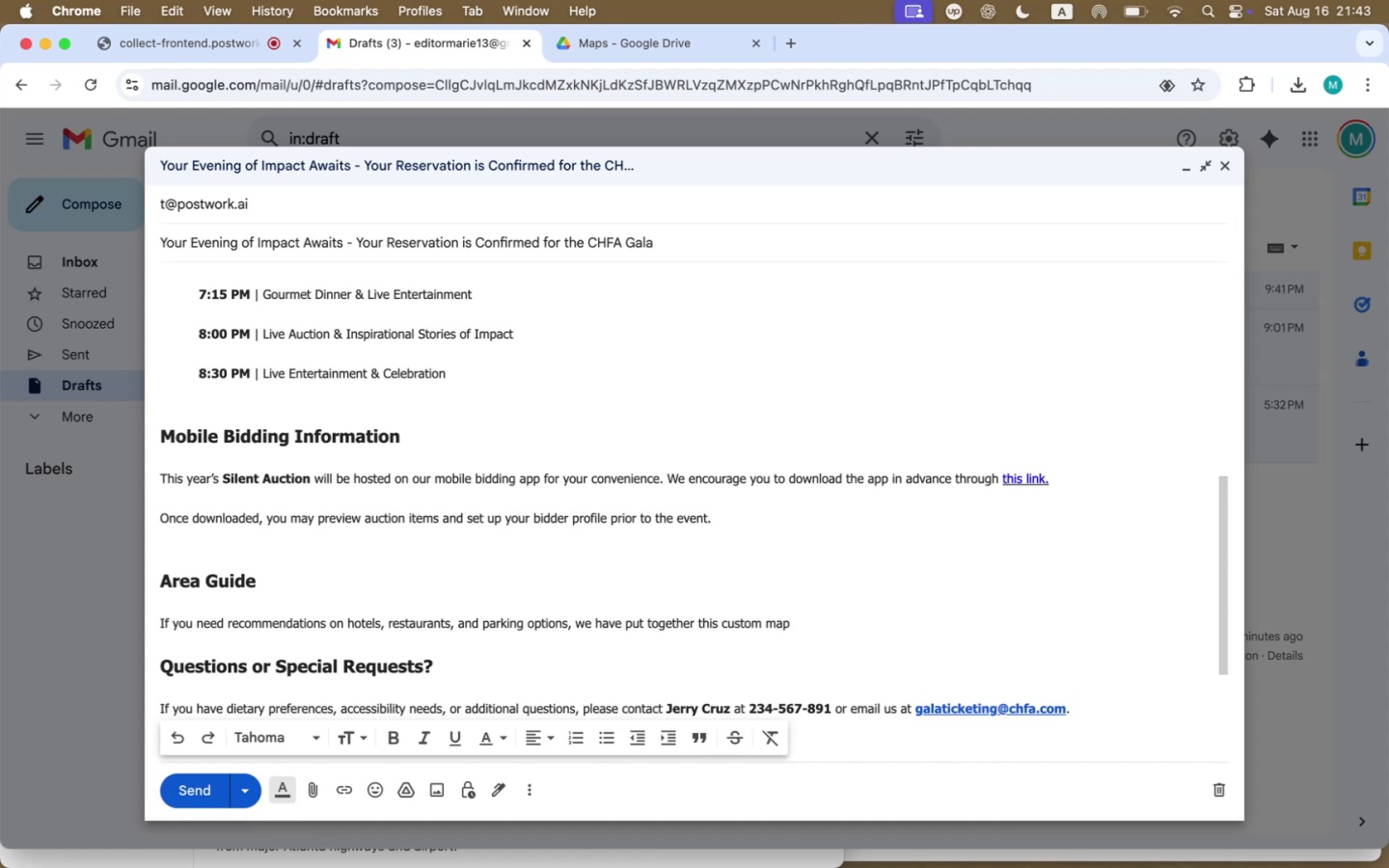 
type(for your convencienc.)
key(Backspace)
type(e.)
 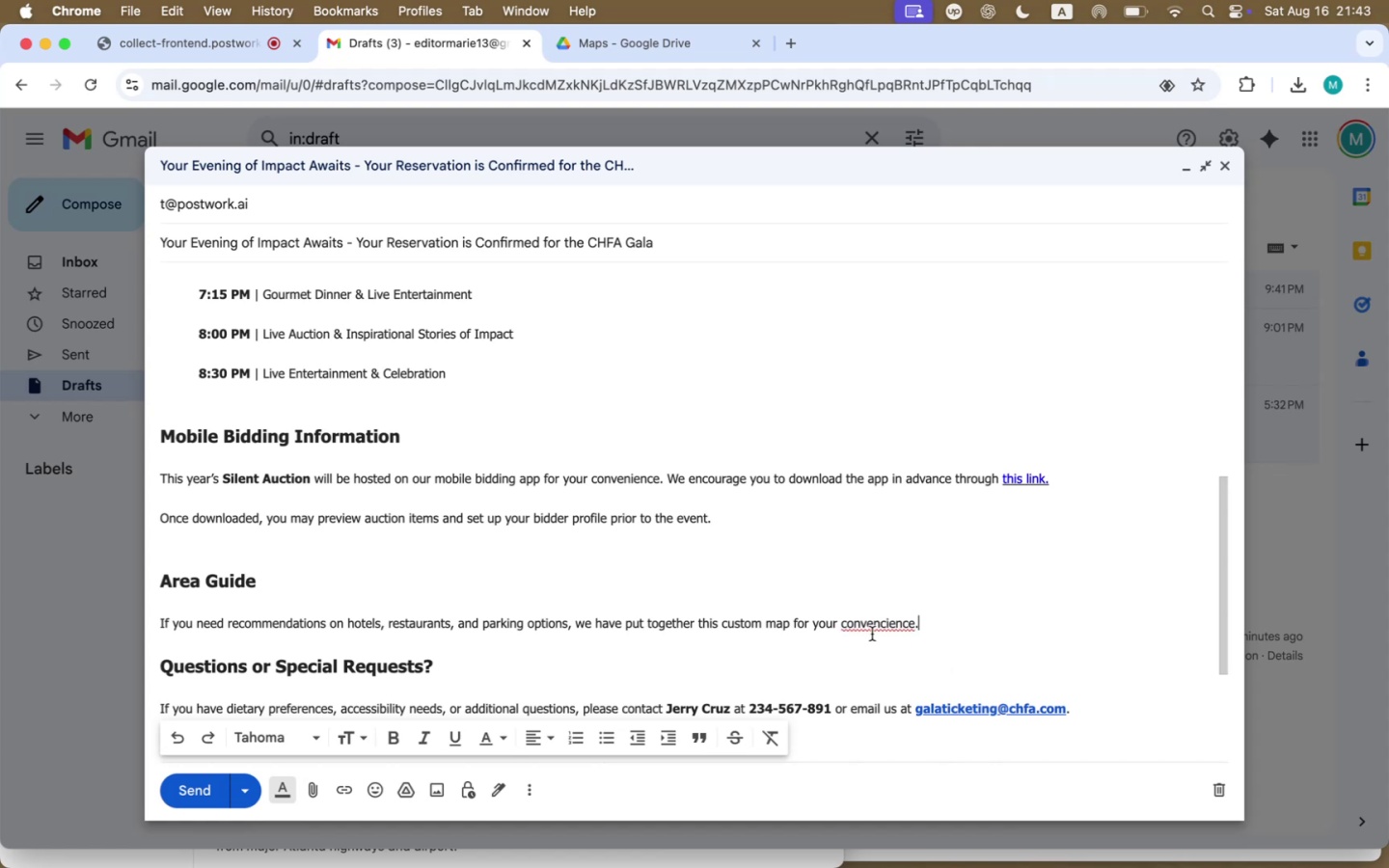 
right_click([873, 624])
 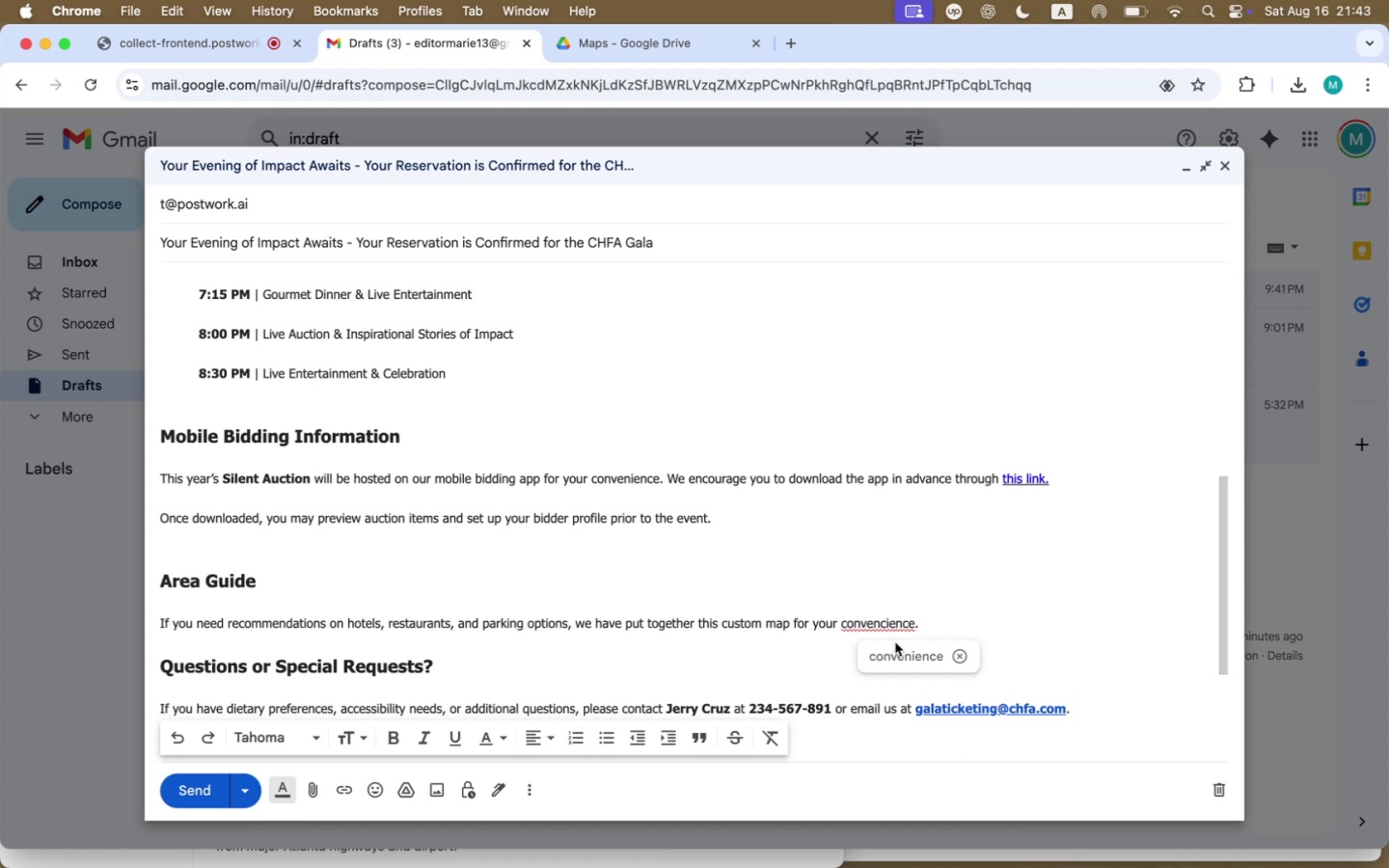 
left_click([897, 653])
 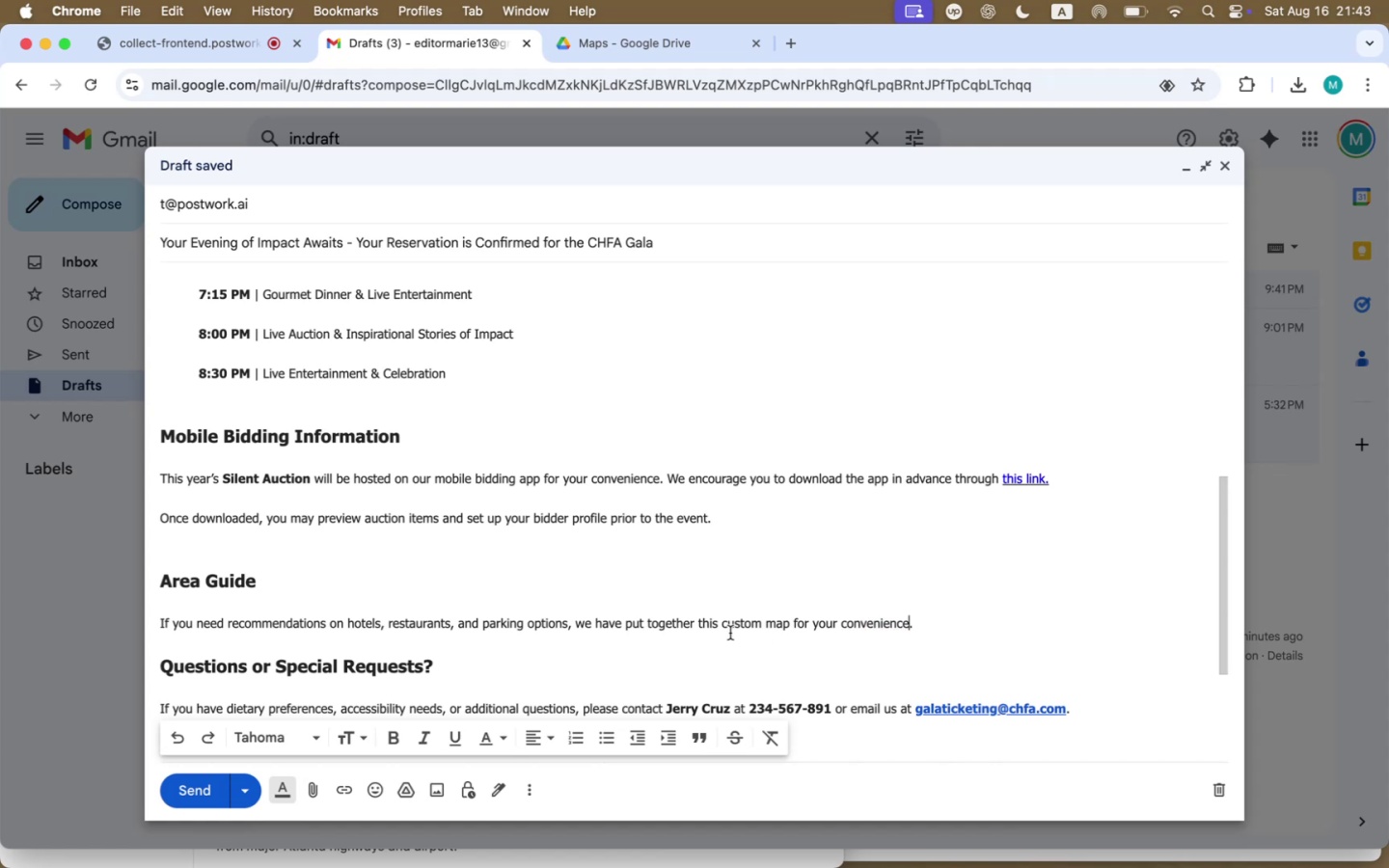 
left_click_drag(start_coordinate=[702, 624], to_coordinate=[772, 621])
 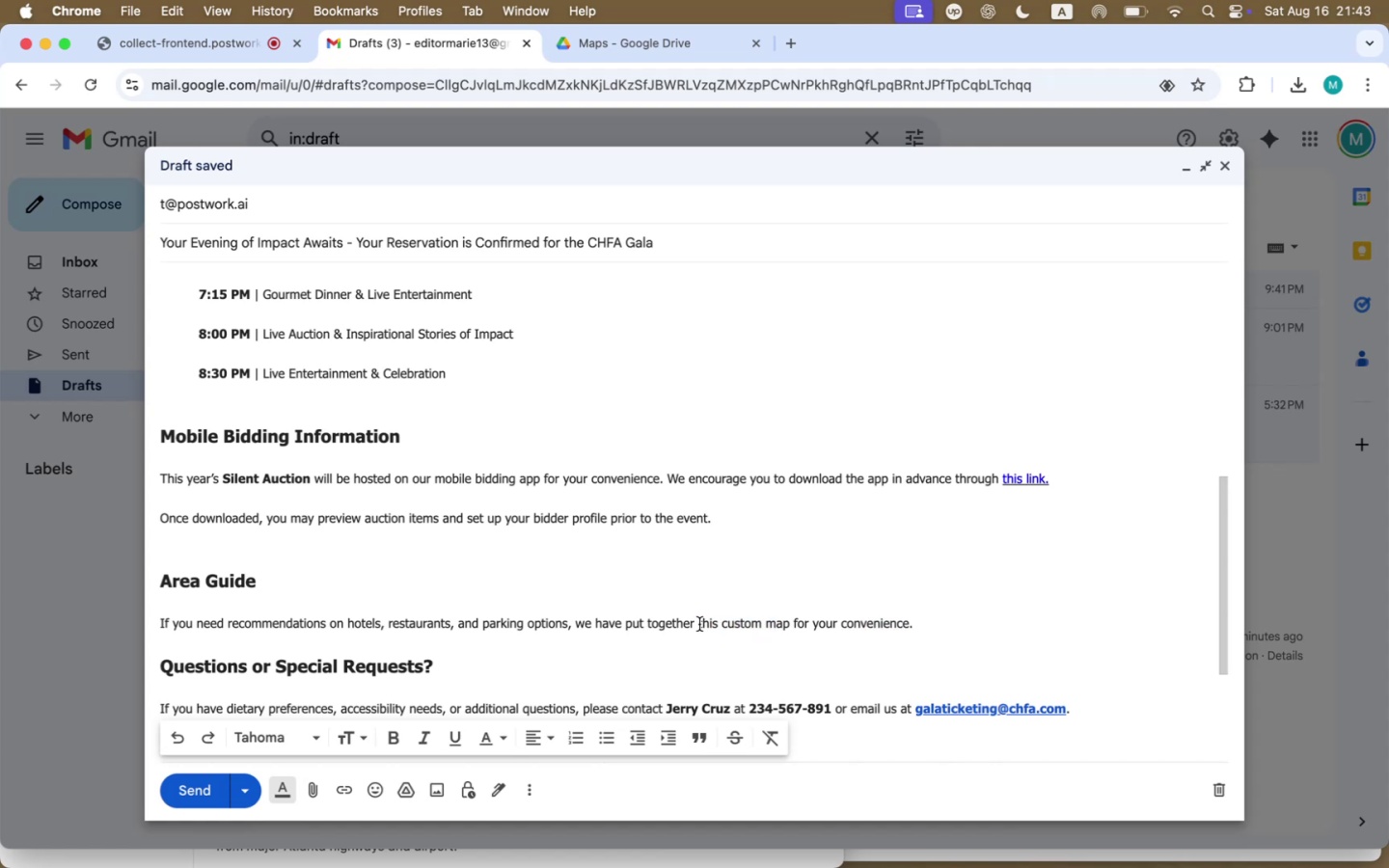 
left_click_drag(start_coordinate=[698, 624], to_coordinate=[791, 622])
 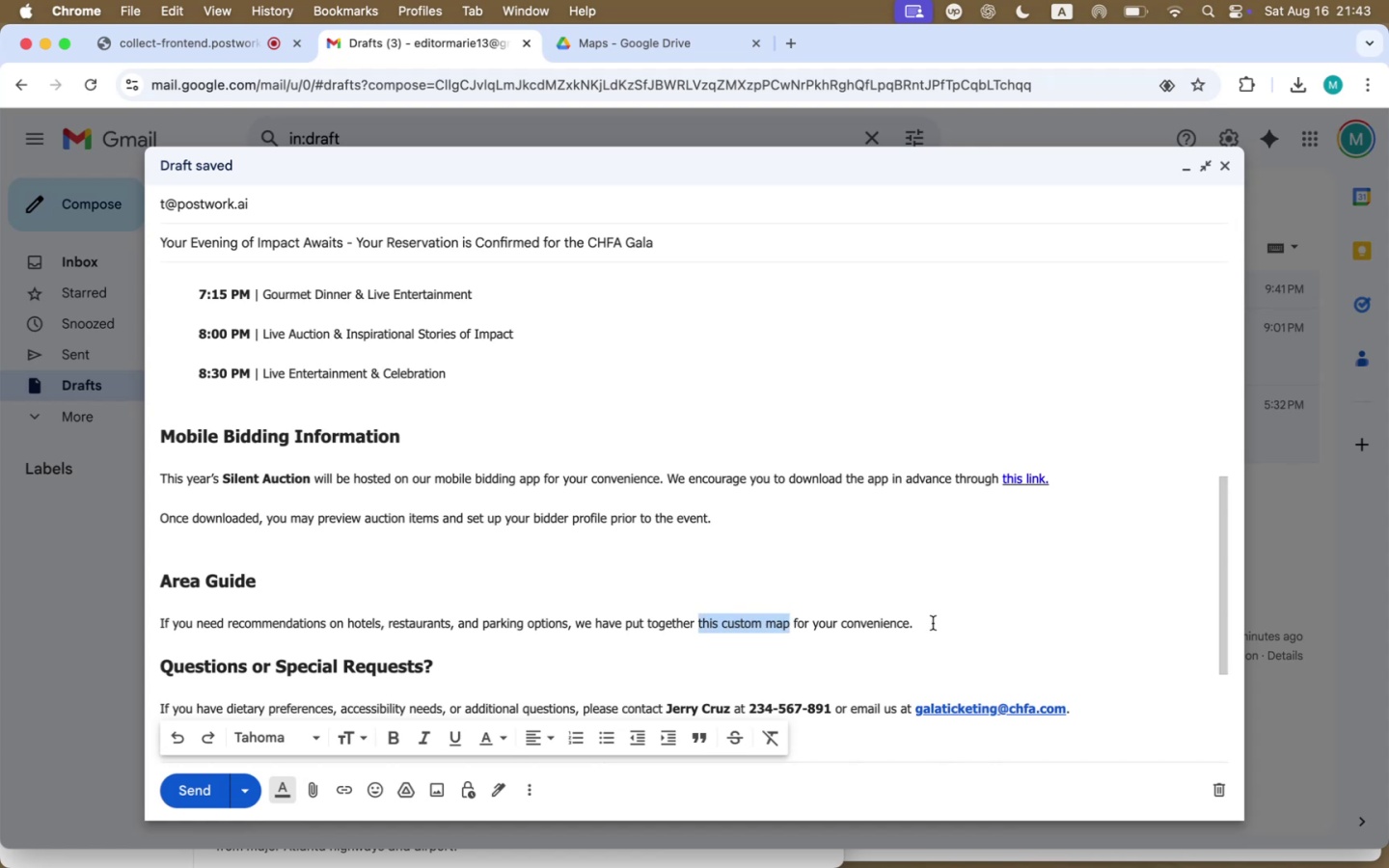 
left_click([945, 626])
 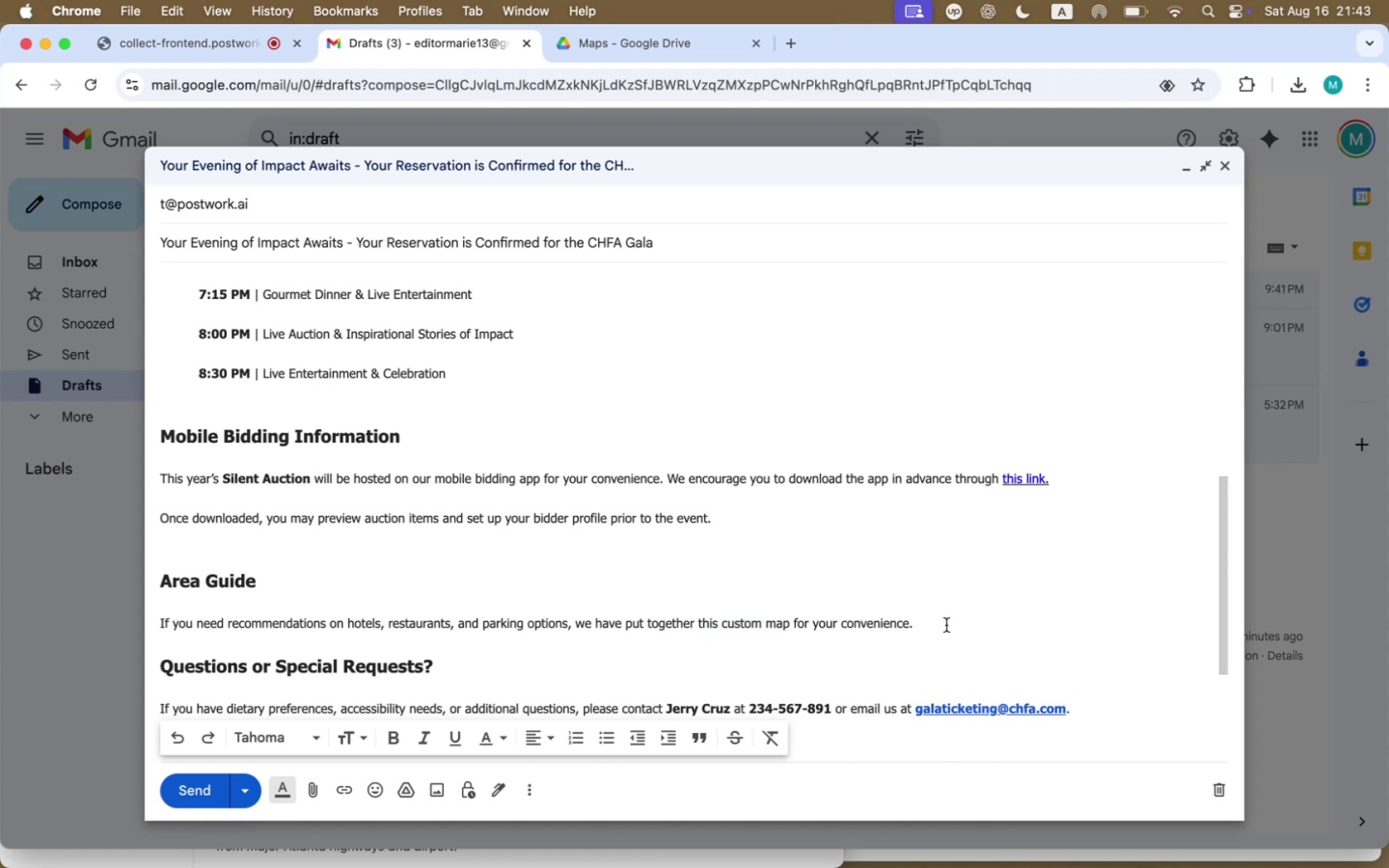 
key(Backspace)
 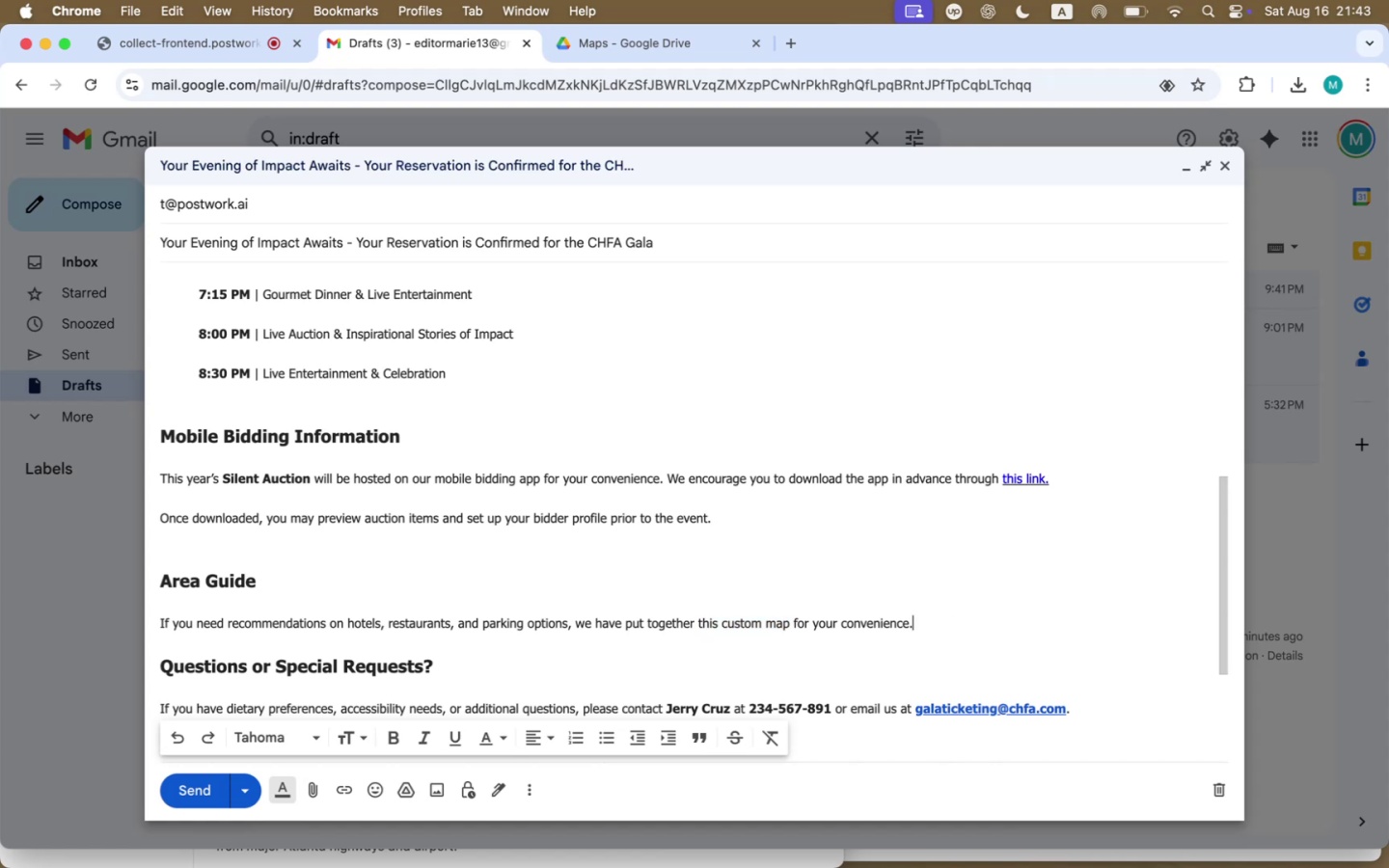 
hold_key(key=ShiftLeft, duration=0.55)
 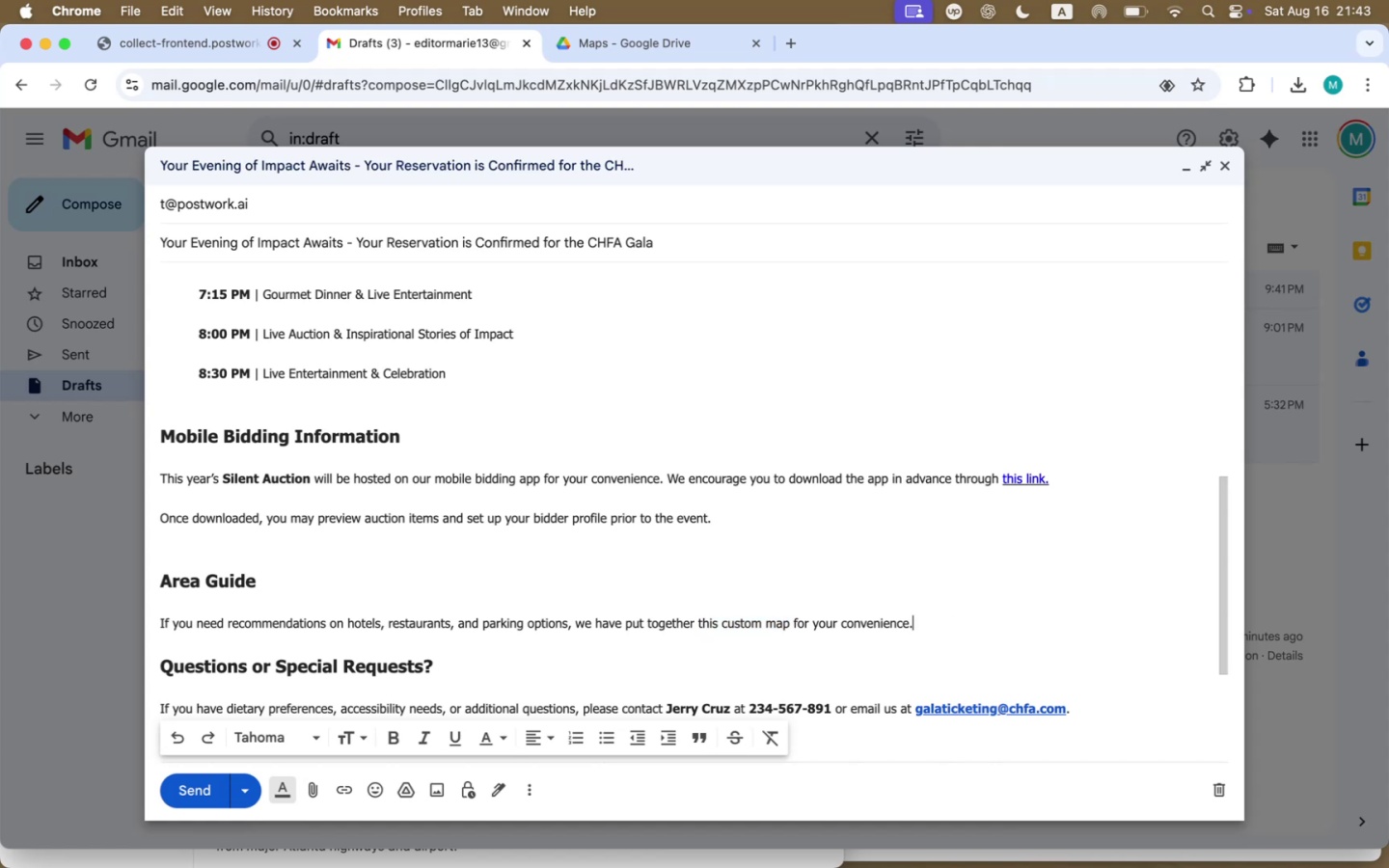 
key(Enter)
 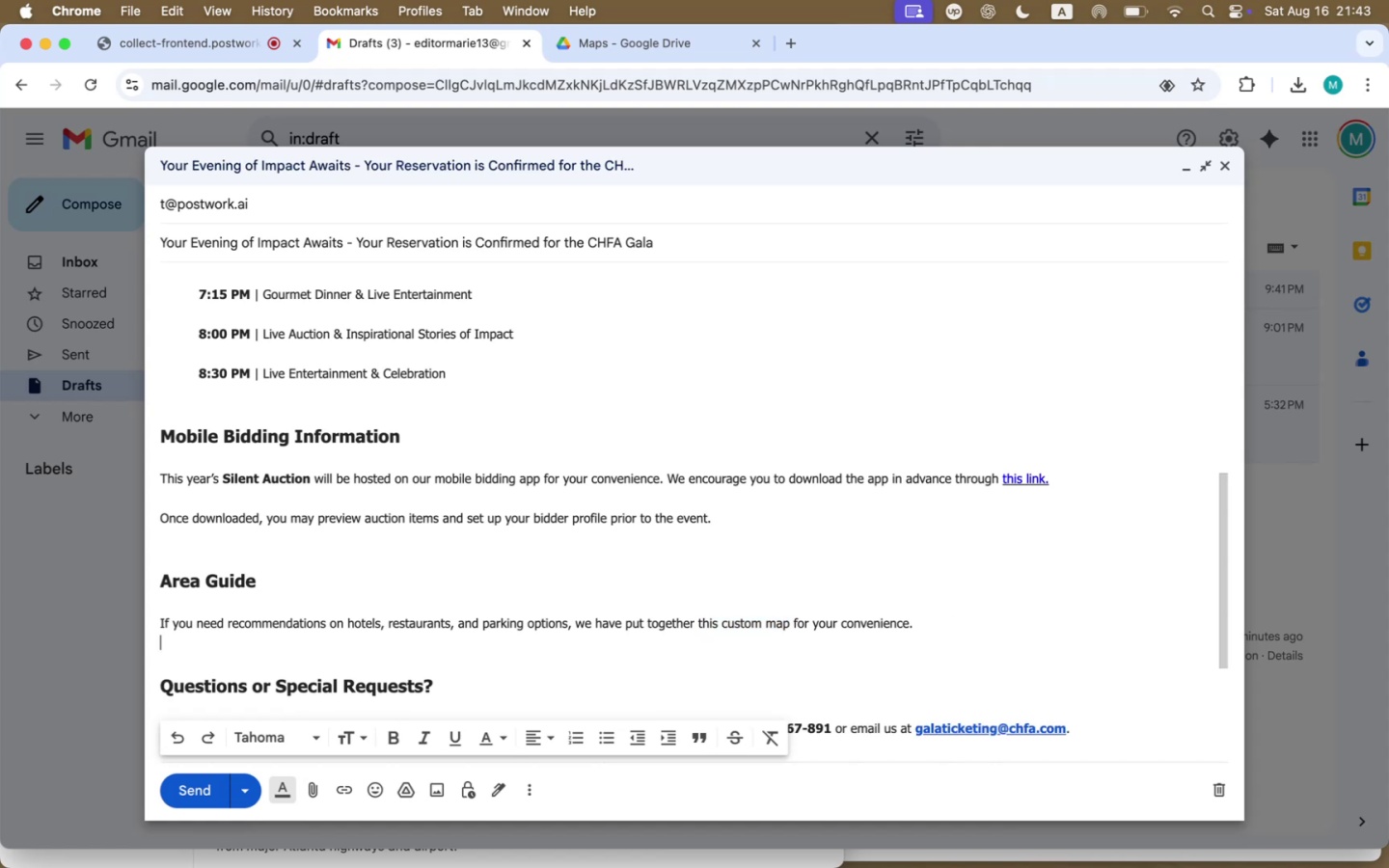 
type(You may c)
key(Backspace)
type(access it thout)
key(Backspace)
type(g)
key(Backspace)
key(Backspace)
key(Backspace)
key(Backspace)
key(Backspace)
key(Backspace)
key(Backspace)
key(Backspace)
type(the custome )
key(Backspace)
key(Backspace)
type( map through this link: )
key(Backspace)
key(Backspace)
type(.)
 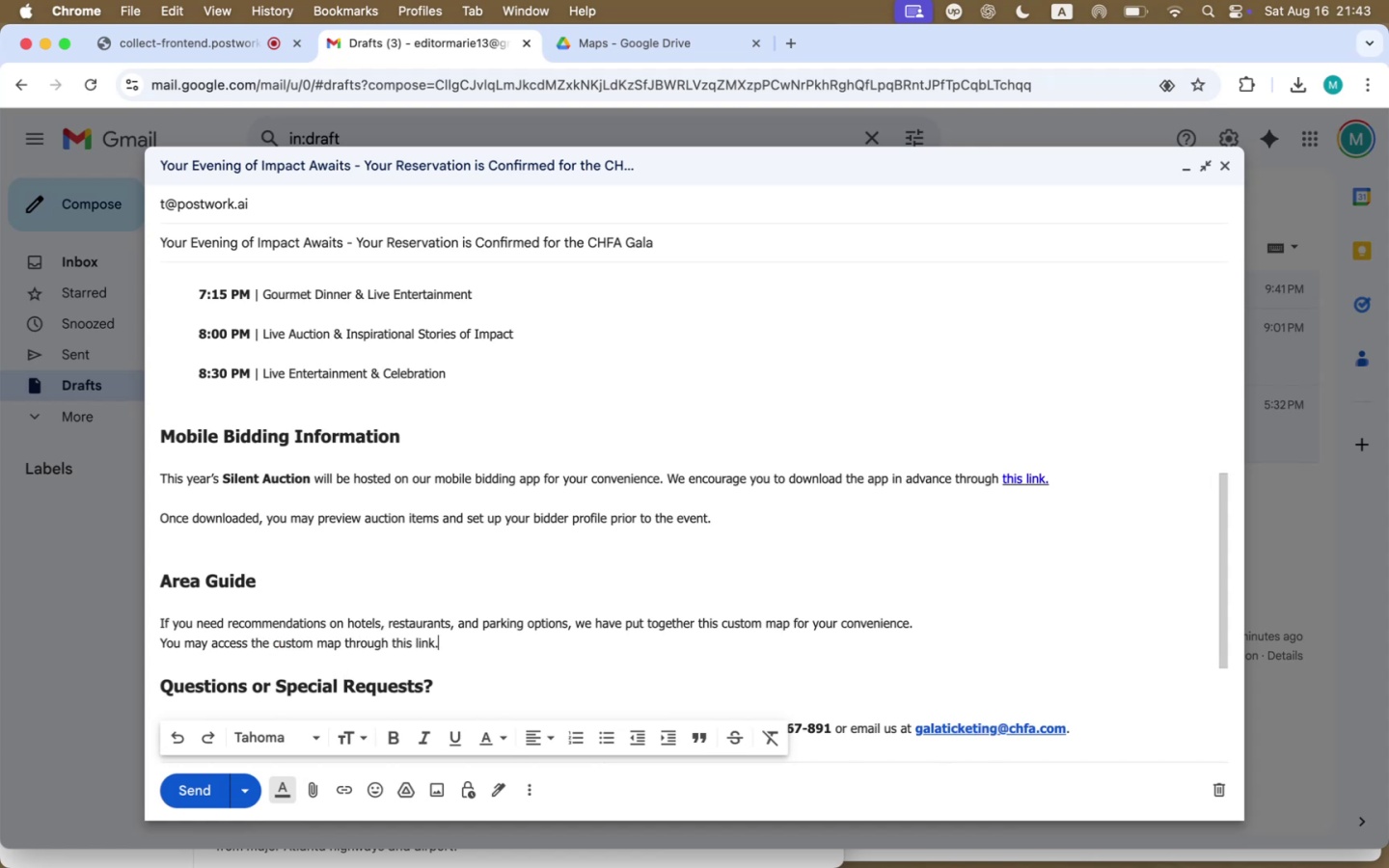 
scroll: coordinate [946, 625], scroll_direction: up, amount: 15.0
 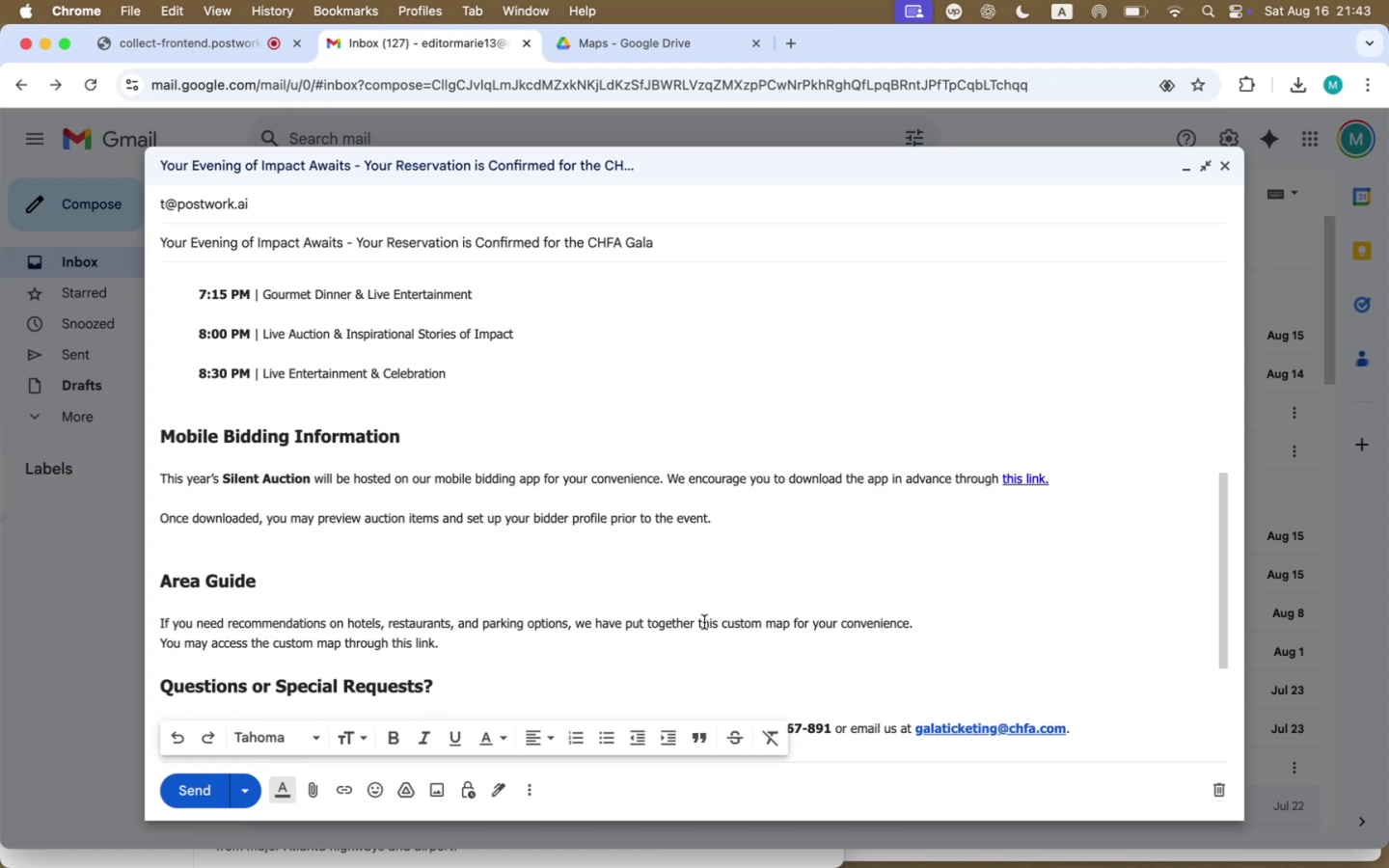 
left_click_drag(start_coordinate=[700, 623], to_coordinate=[790, 624])
 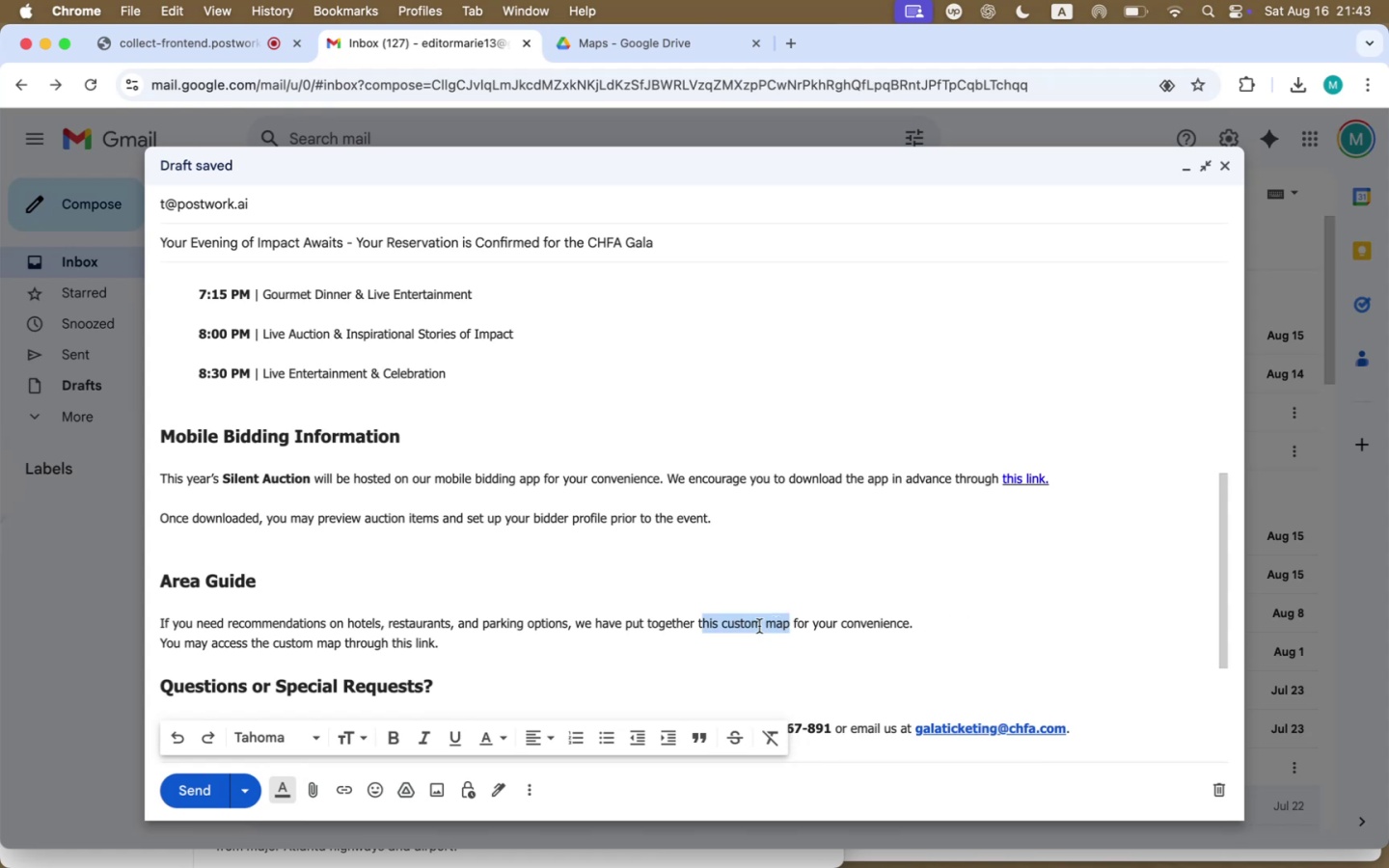 
left_click([749, 626])
 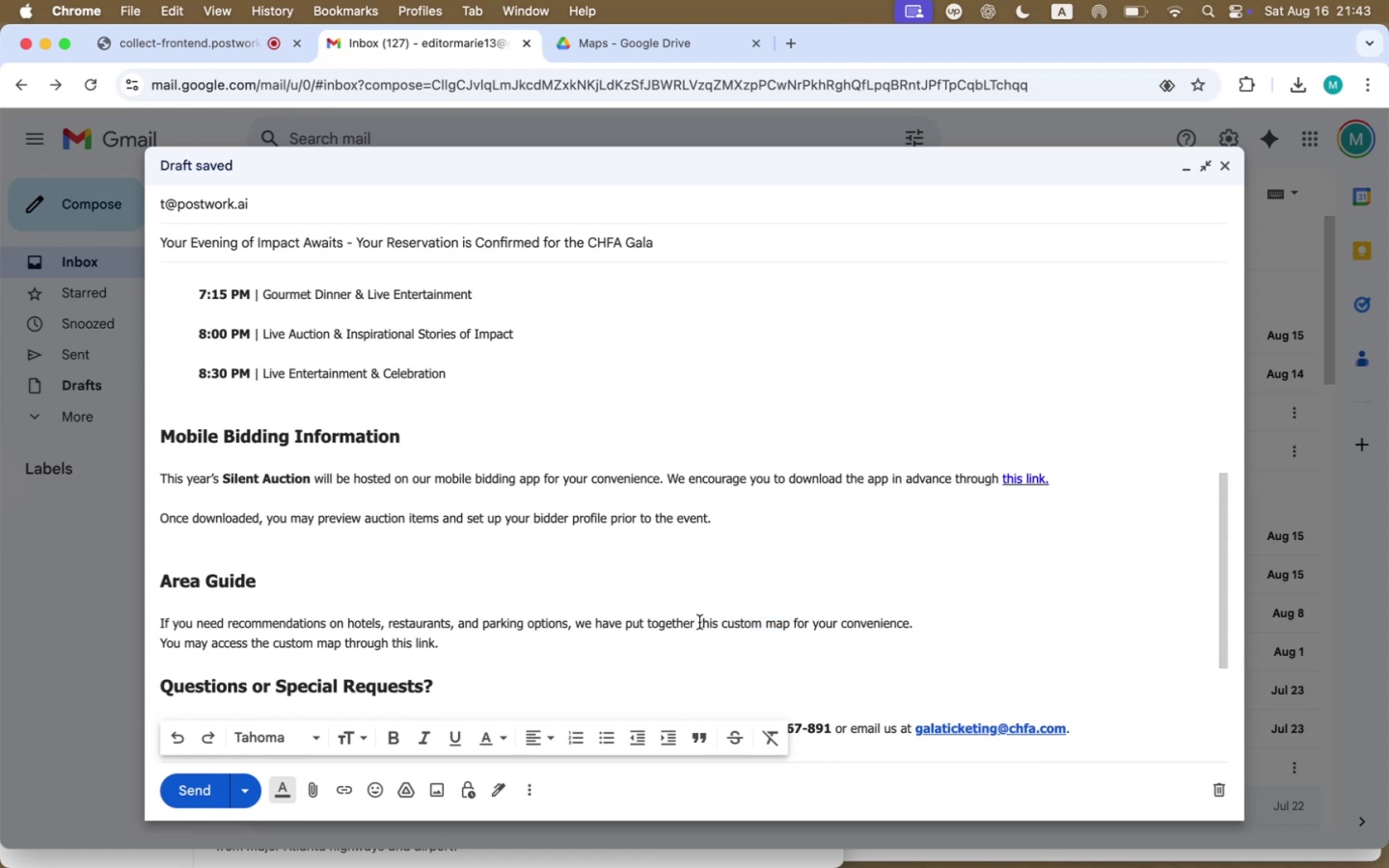 
double_click([700, 622])
 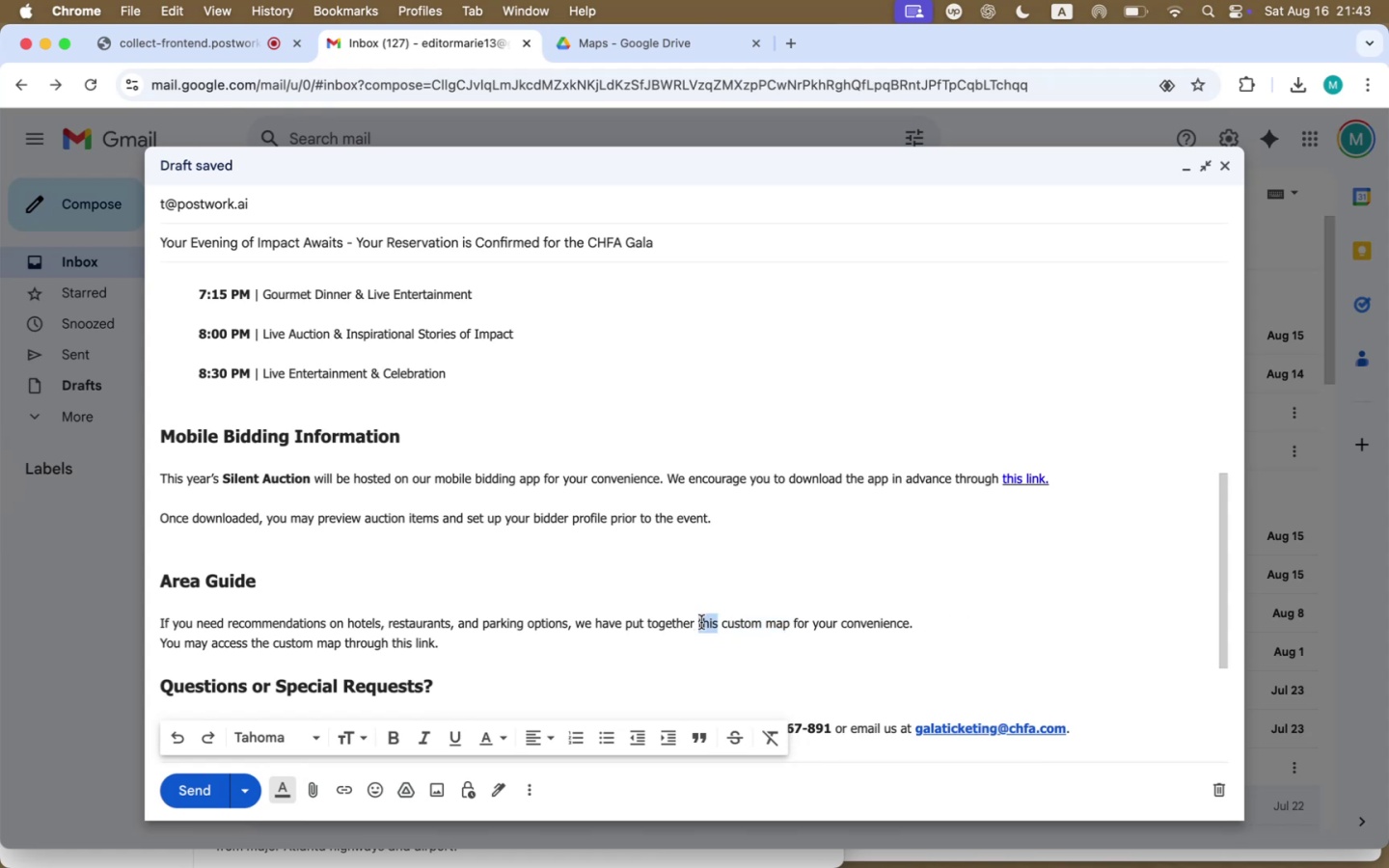 
key(A)
 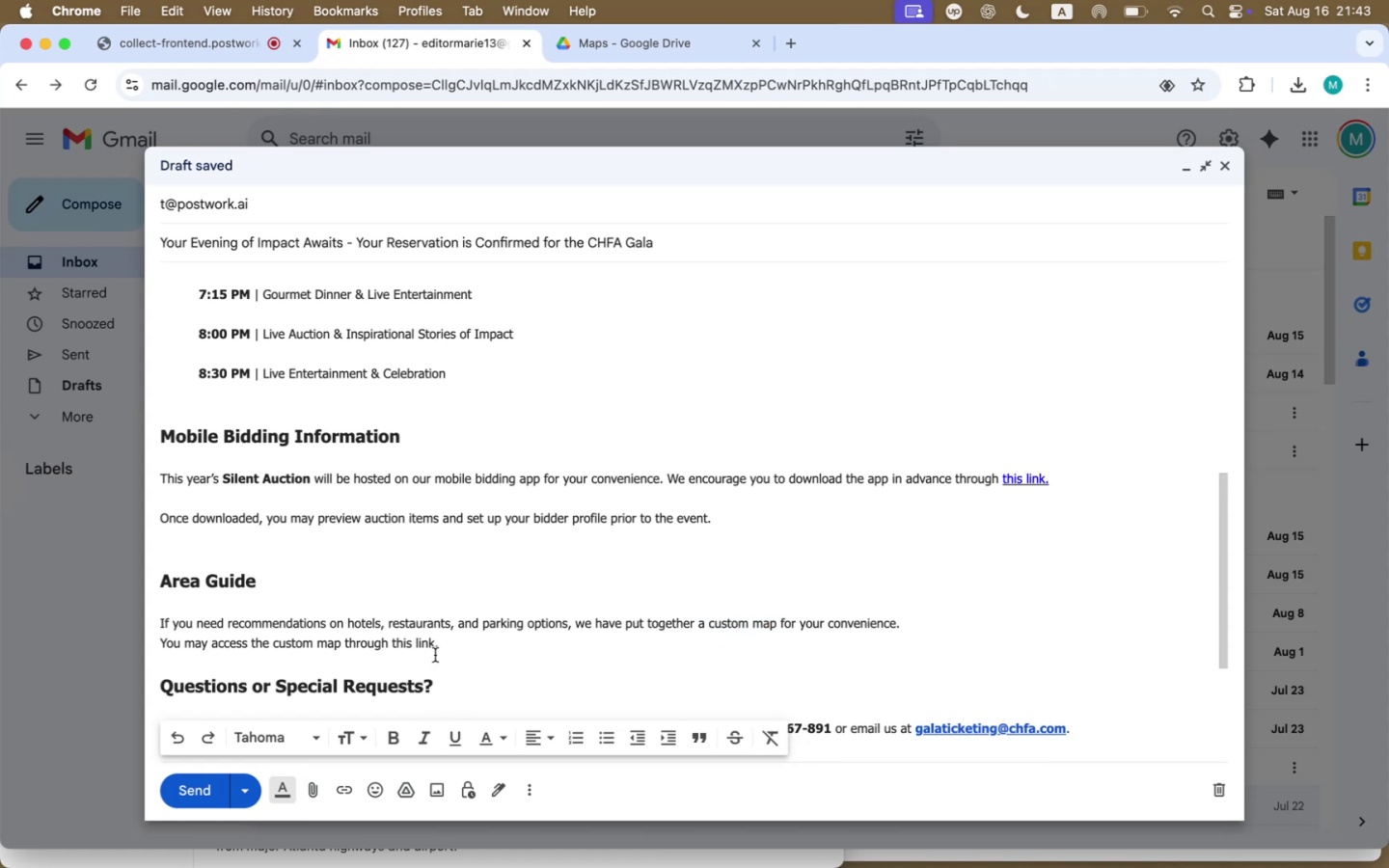 
left_click_drag(start_coordinate=[434, 644], to_coordinate=[392, 644])
 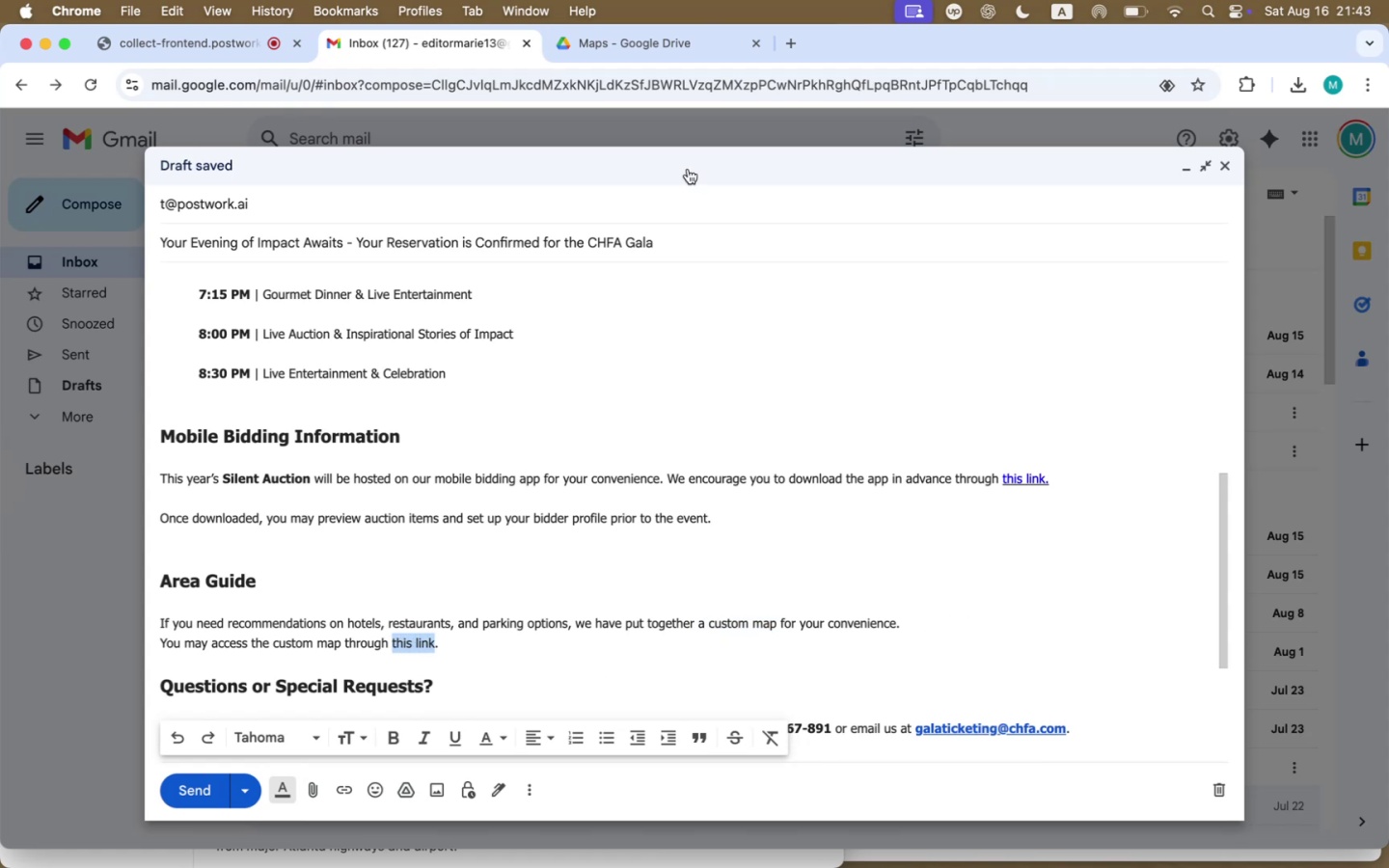 
left_click([686, 44])
 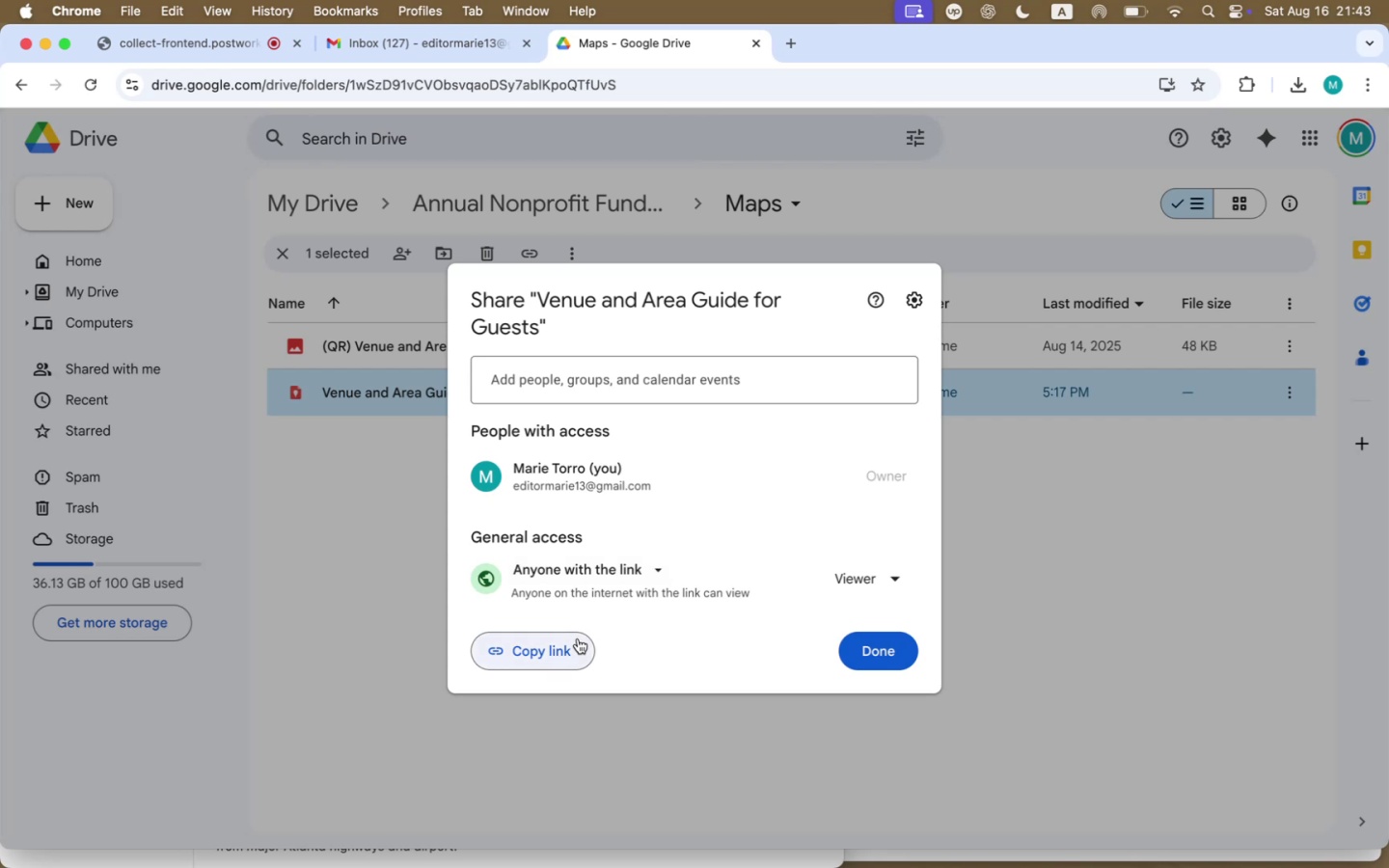 
left_click([566, 650])
 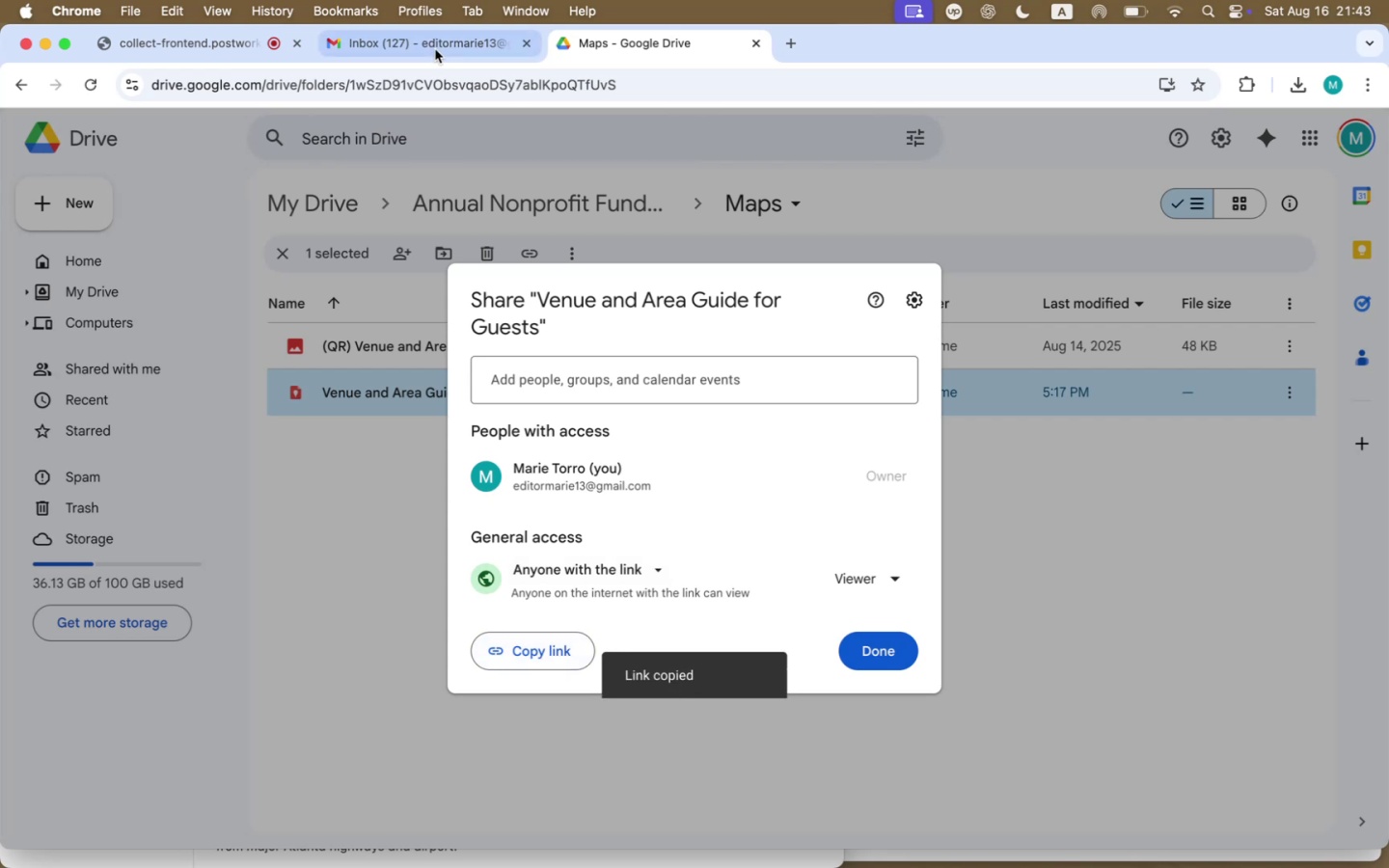 
left_click([436, 43])
 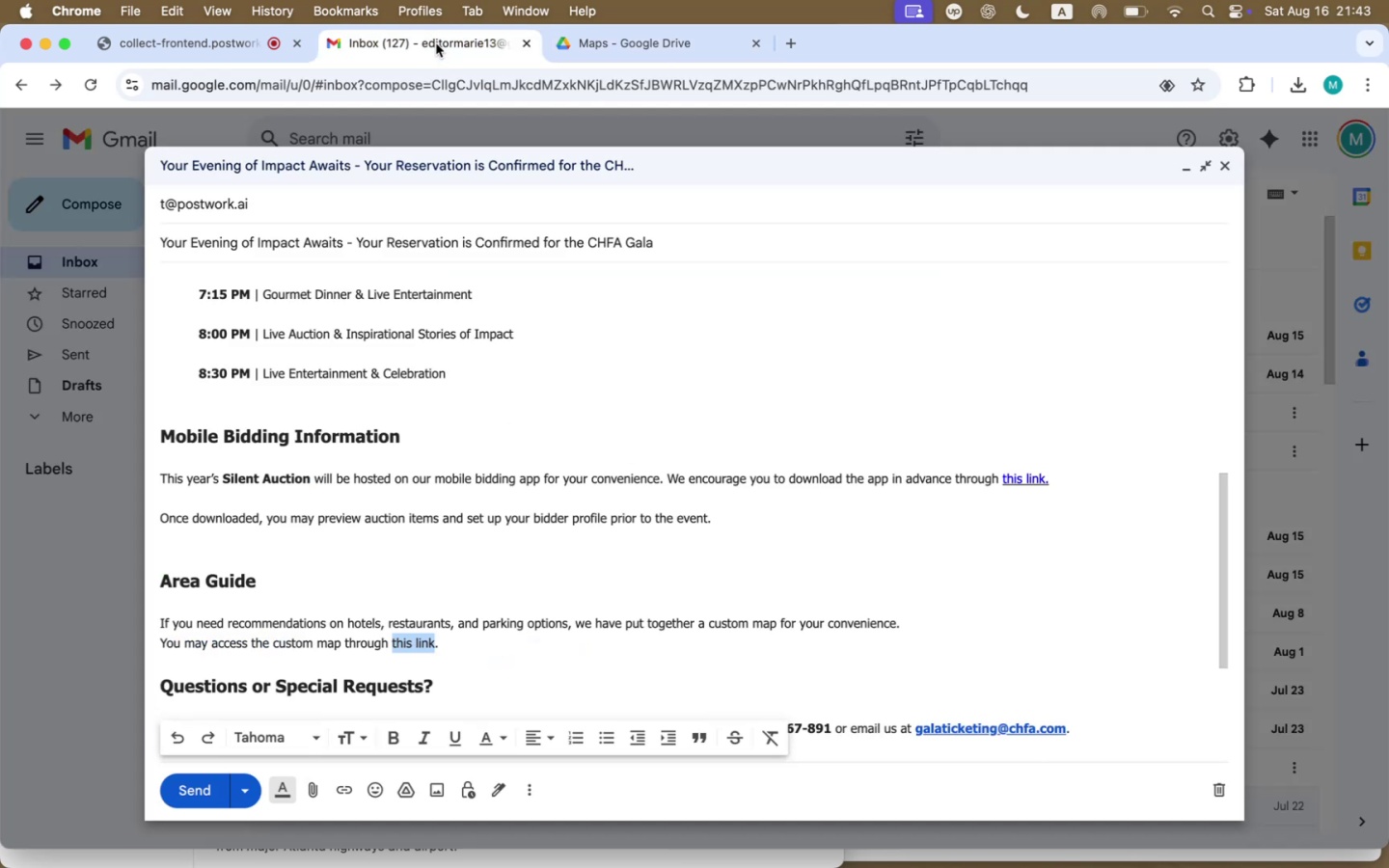 
hold_key(key=CommandLeft, duration=0.61)
 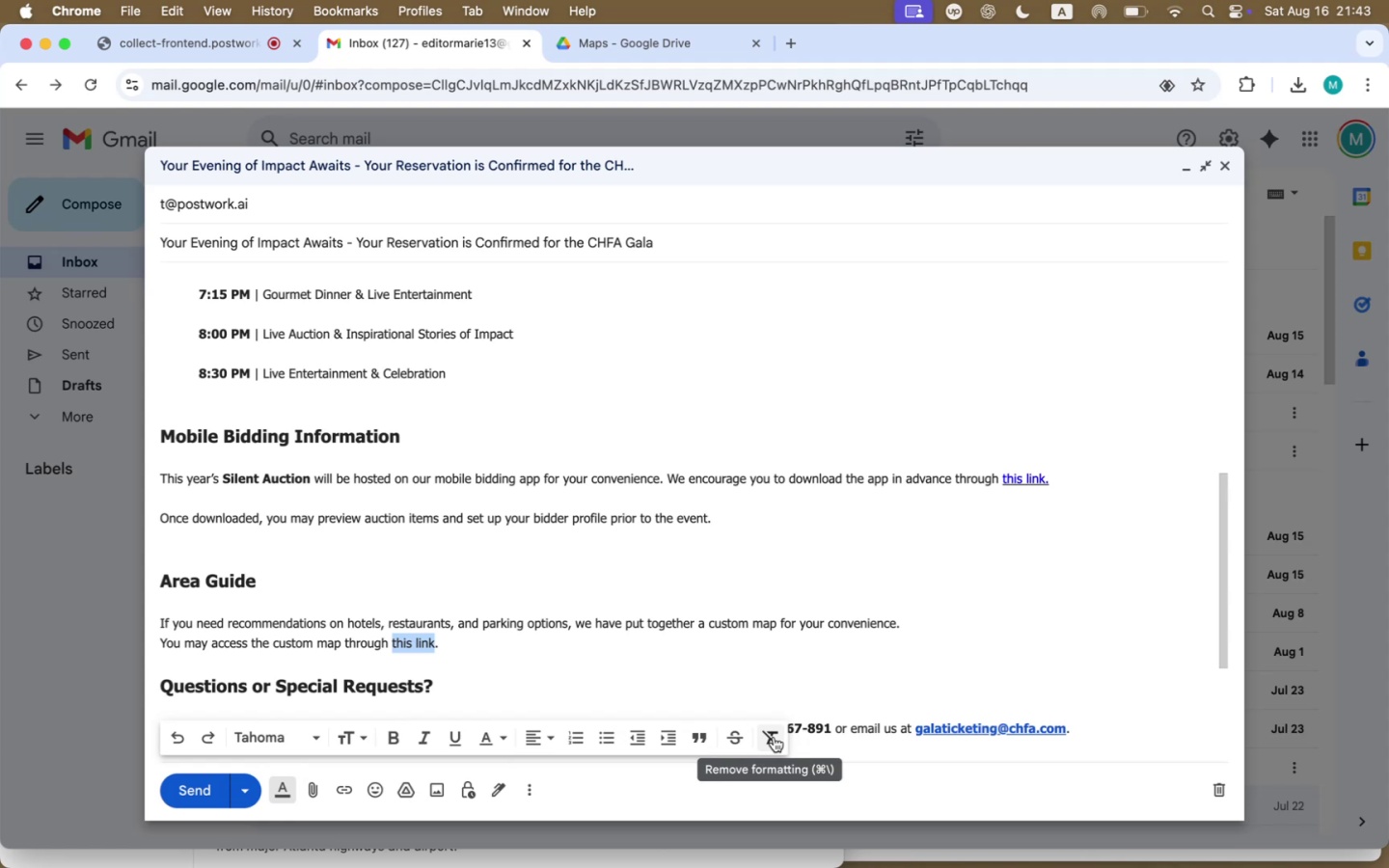 
wait(12.69)
 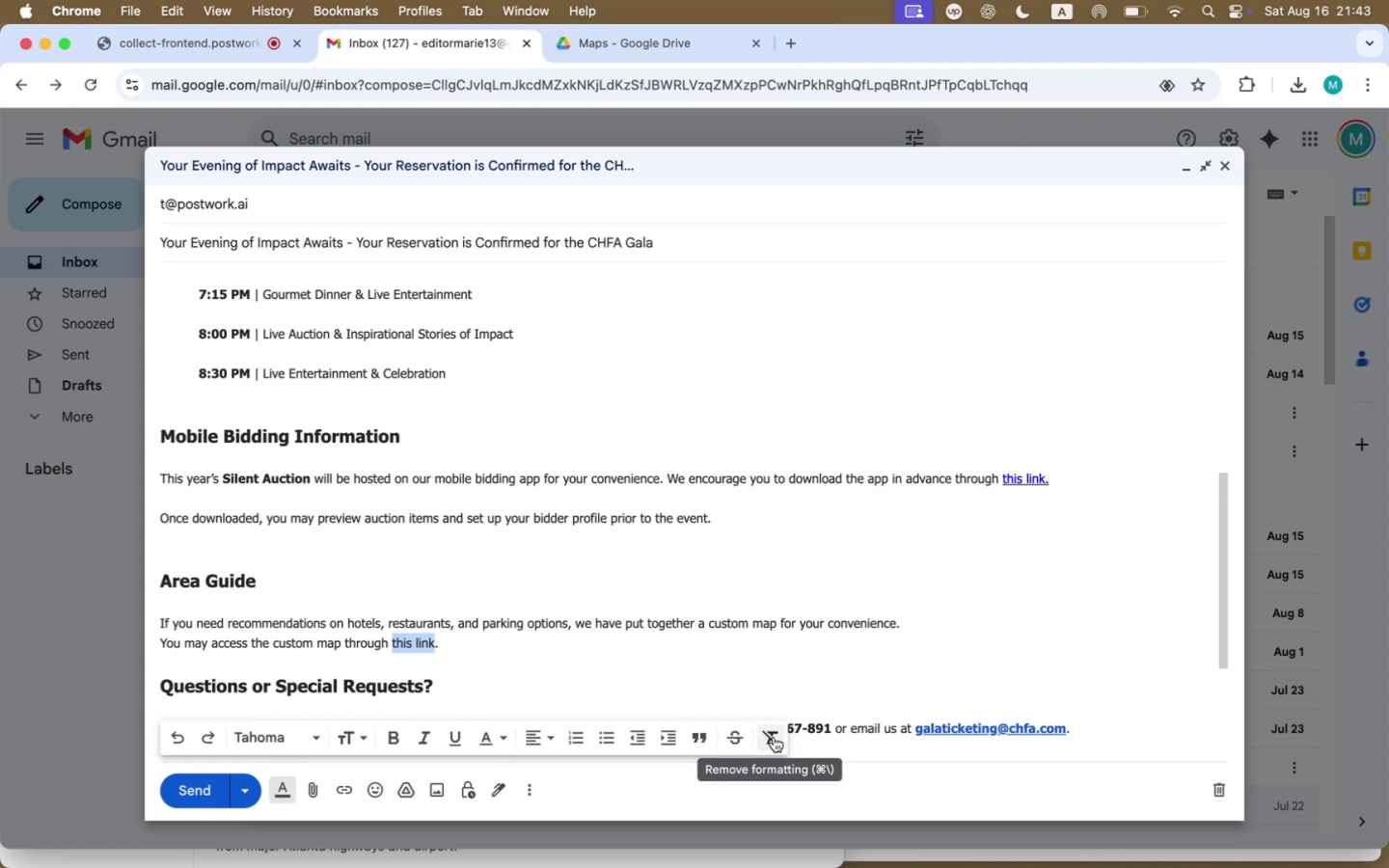 
left_click([340, 790])
 